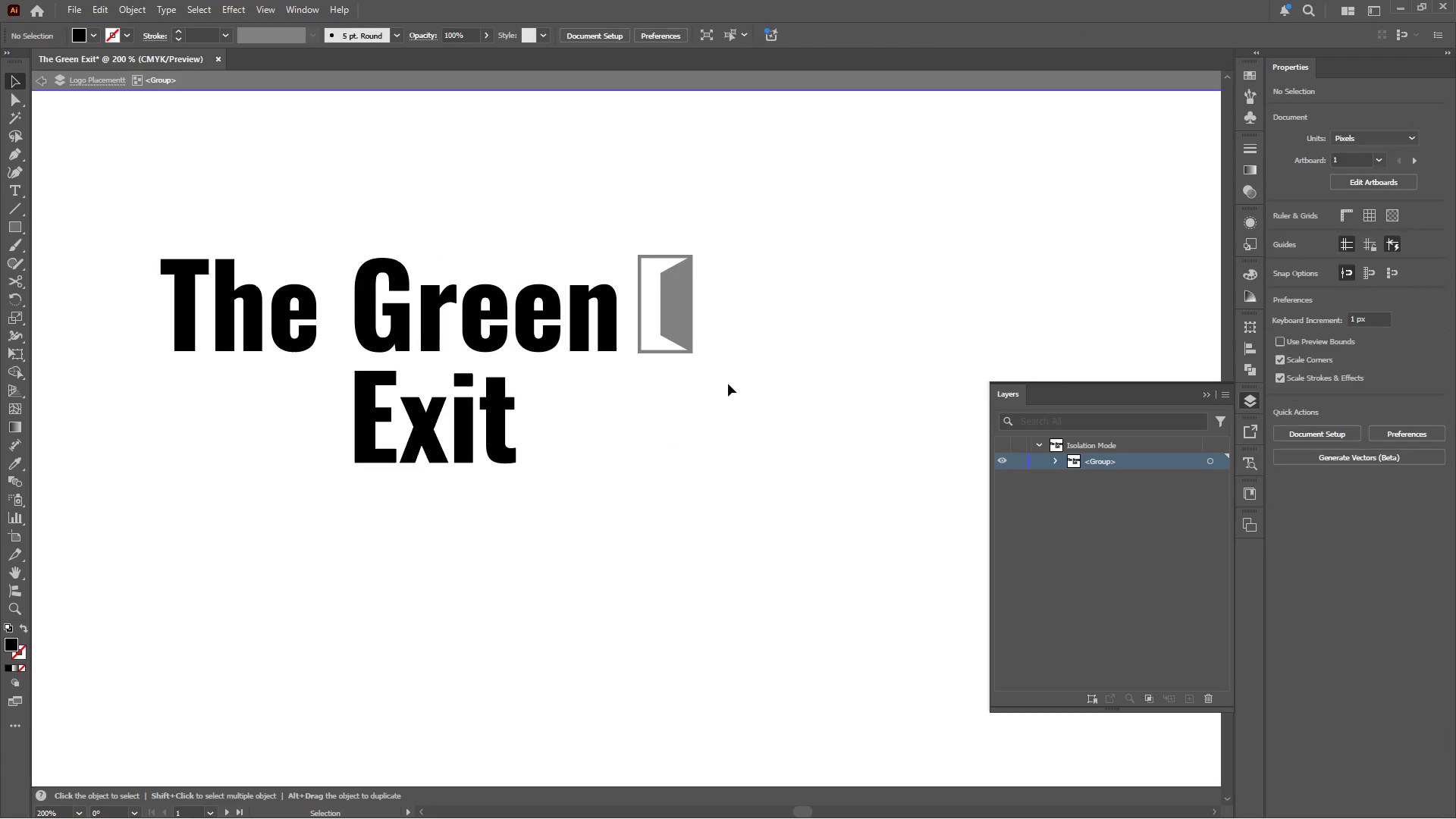 
double_click([728, 384])
 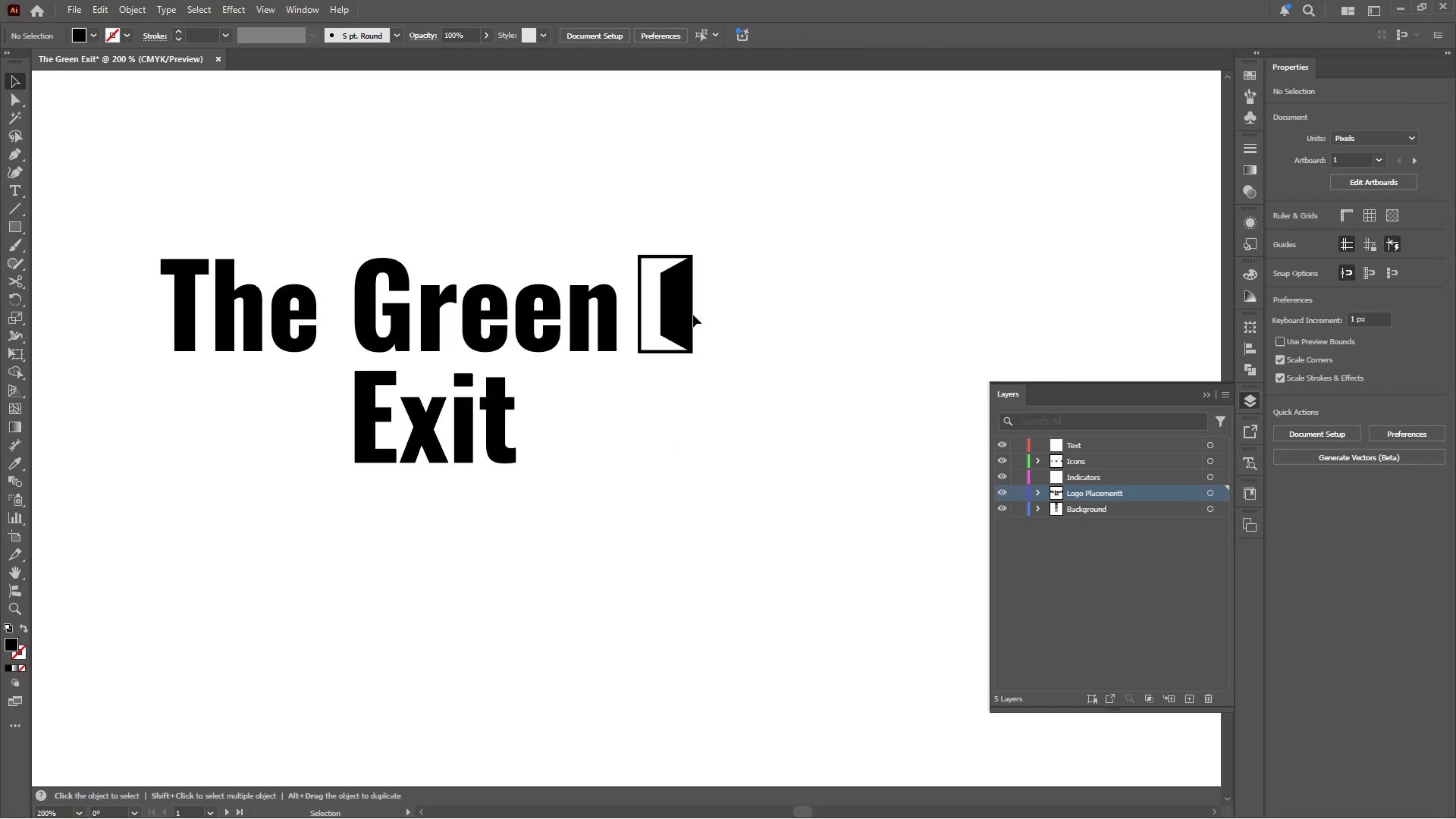 
left_click([676, 301])
 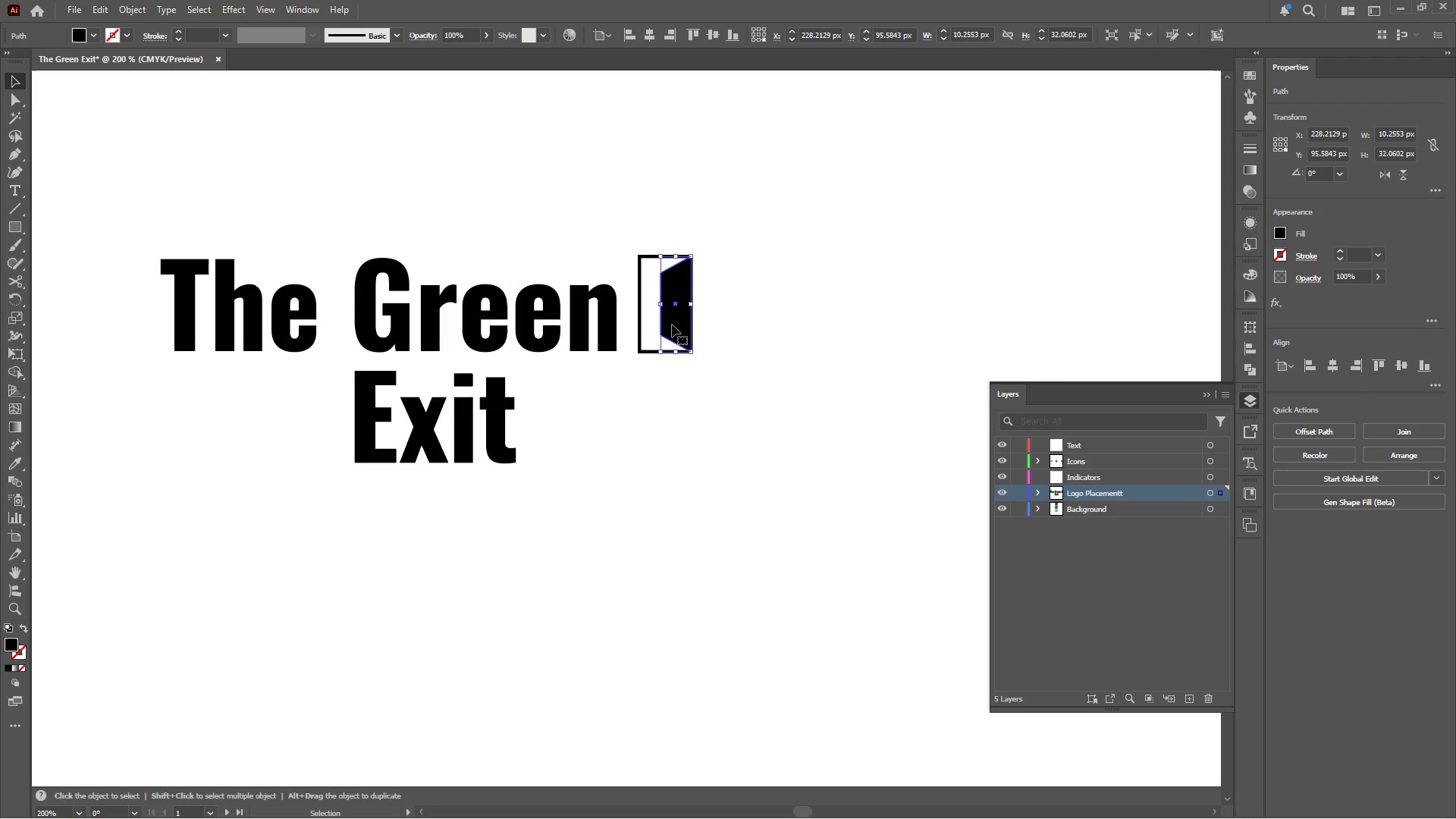 
hold_key(key=ShiftLeft, duration=0.47)
left_click([639, 327])
 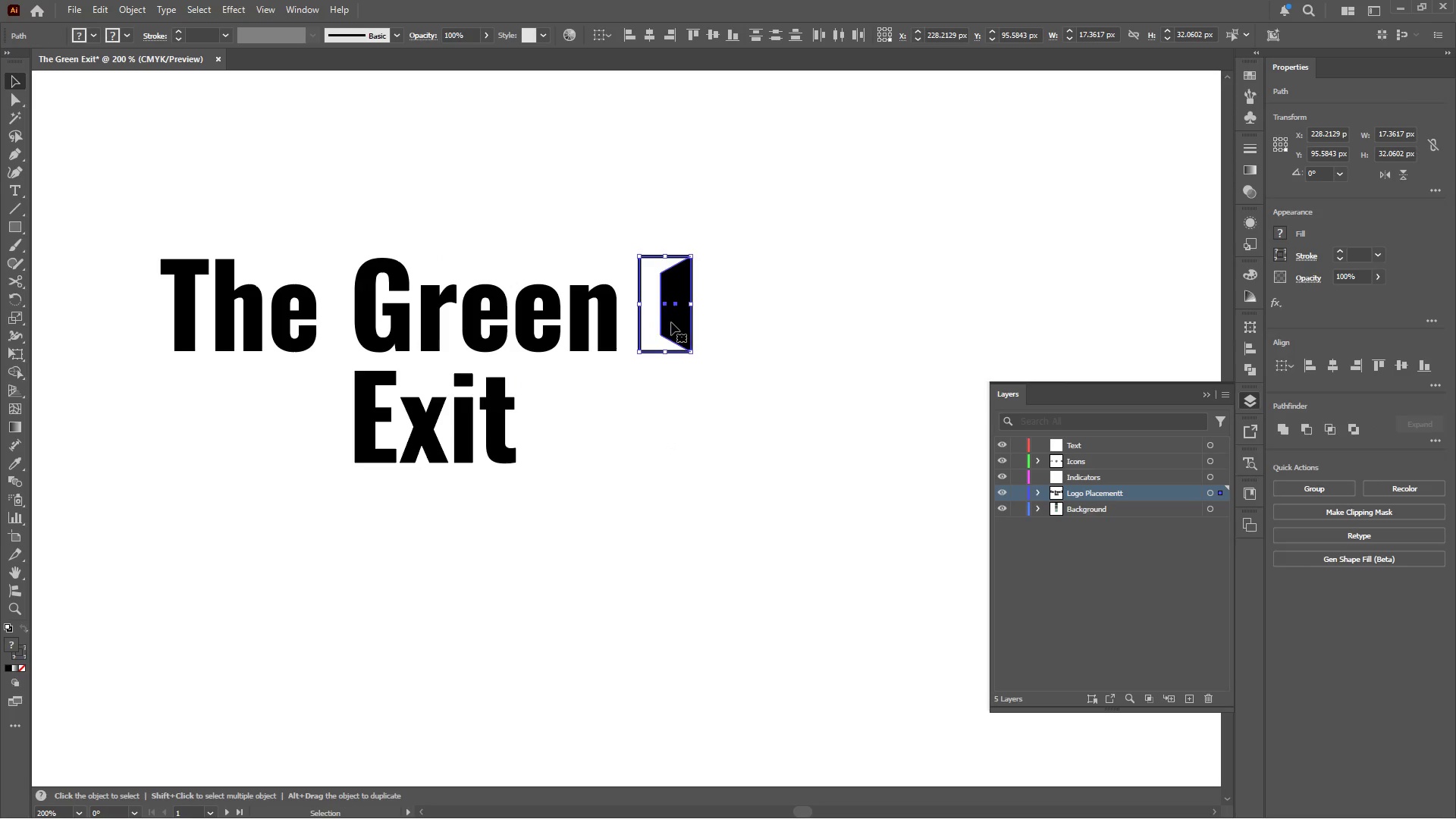 
left_click_drag(start_coordinate=[674, 321], to_coordinate=[324, 434])
 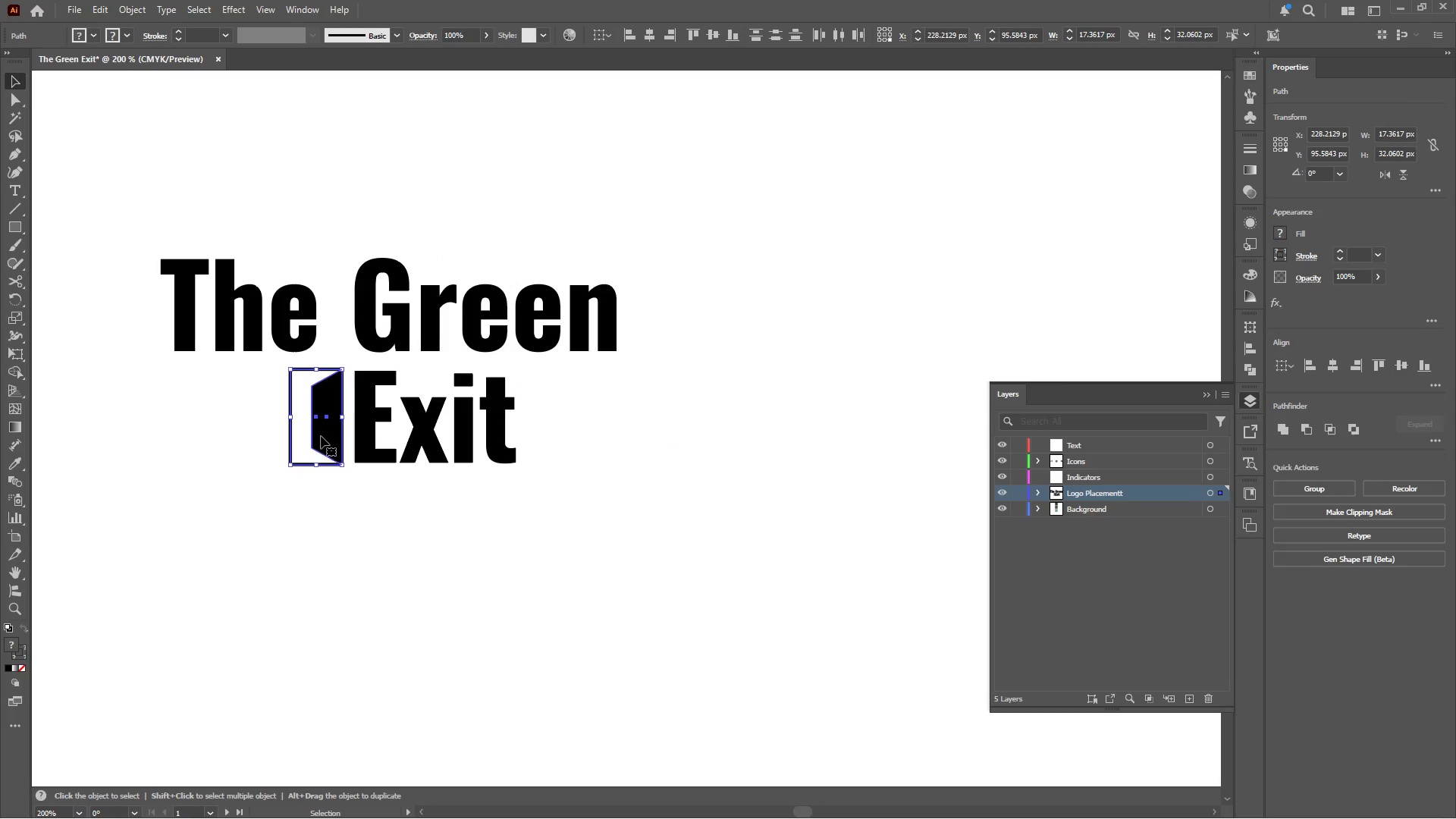 
hold_key(key=AltLeft, duration=0.52)
scroll: coordinate [321, 435], scroll_direction: up, amount: 4.0
 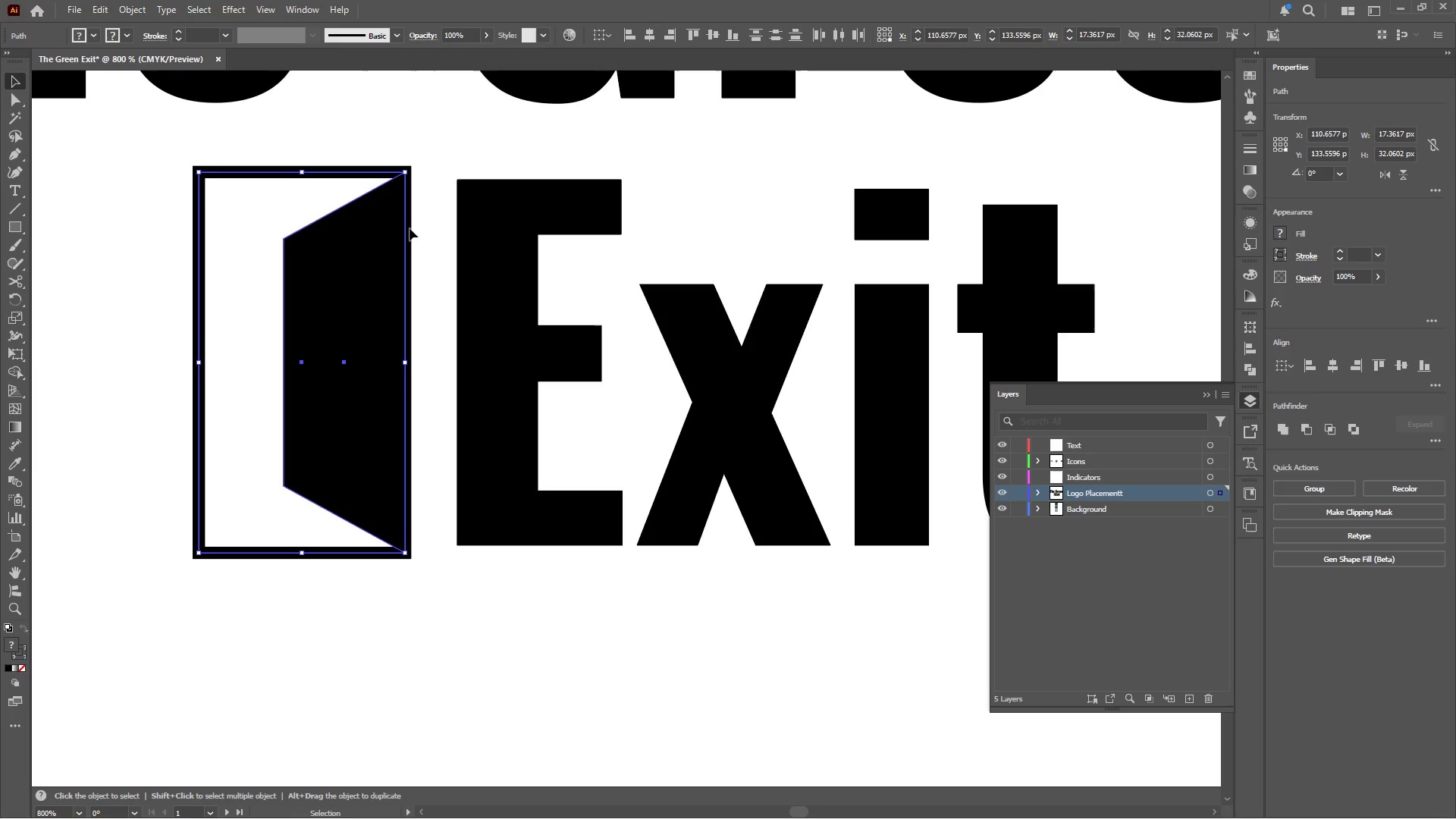 
hold_key(key=ShiftLeft, duration=1.38)
left_click_drag(start_coordinate=[406, 174], to_coordinate=[403, 181])
 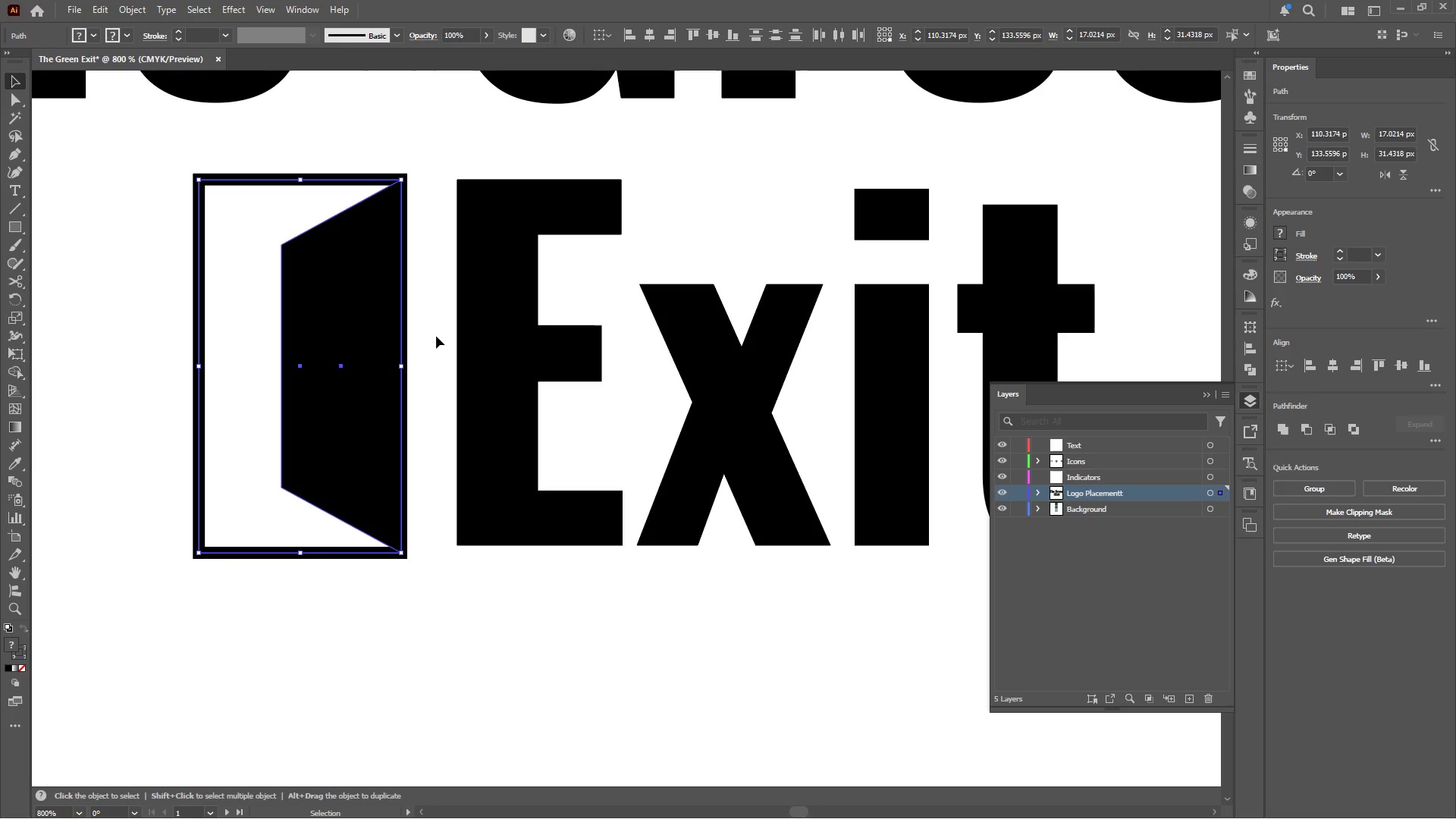 
left_click([438, 347])
 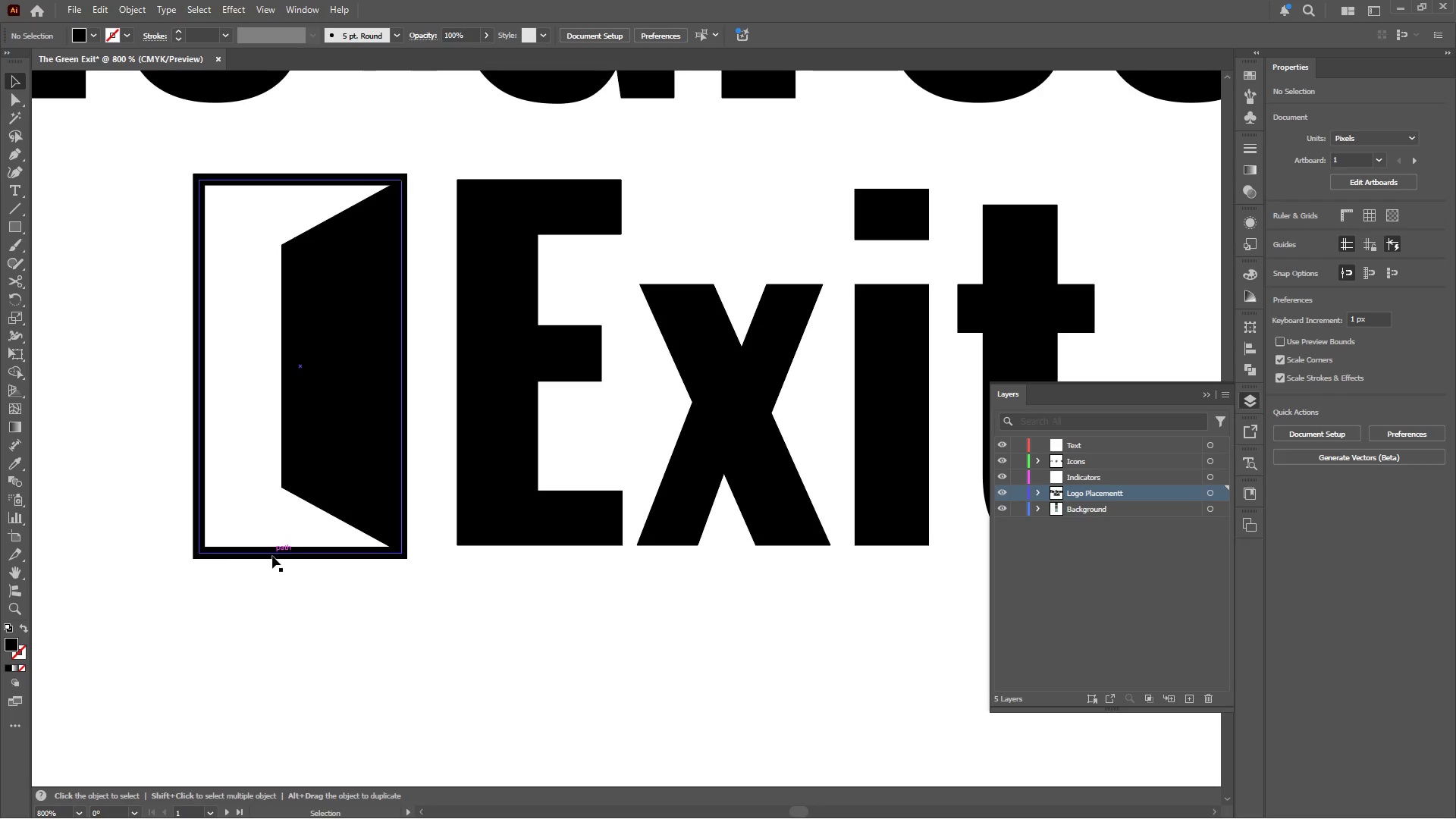 
left_click([272, 556])
 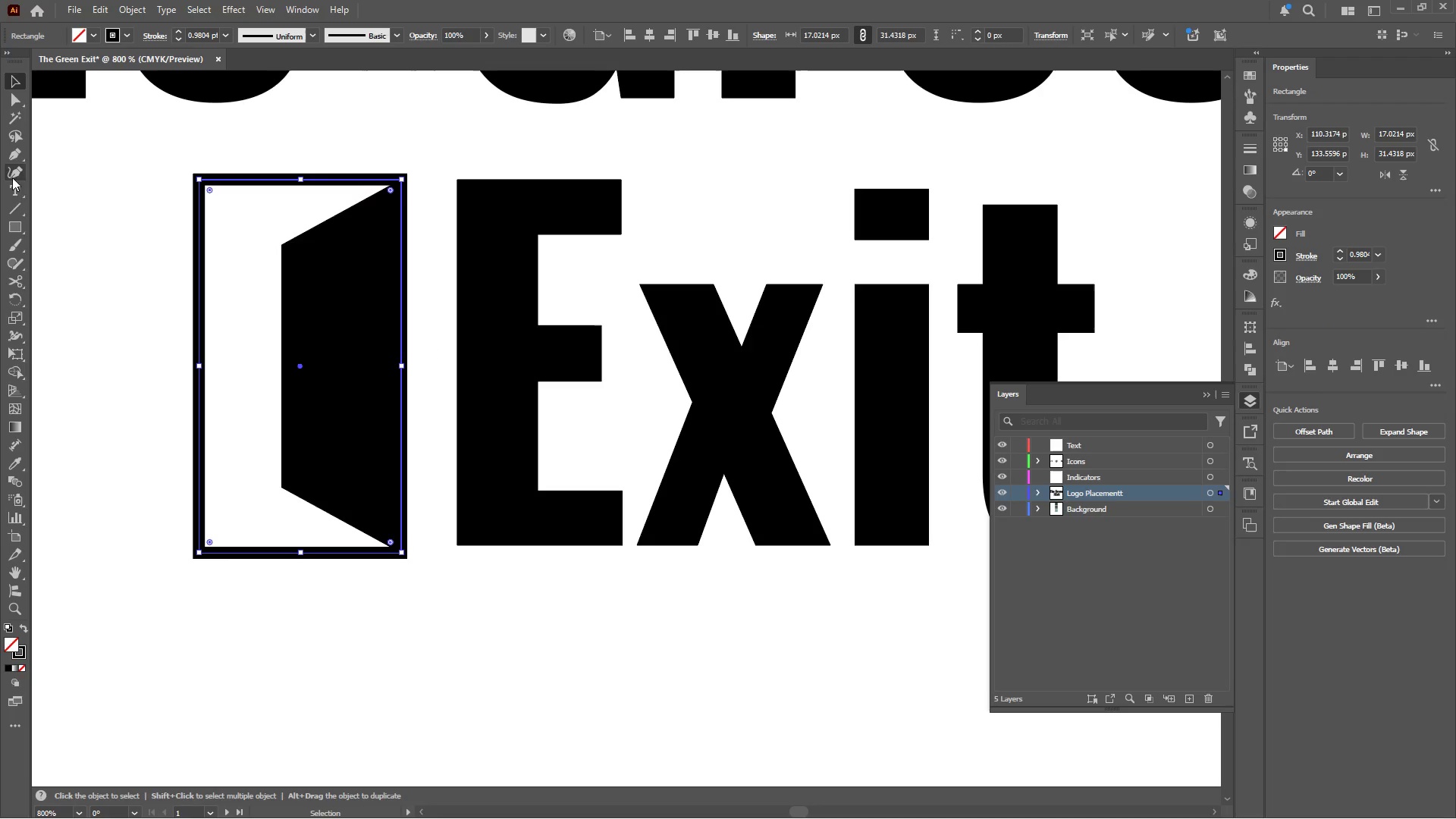 
left_click([17, 278])
 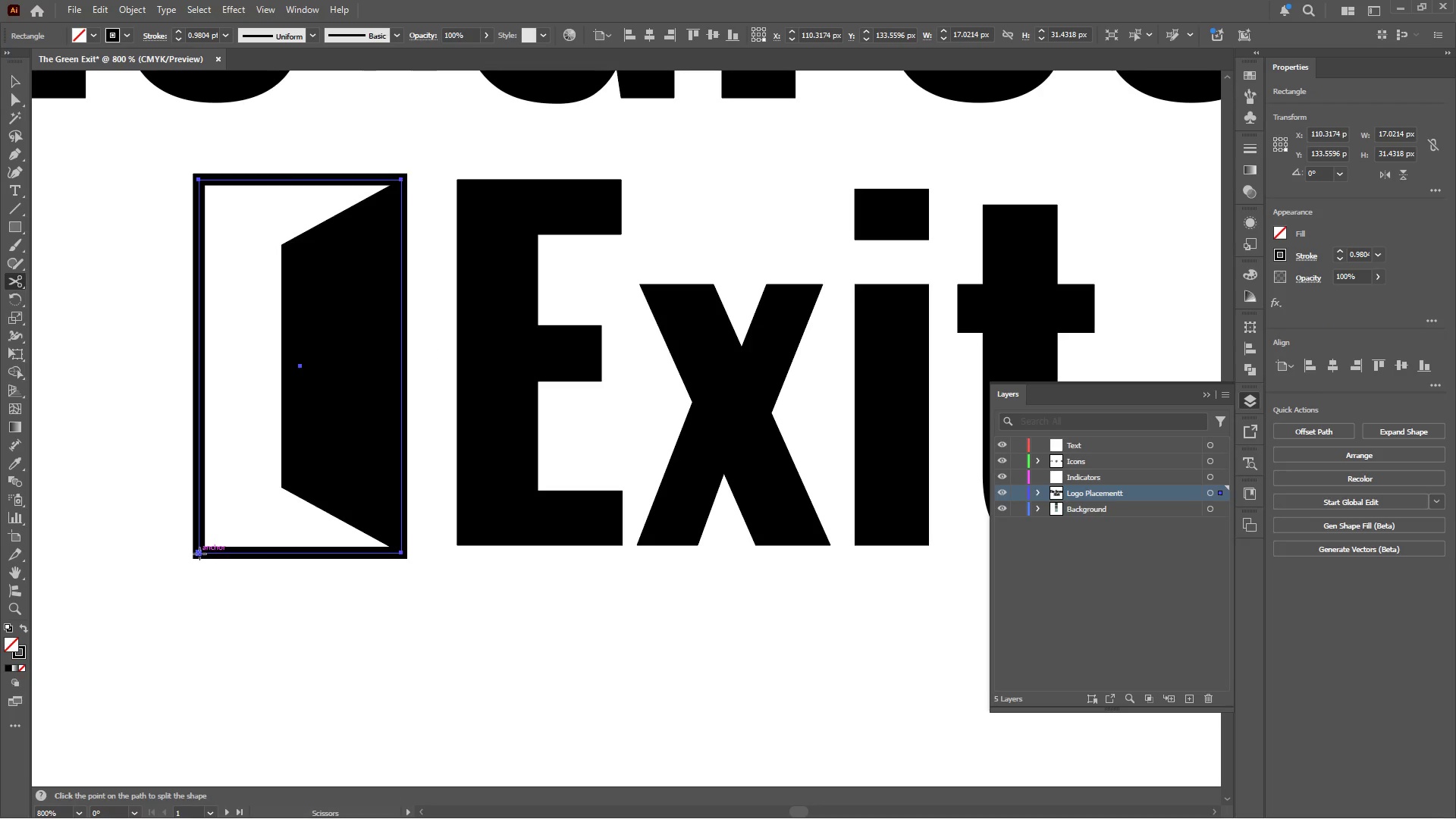 
left_click([198, 554])
 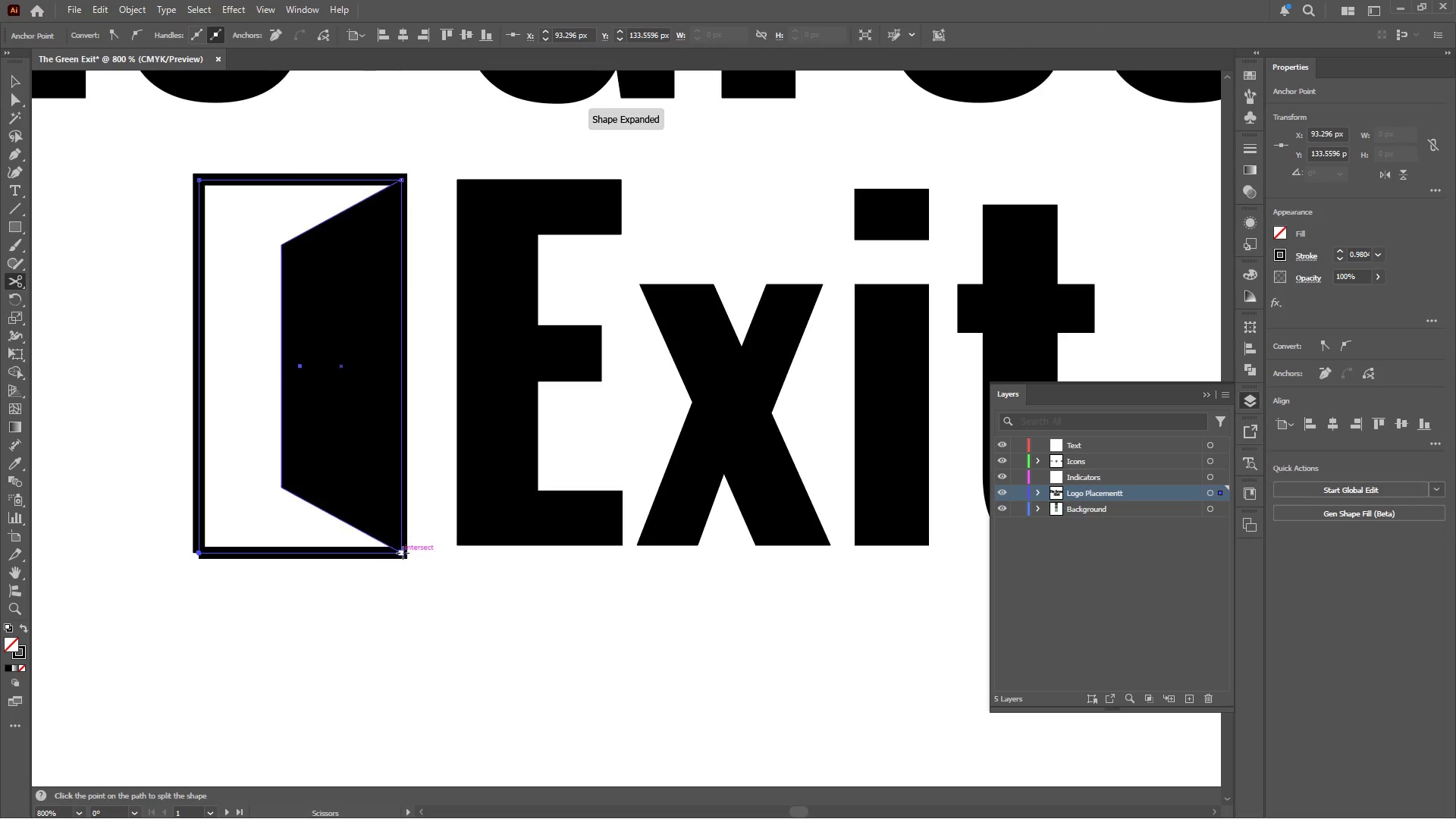 
left_click([403, 553])
 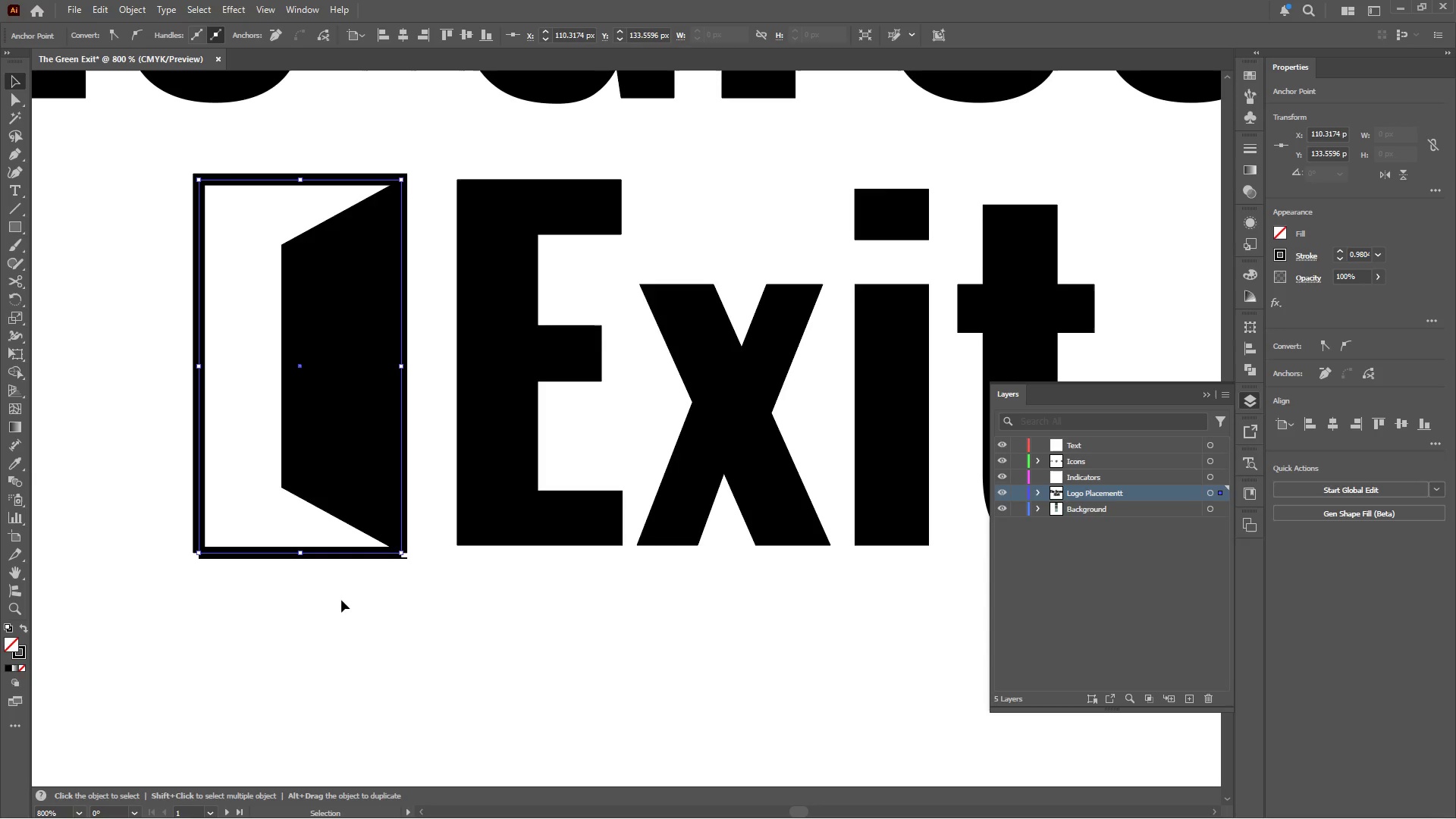 
left_click([309, 554])
 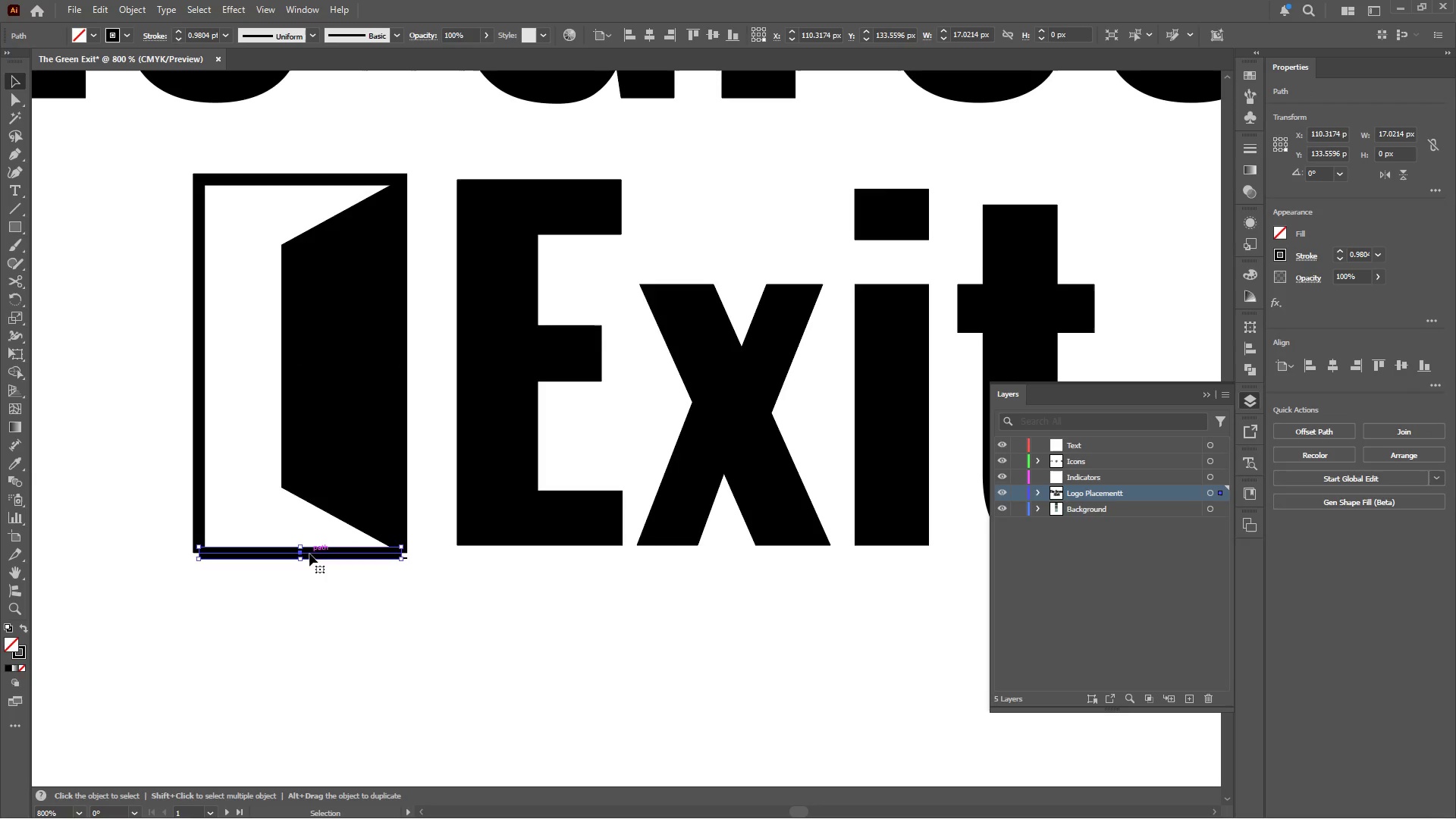 
key(Delete)
 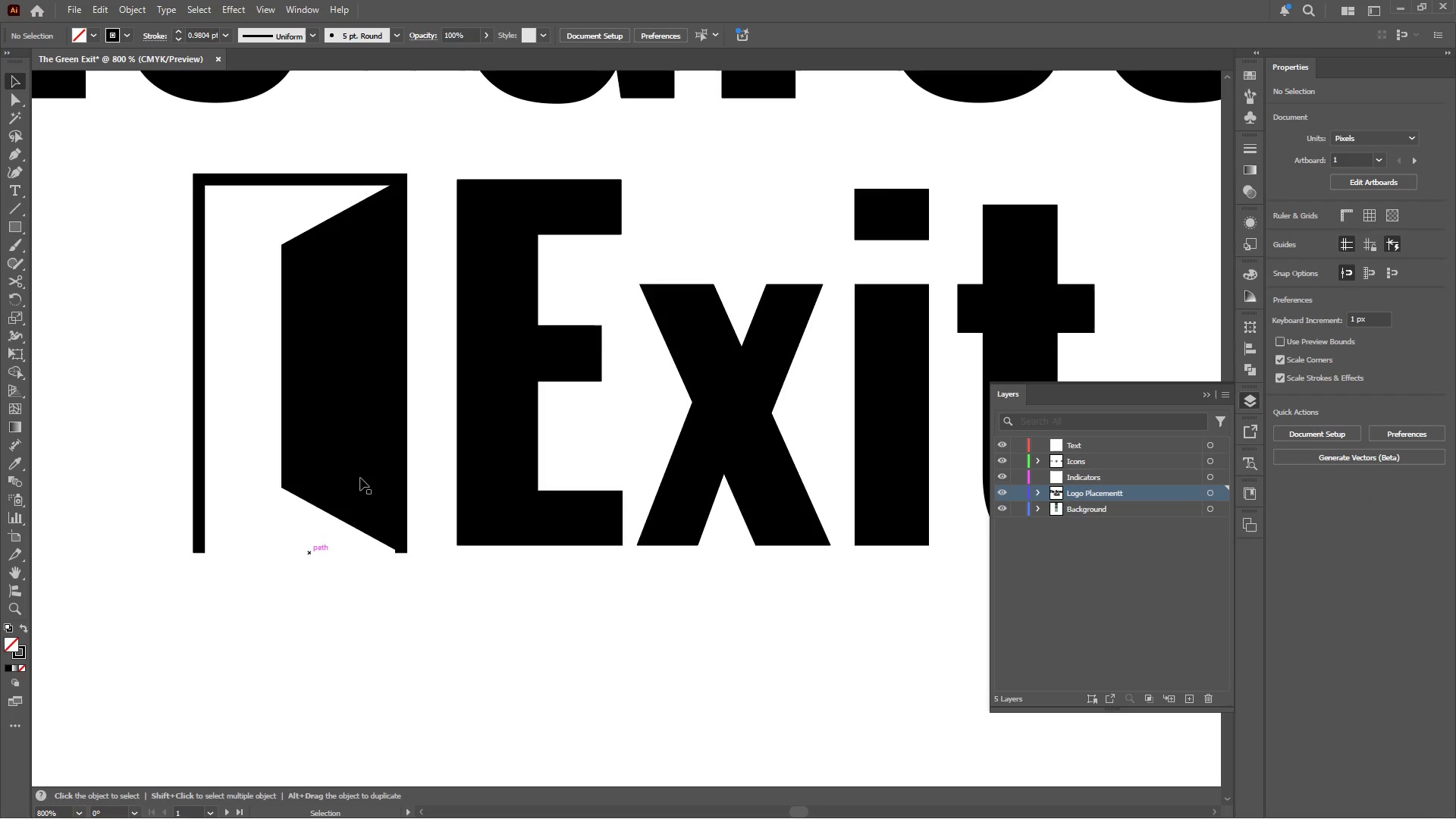 
left_click([360, 469])
 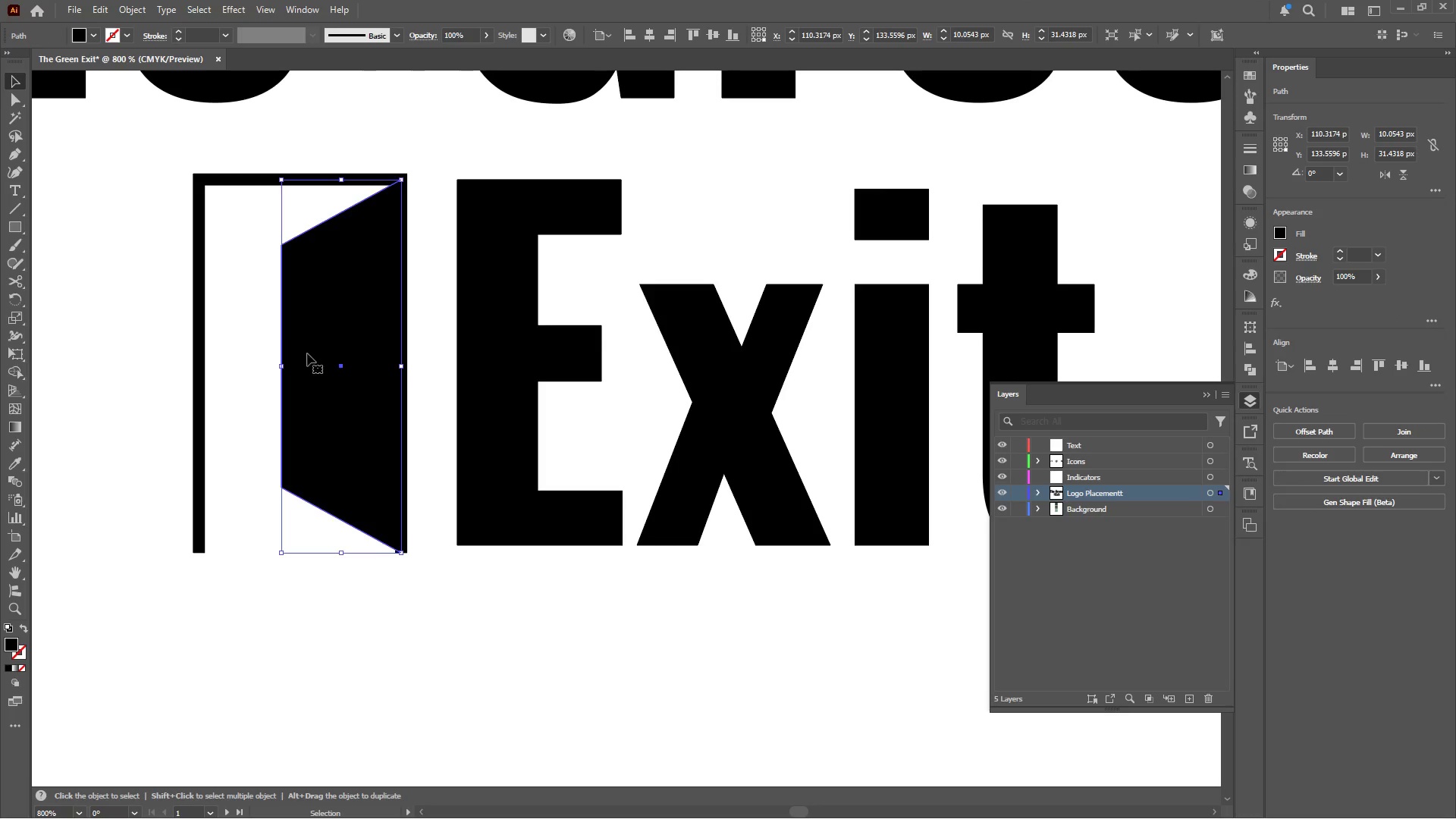 
hold_key(key=ShiftLeft, duration=0.91)
left_click([199, 296])
 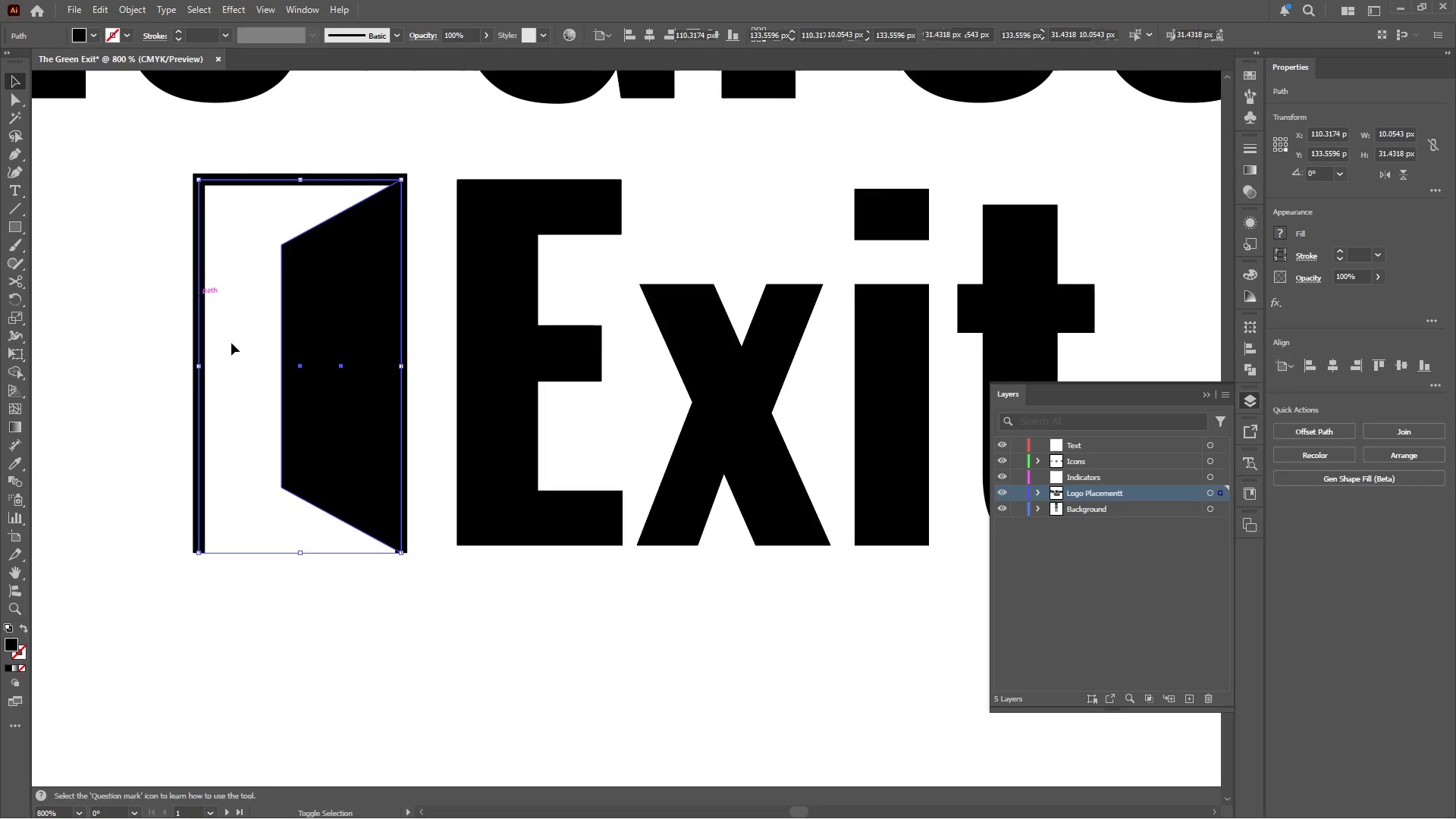 
left_click([235, 350])
 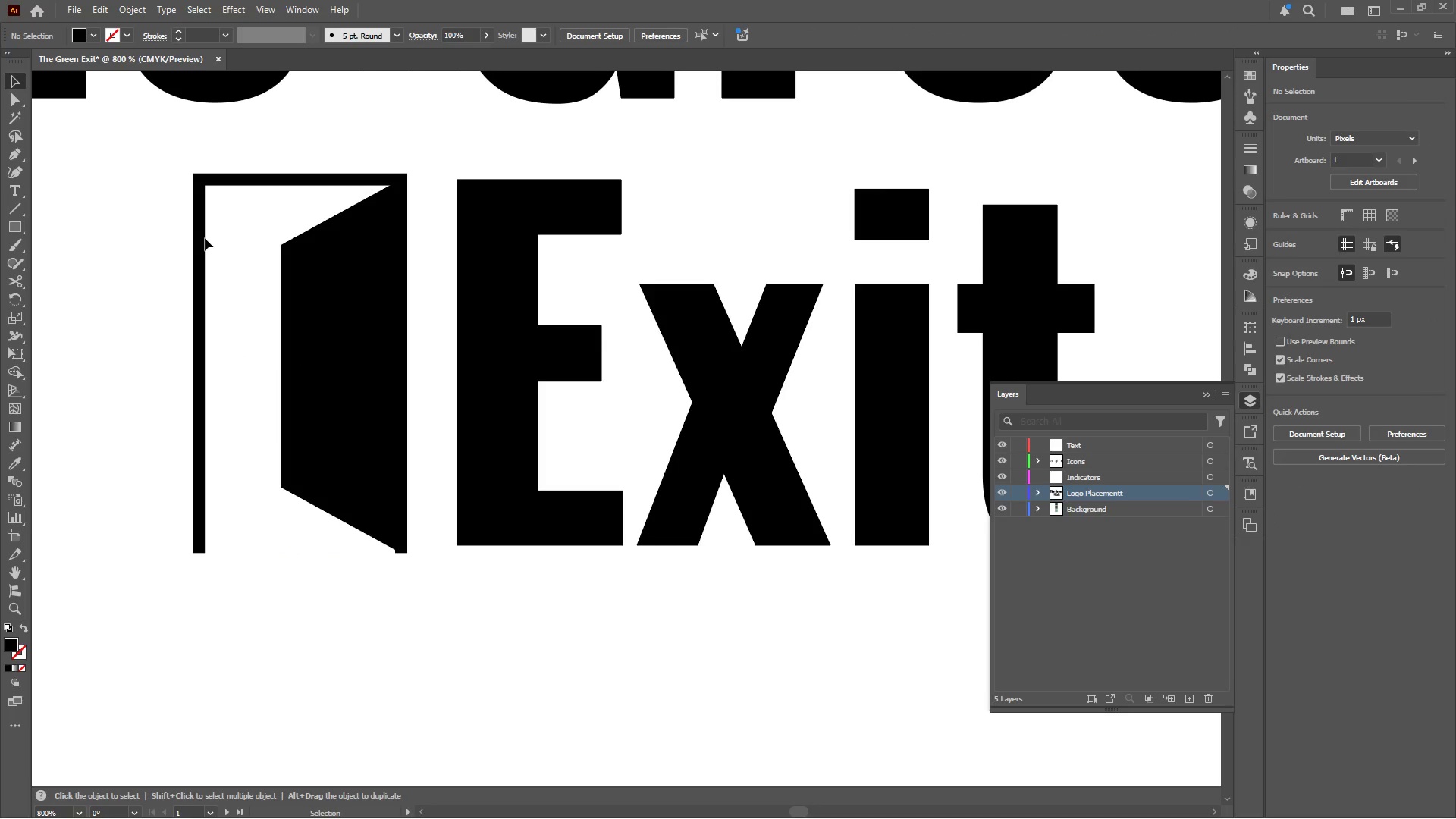 
left_click([201, 236])
 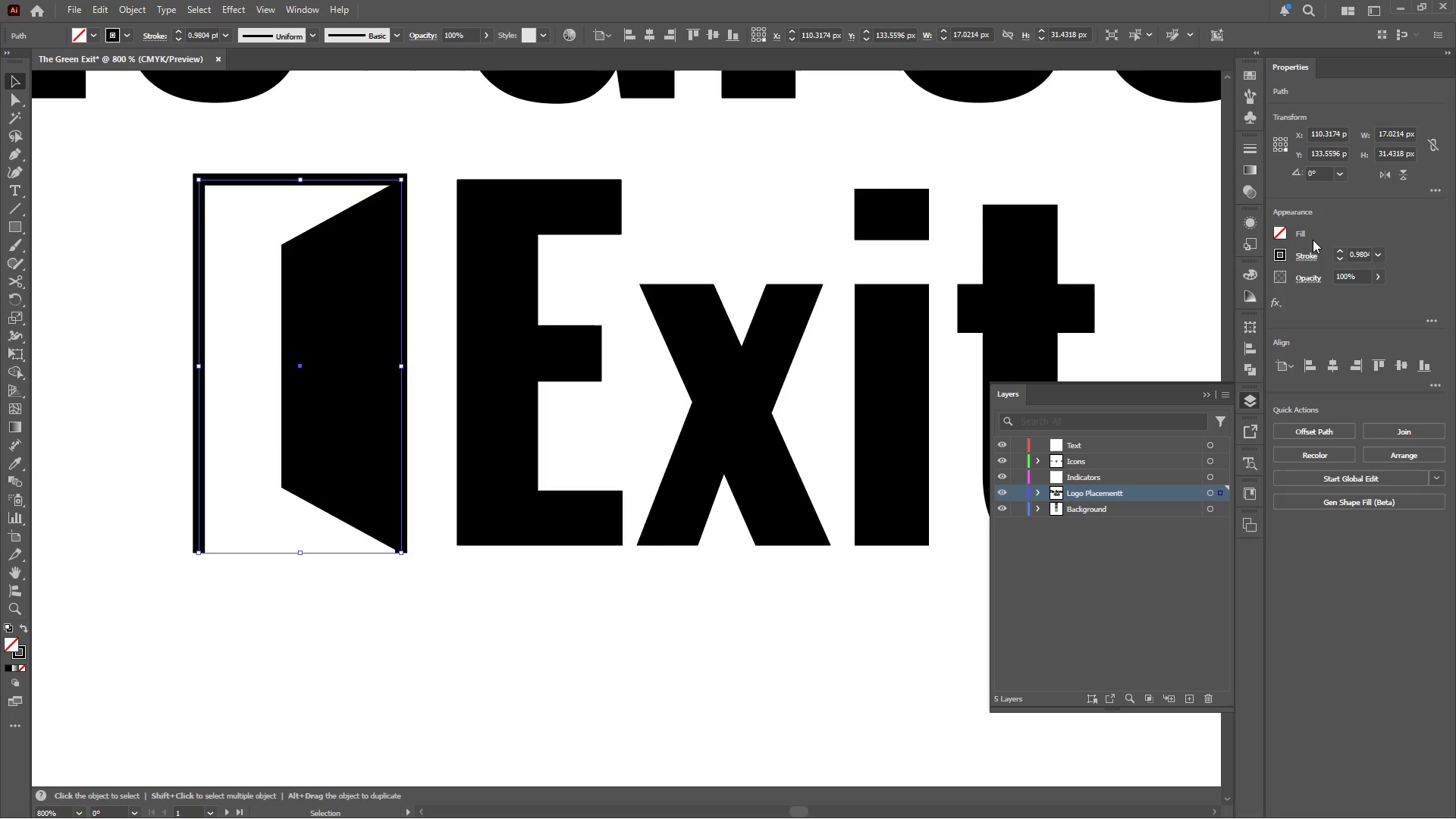 
left_click([1307, 254])
 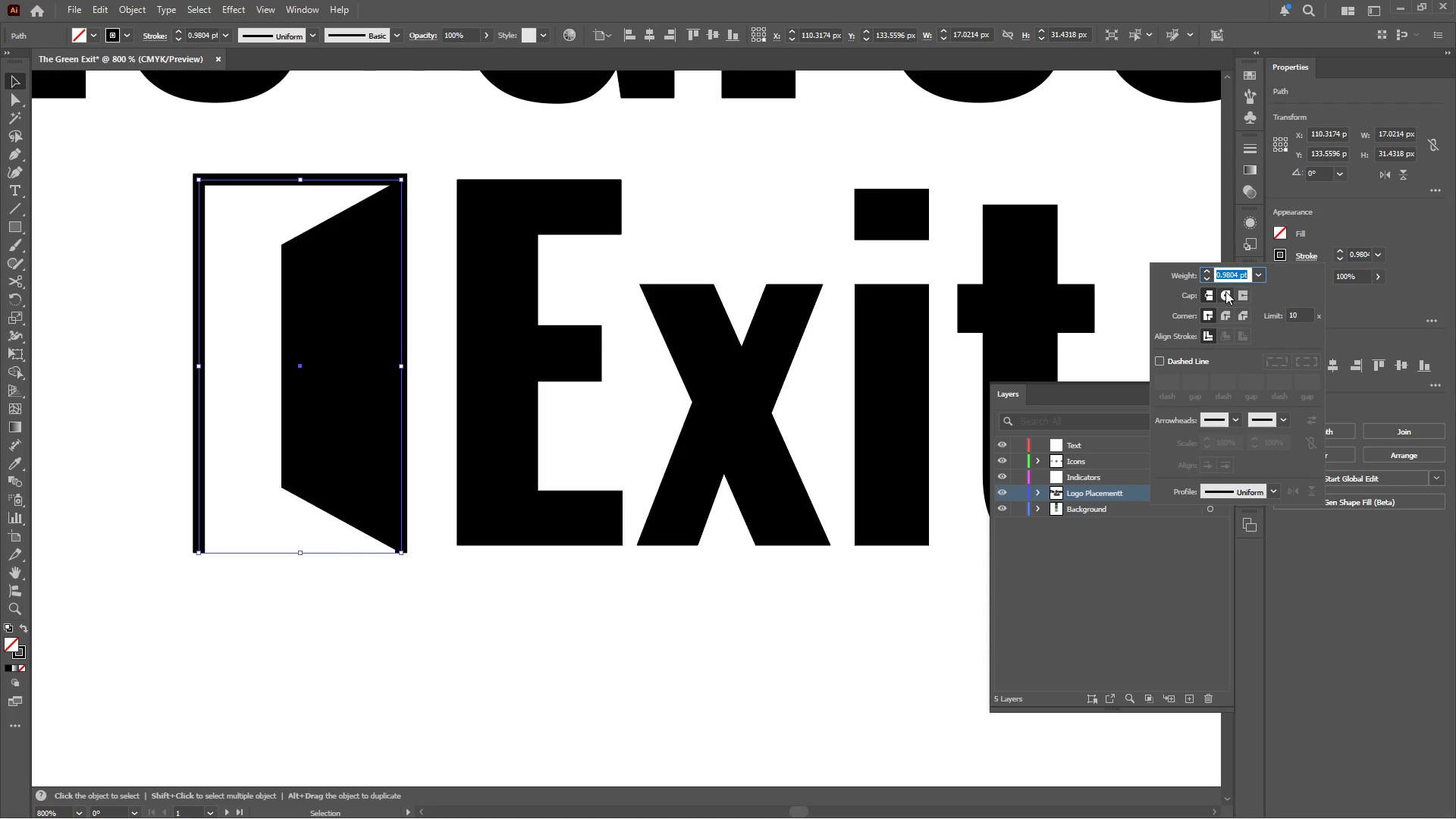 
double_click([1220, 320])
 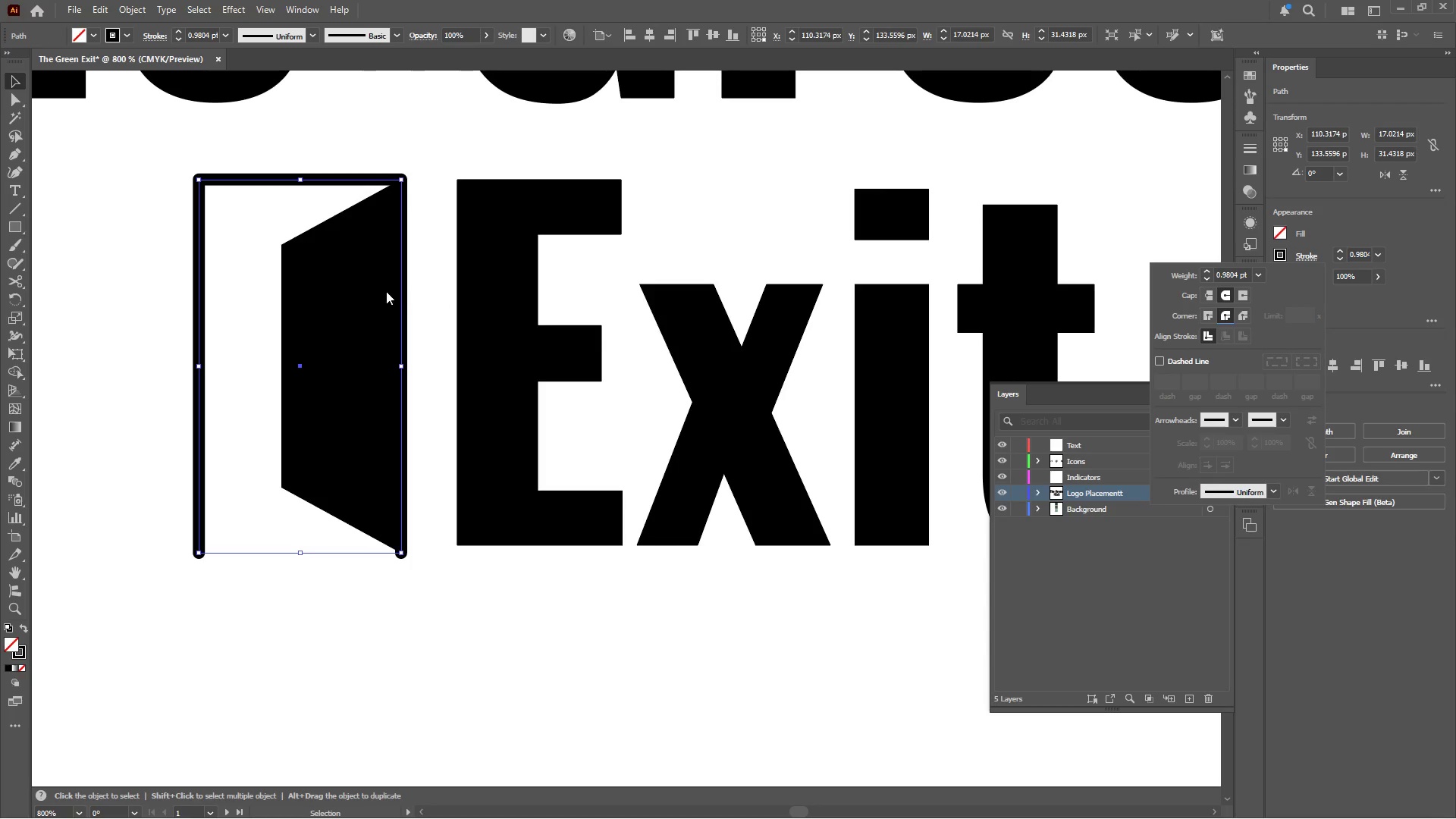 
left_click([273, 249])
 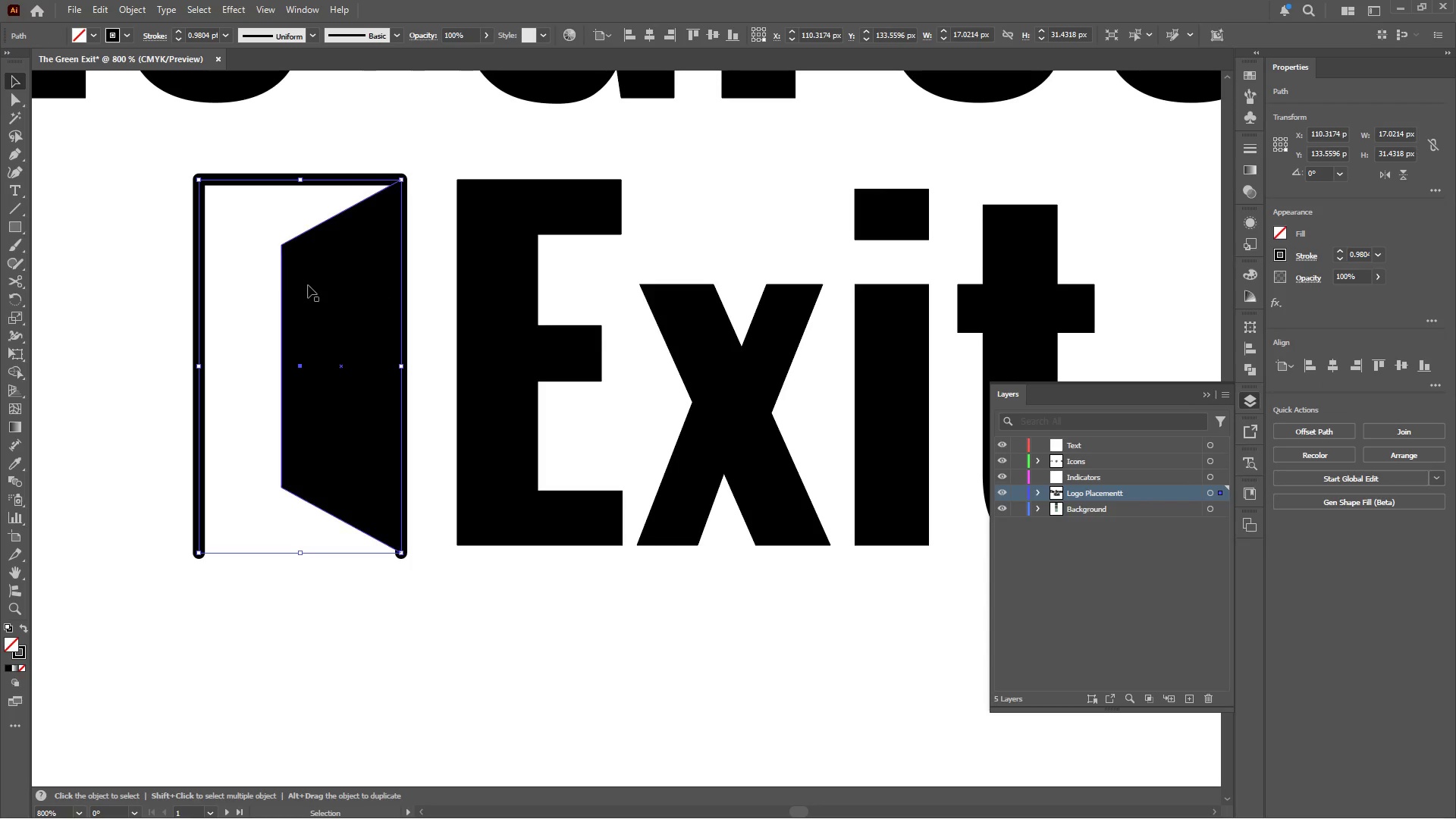 
left_click([309, 285])
 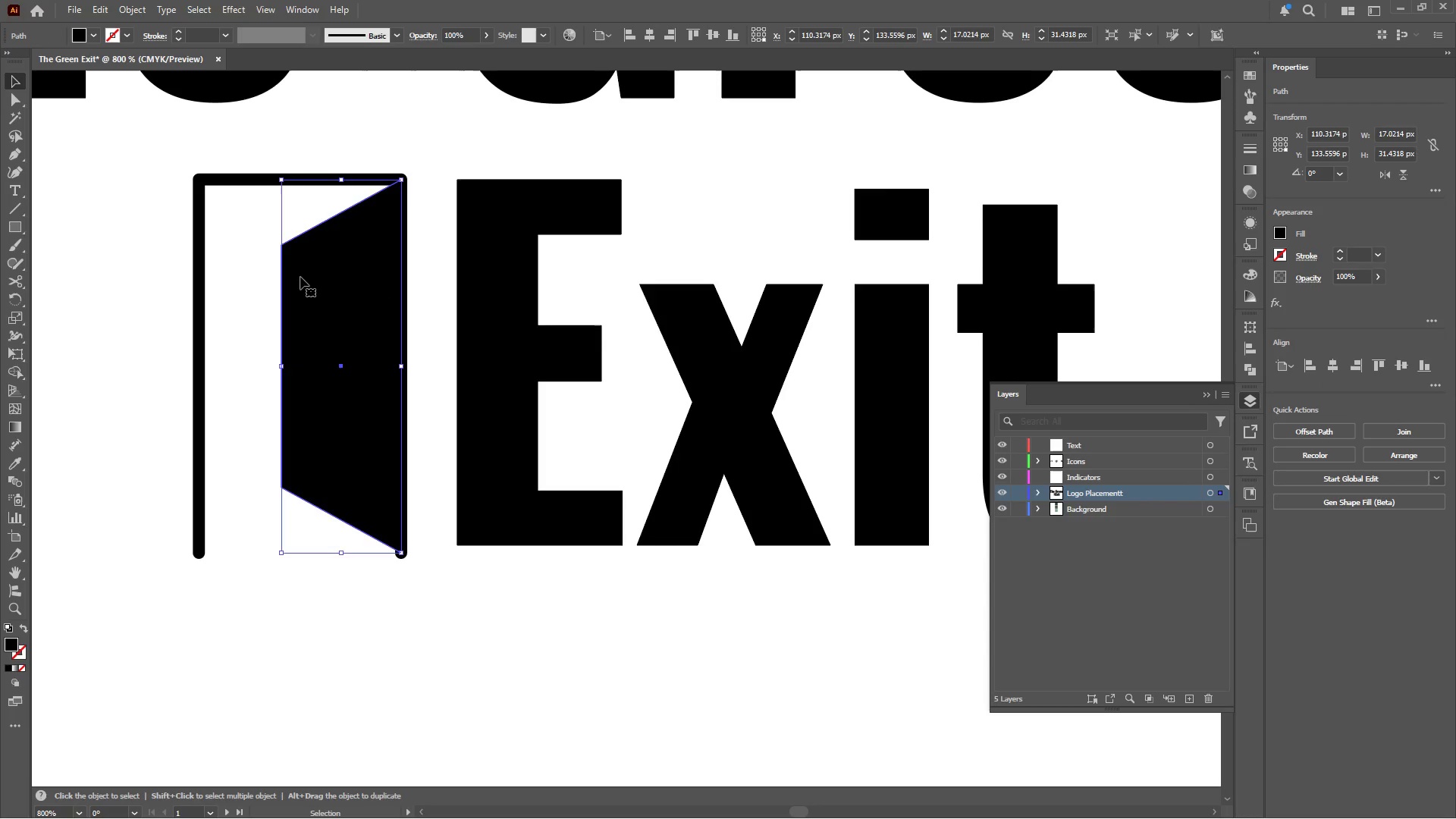 
hold_key(key=ControlLeft, duration=3.11)
left_click_drag(start_coordinate=[296, 255], to_coordinate=[299, 259])
 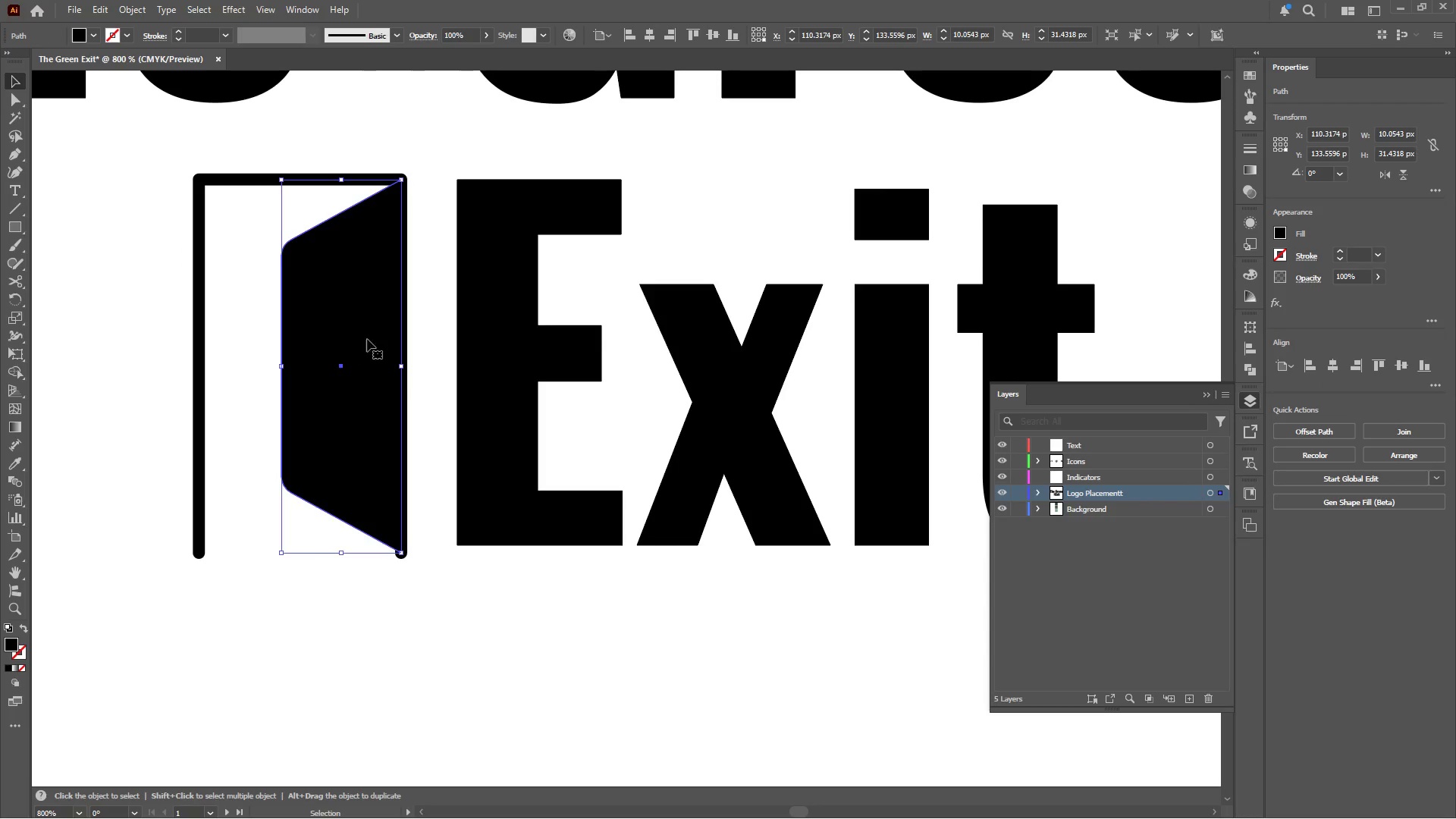 
left_click_drag(start_coordinate=[376, 347], to_coordinate=[376, 353])
 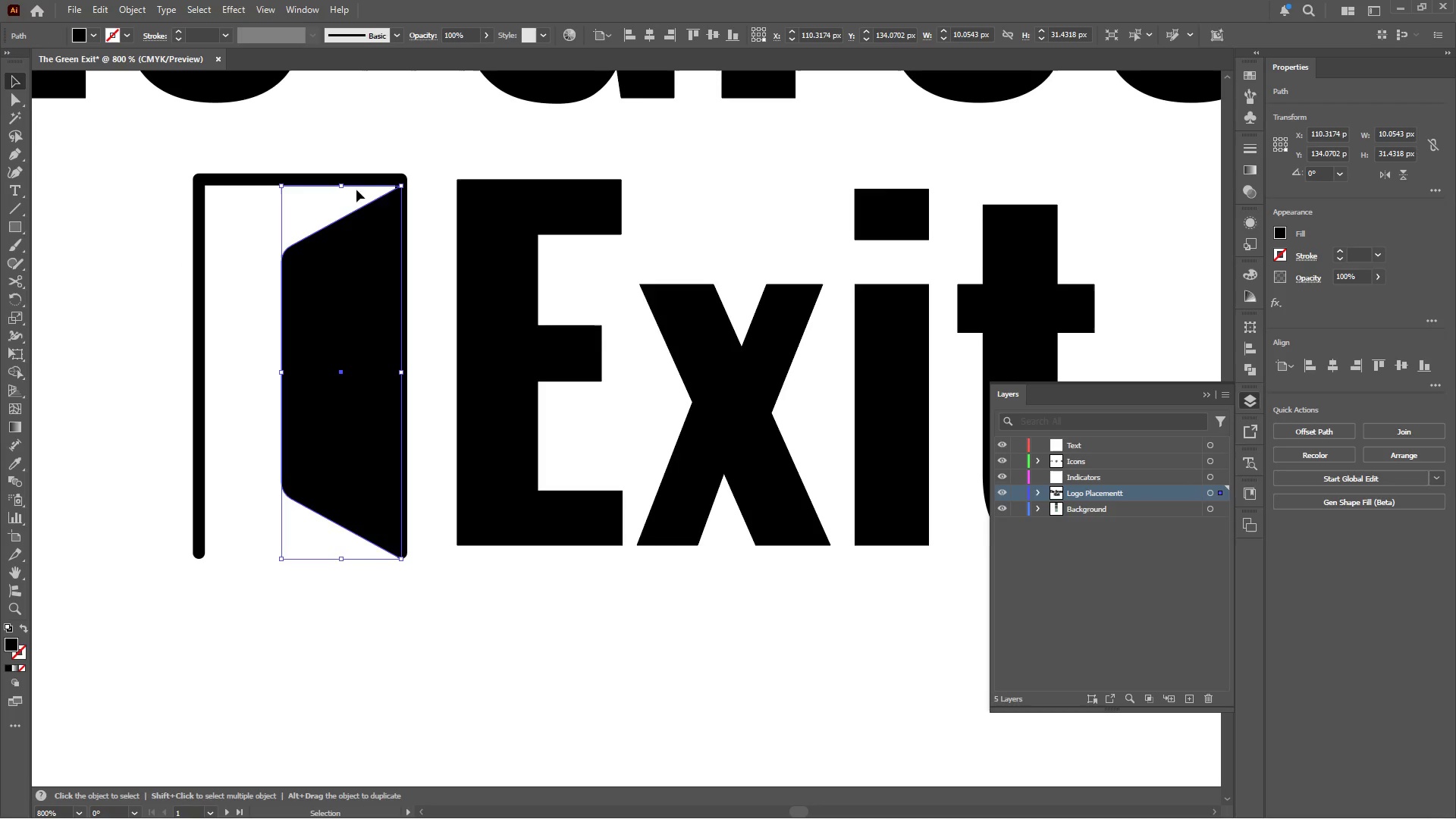 
hold_key(key=ShiftLeft, duration=0.62)
 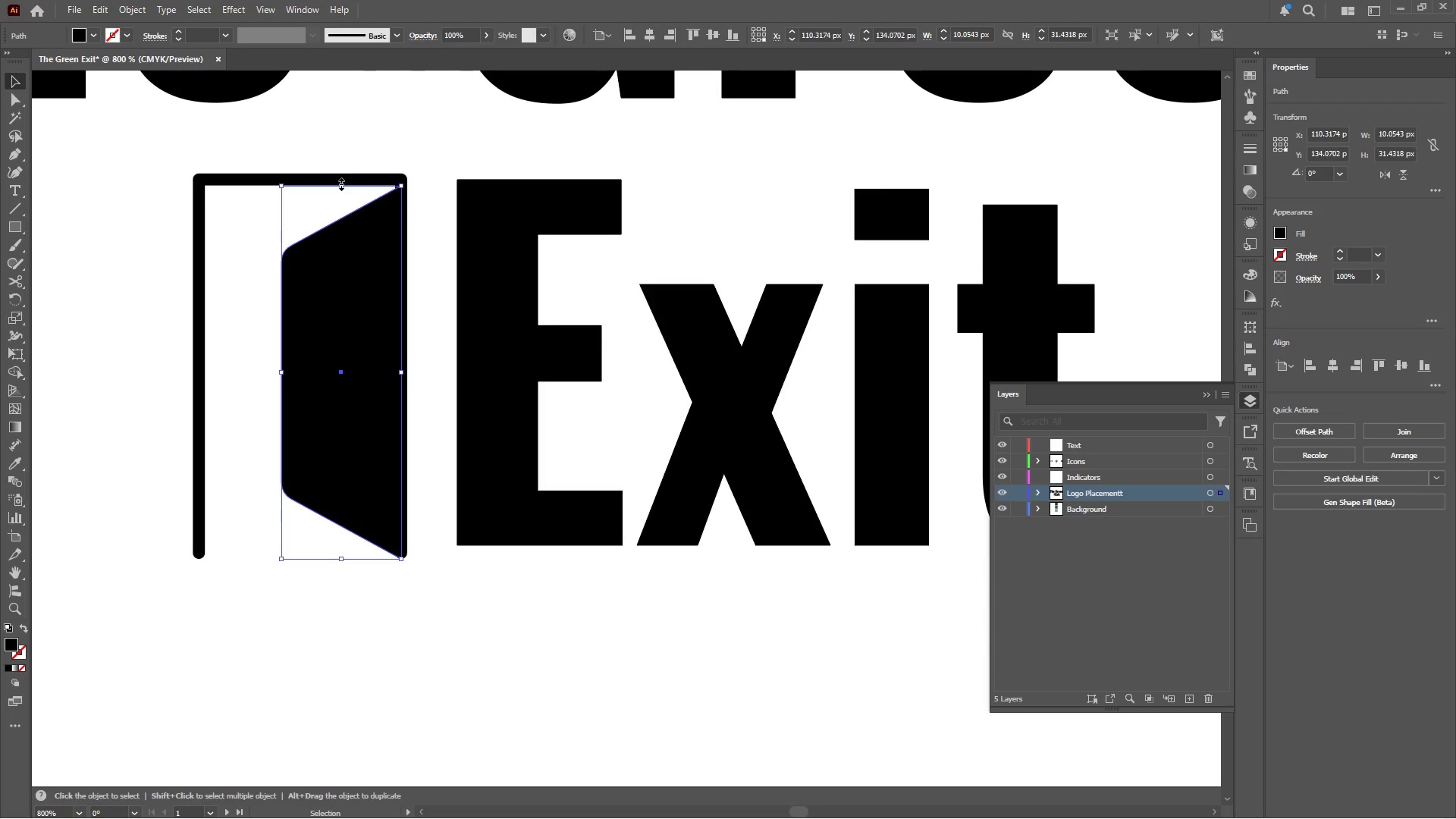 
left_click_drag(start_coordinate=[340, 183], to_coordinate=[340, 179])
 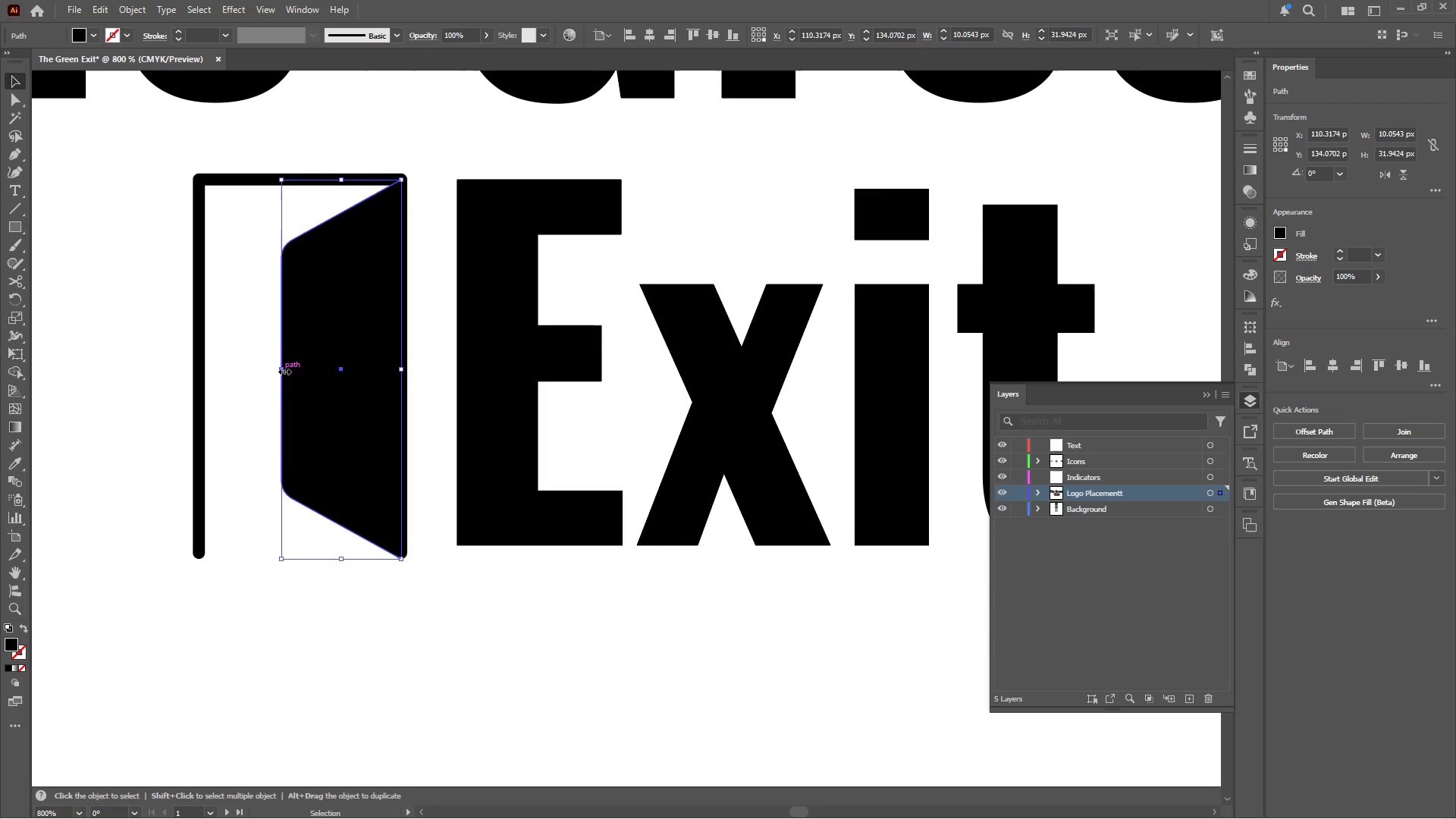 
left_click_drag(start_coordinate=[283, 370], to_coordinate=[278, 370])
 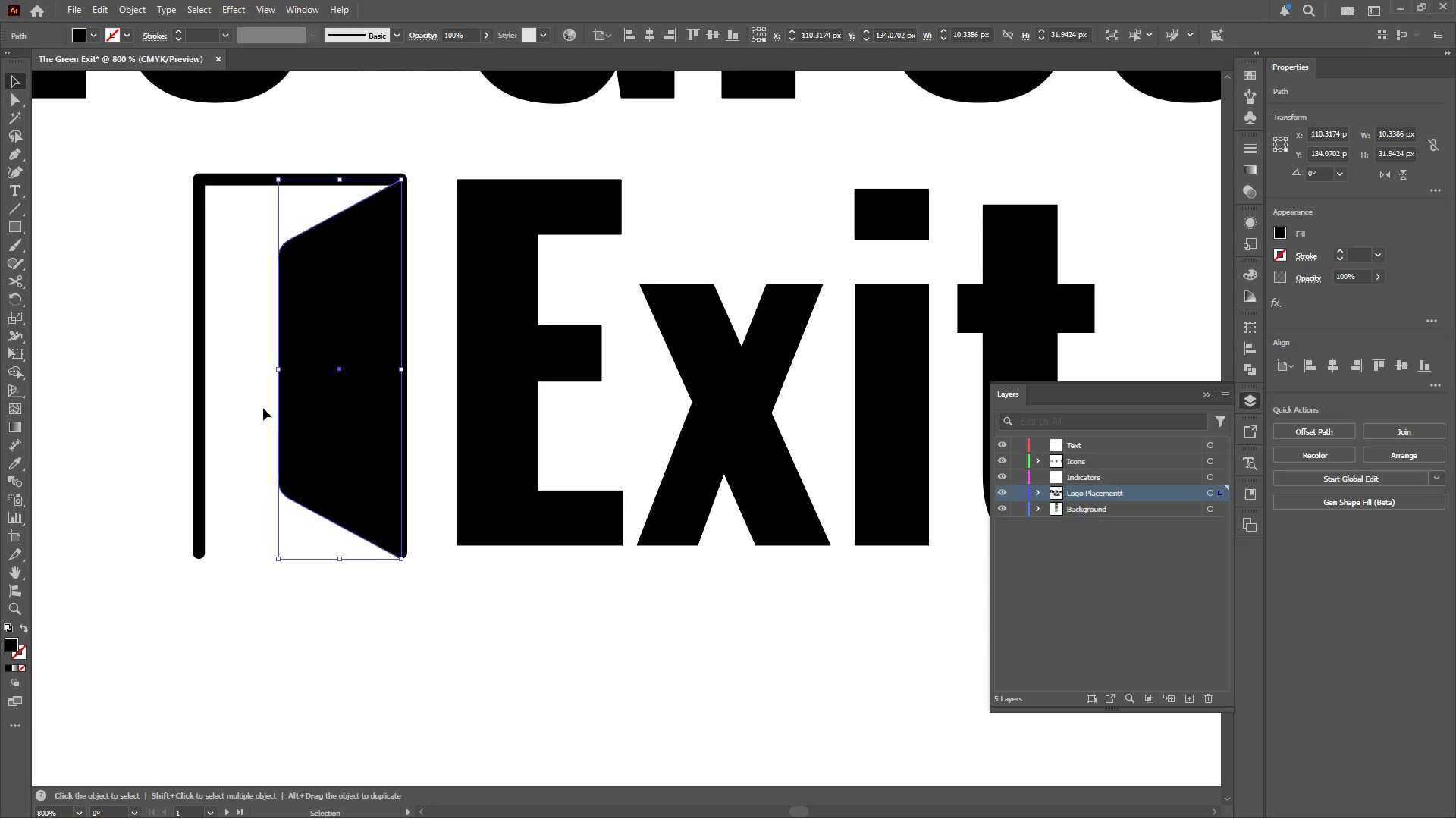 
hold_key(key=ShiftLeft, duration=0.31)
 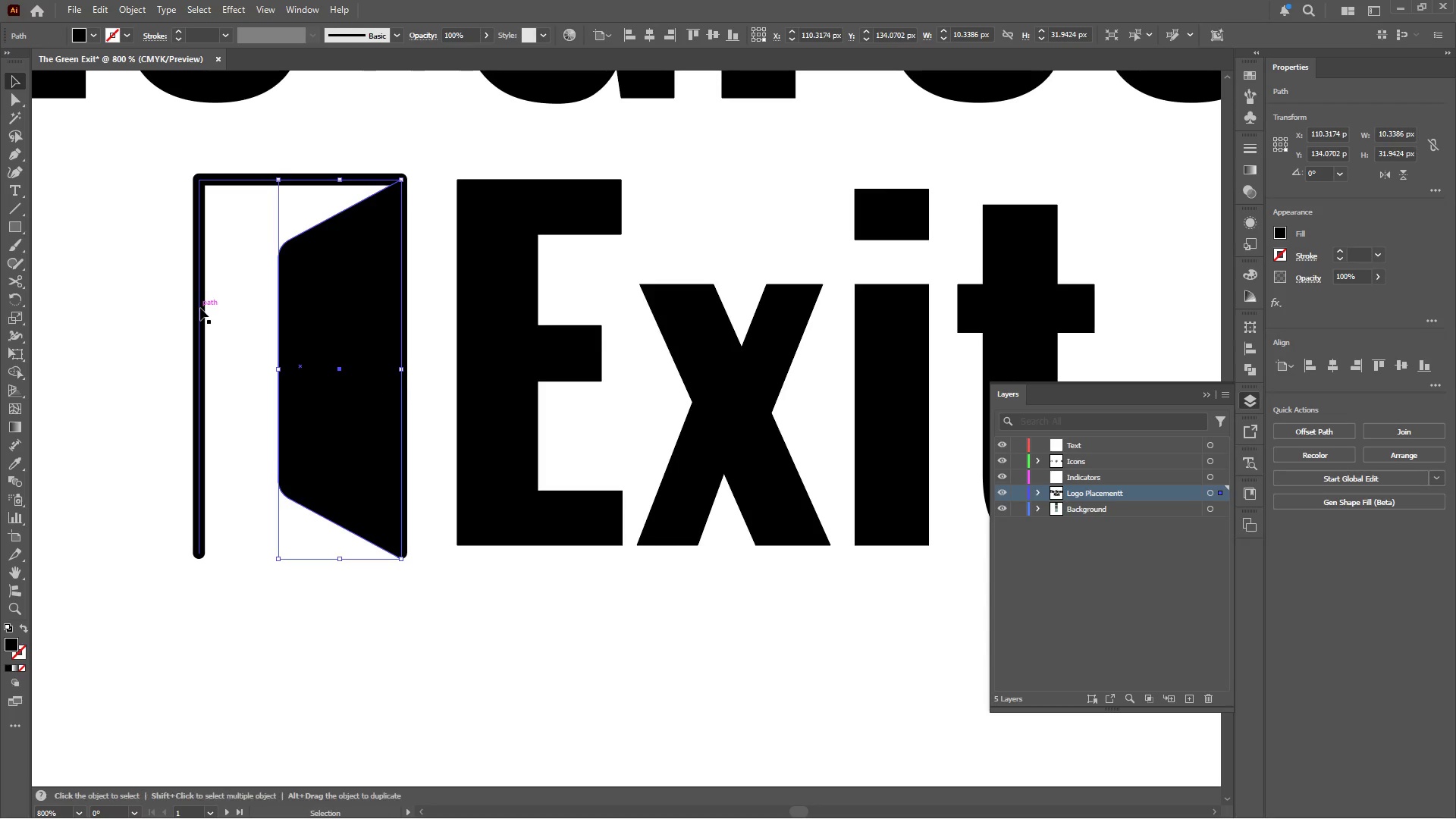 
left_click([200, 308])
 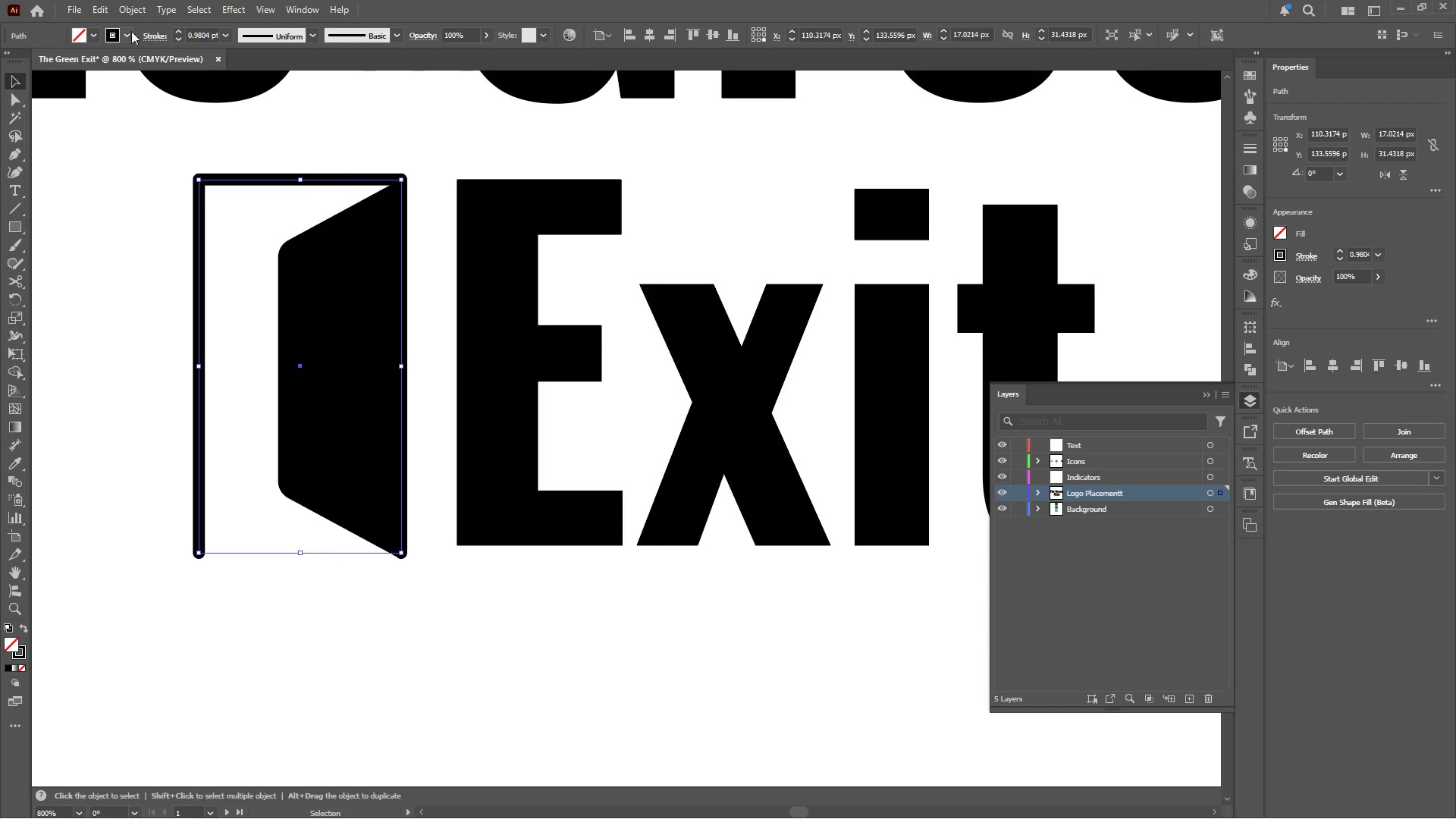 
left_click([133, 11])
 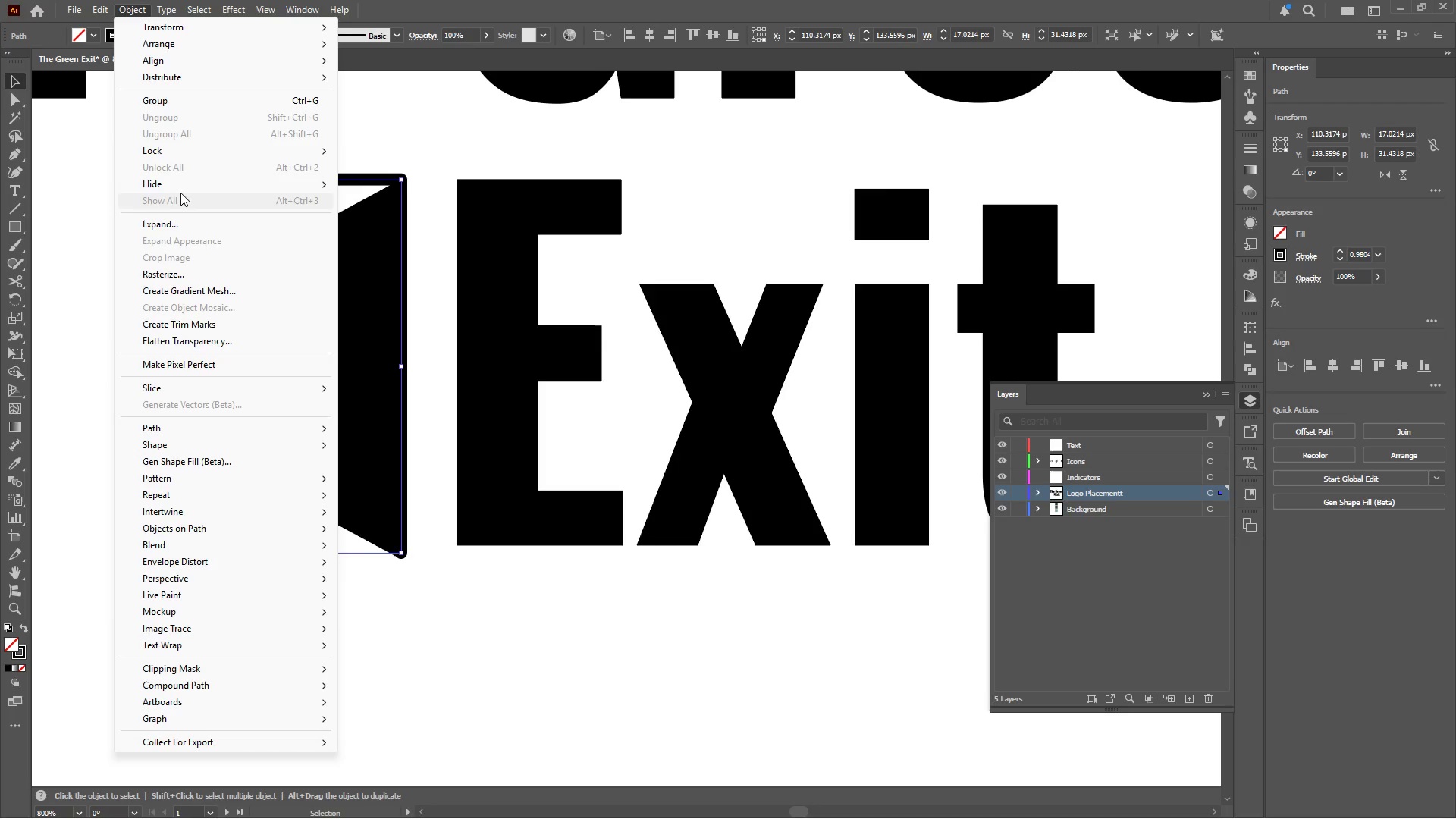 
left_click([174, 224])
 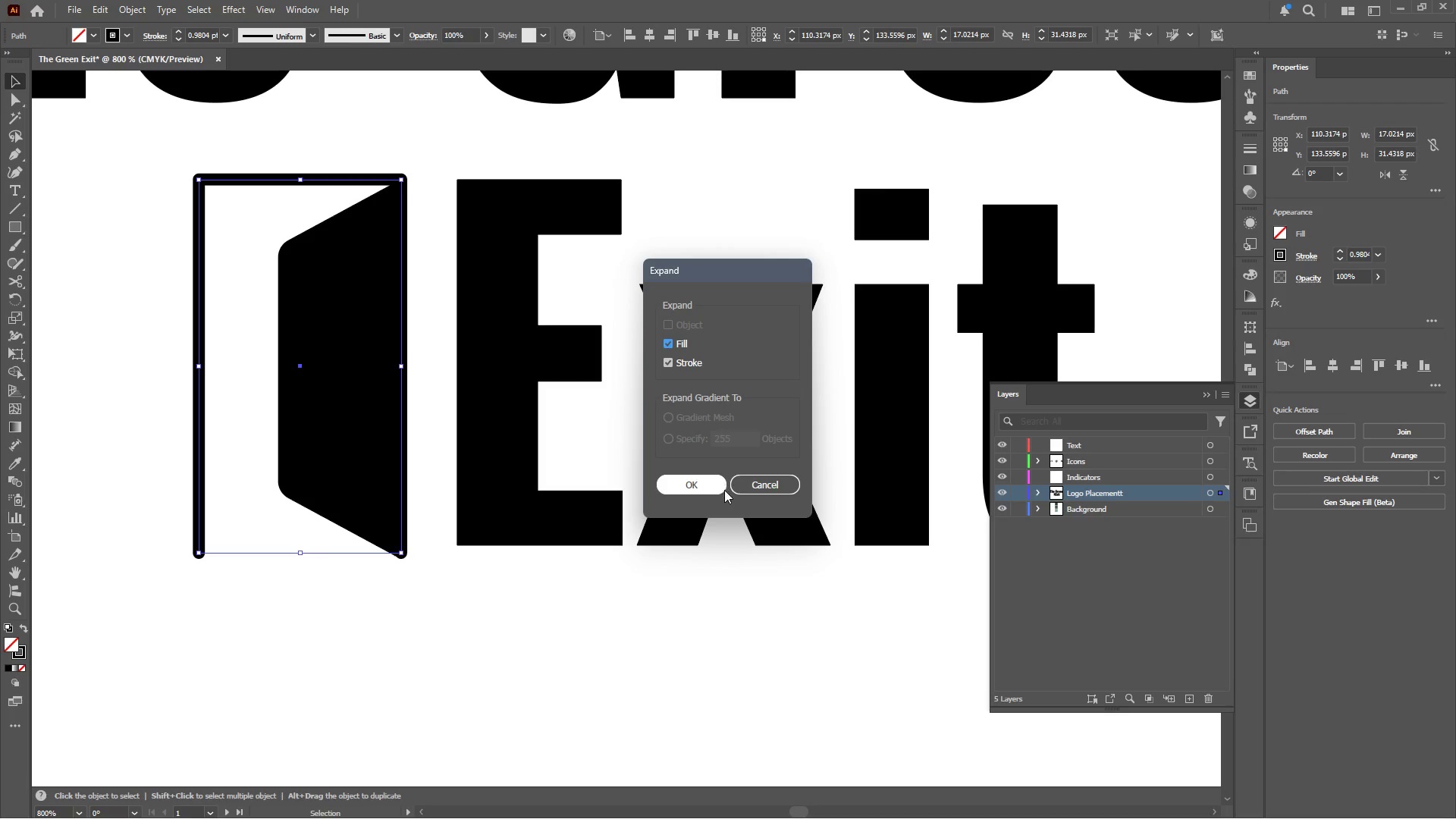 
left_click([708, 487])
 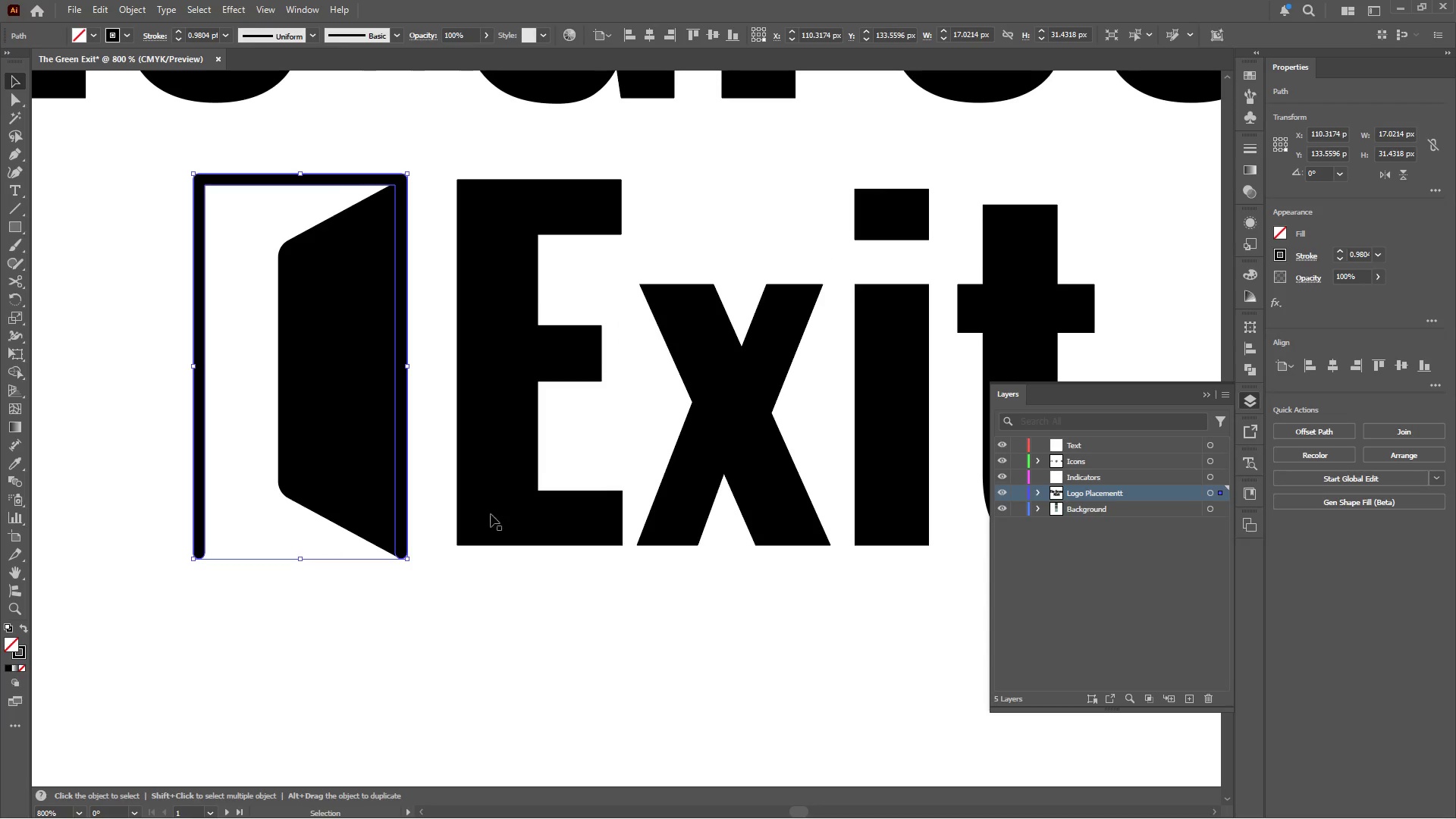 
hold_key(key=ShiftLeft, duration=0.45)
left_click([345, 452])
 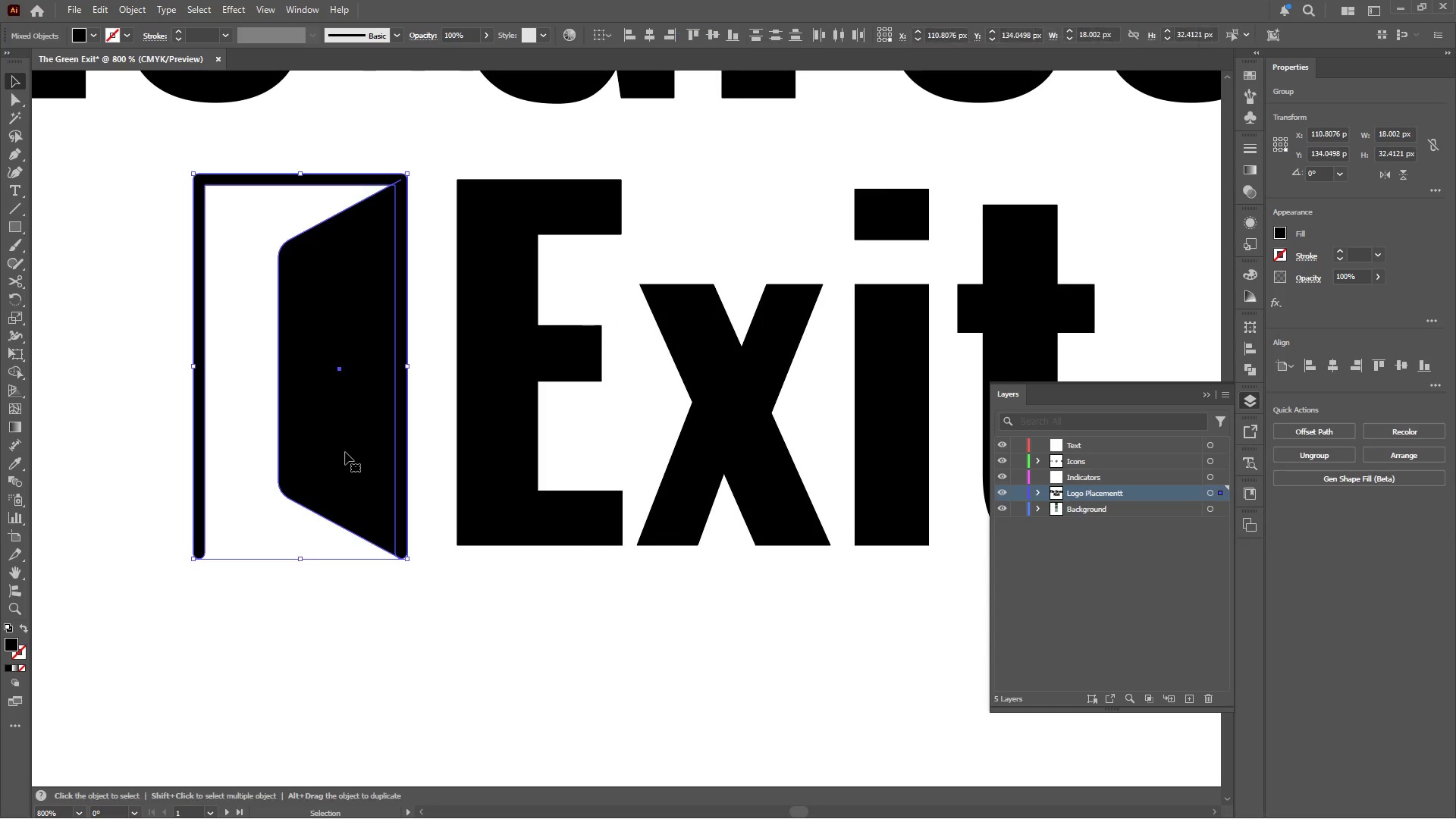 
hold_key(key=ControlLeft, duration=0.44)
 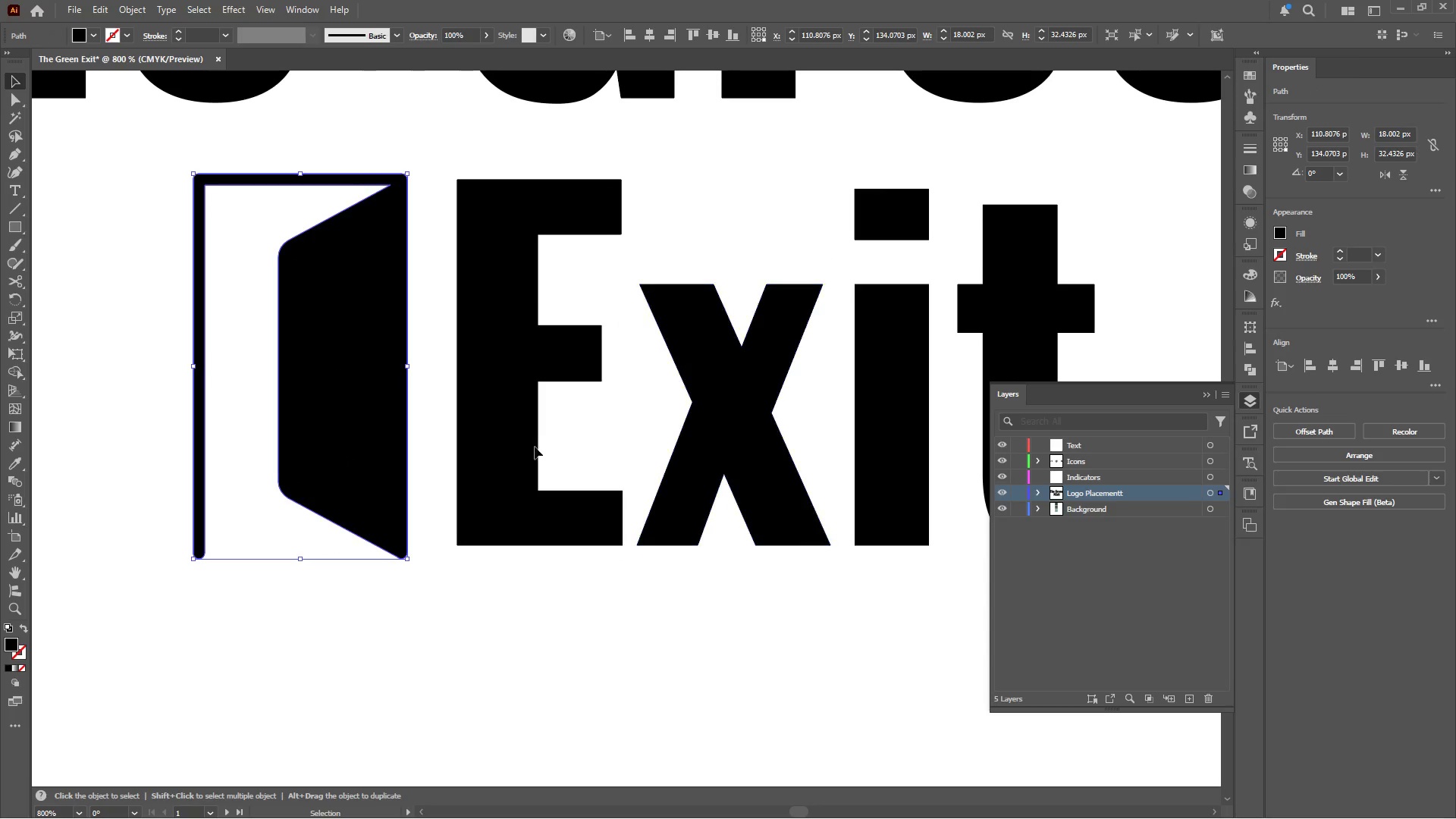 
left_click_drag(start_coordinate=[404, 471], to_coordinate=[432, 455])
 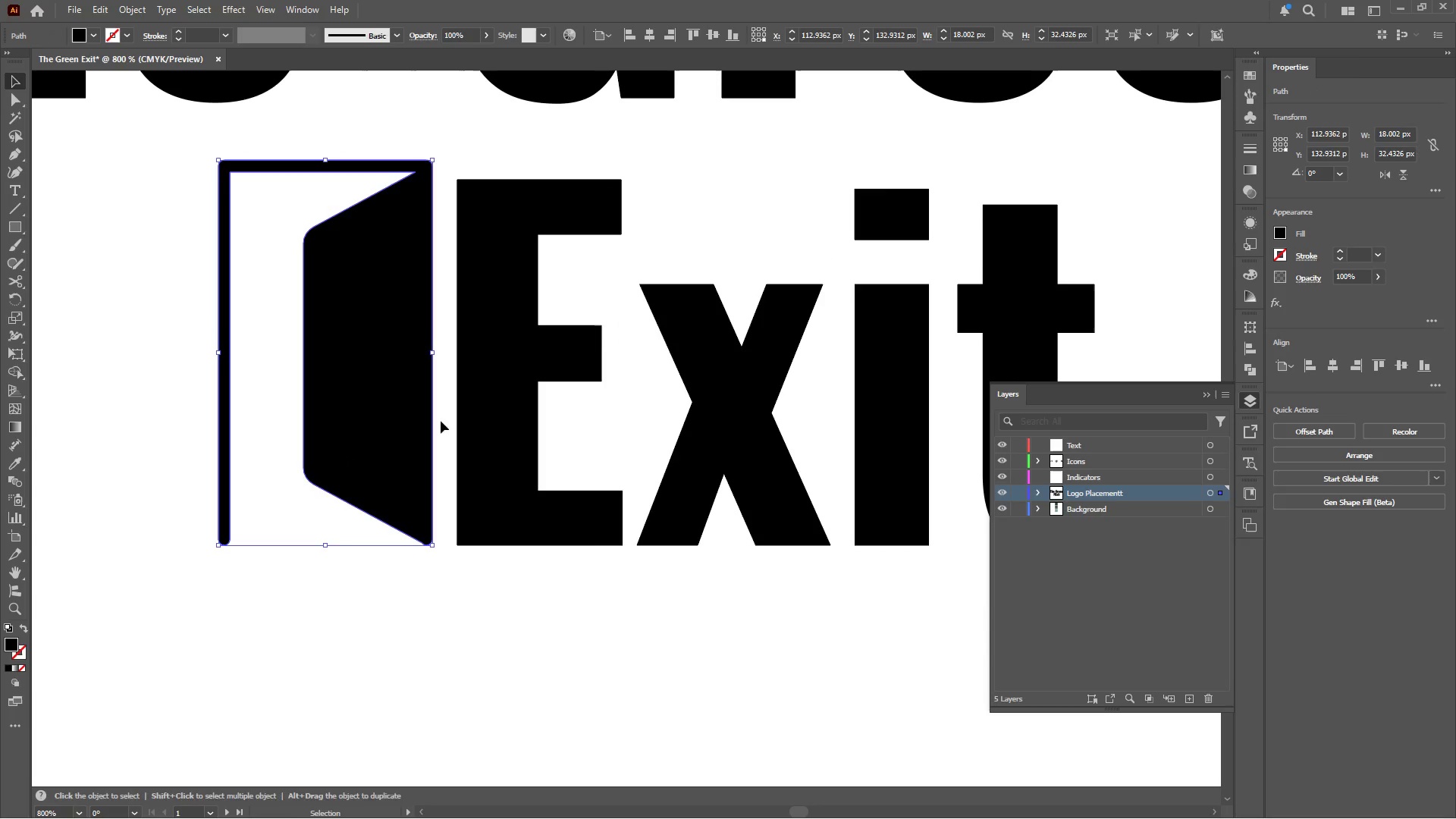 
hold_key(key=ShiftLeft, duration=2.52)
left_click_drag(start_coordinate=[431, 159], to_coordinate=[424, 179])
 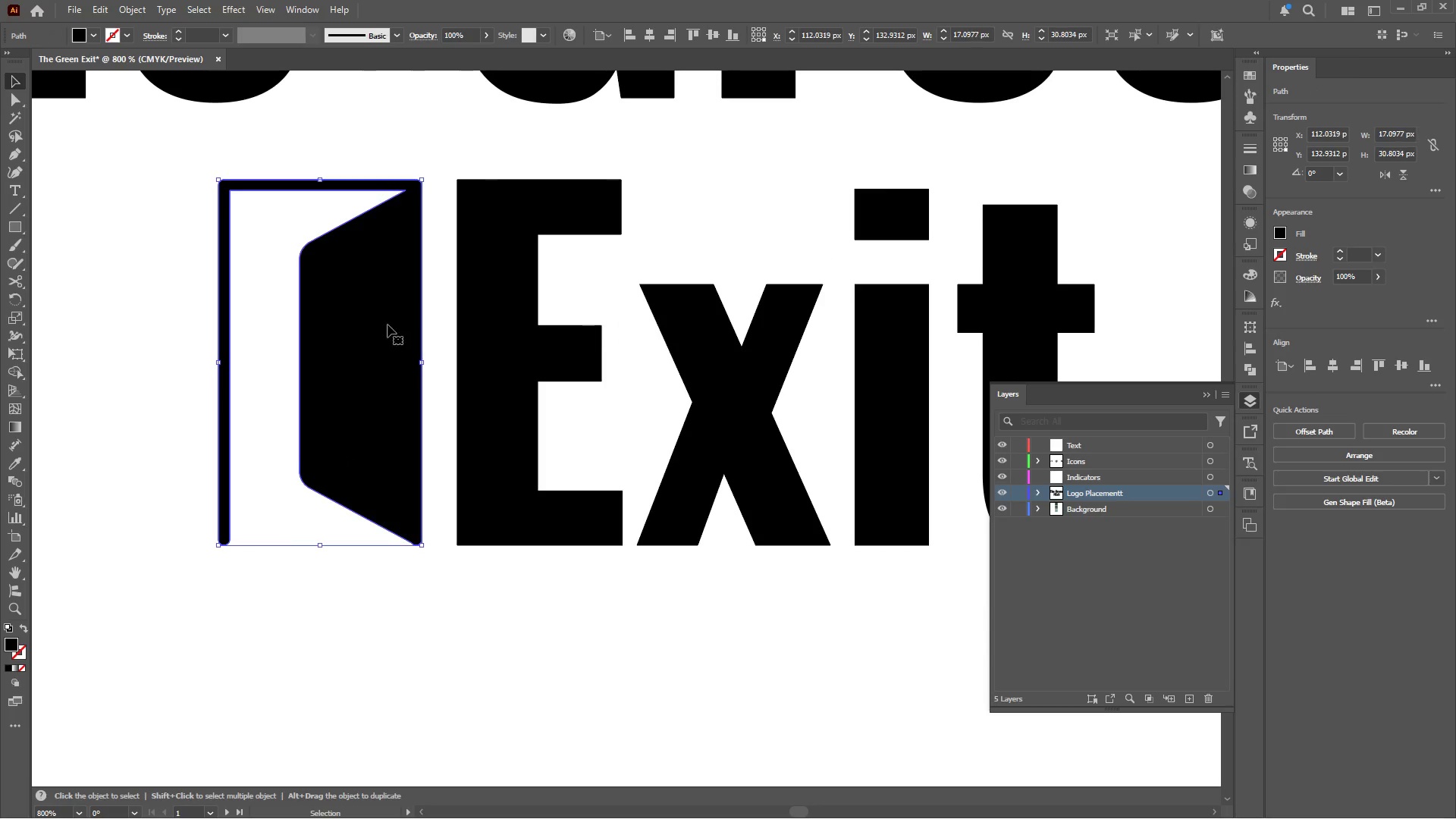 
left_click_drag(start_coordinate=[388, 334], to_coordinate=[410, 328])
 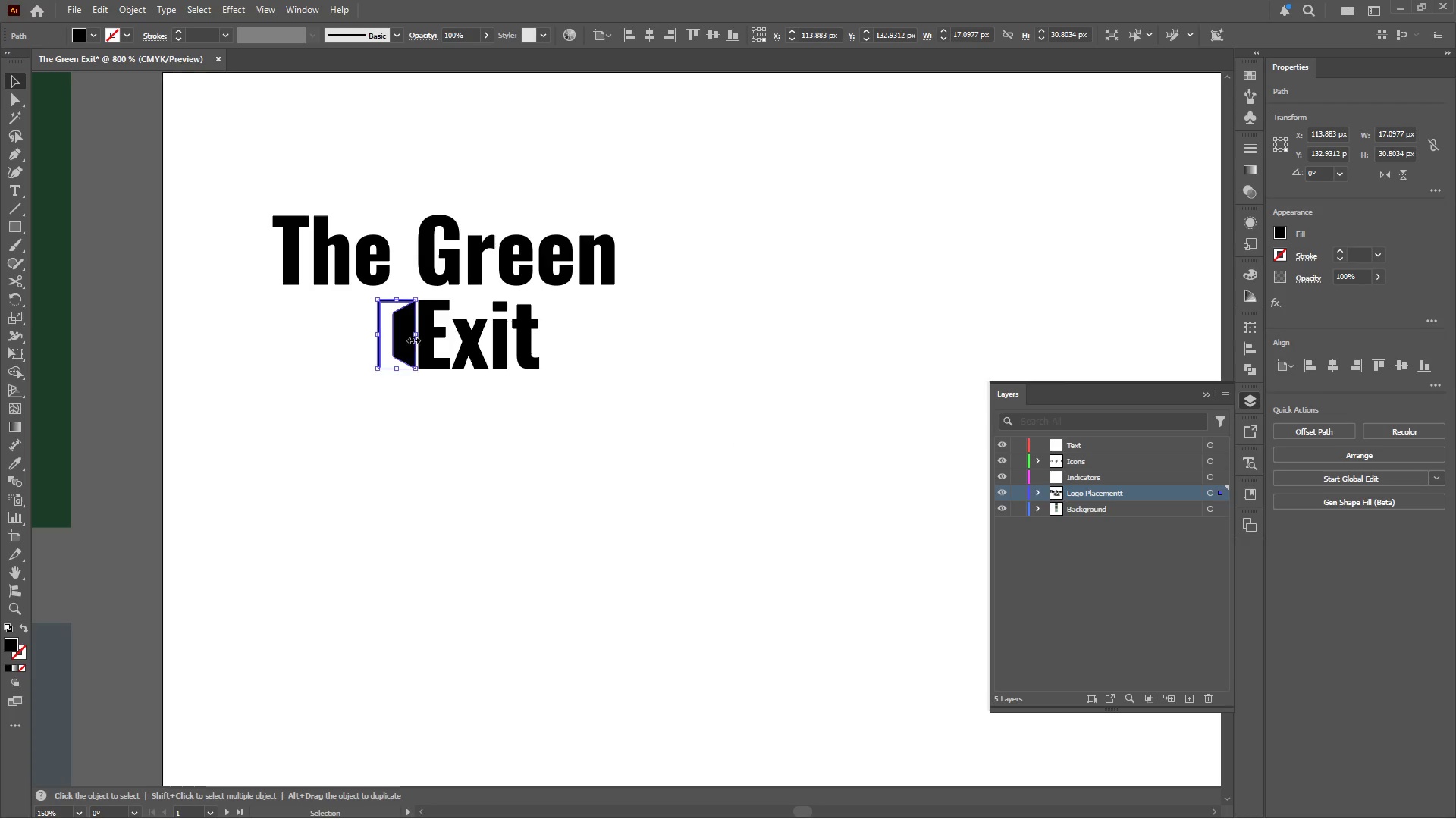 
hold_key(key=ShiftLeft, duration=1.8)
 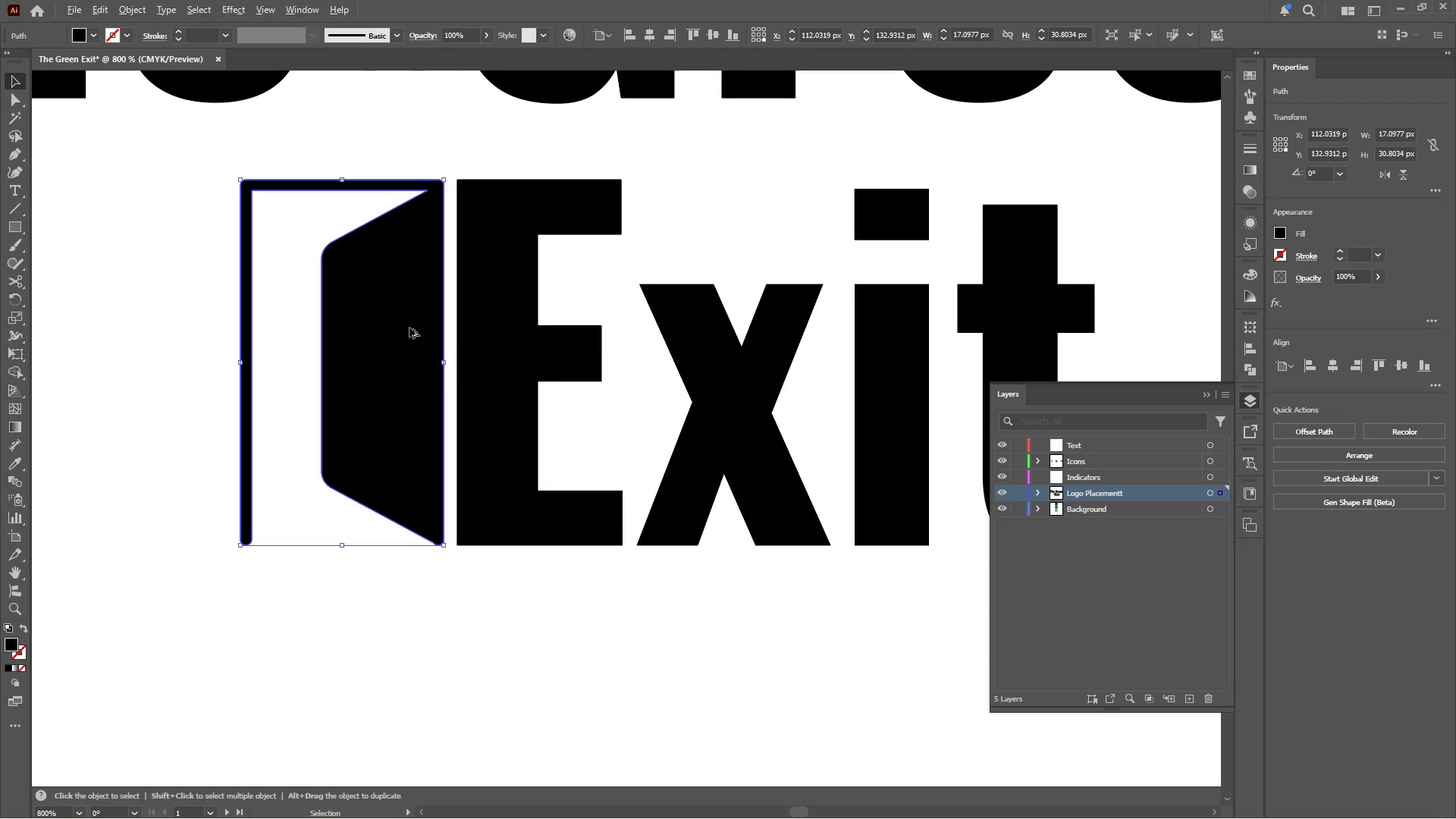 
hold_key(key=AltLeft, duration=0.36)
 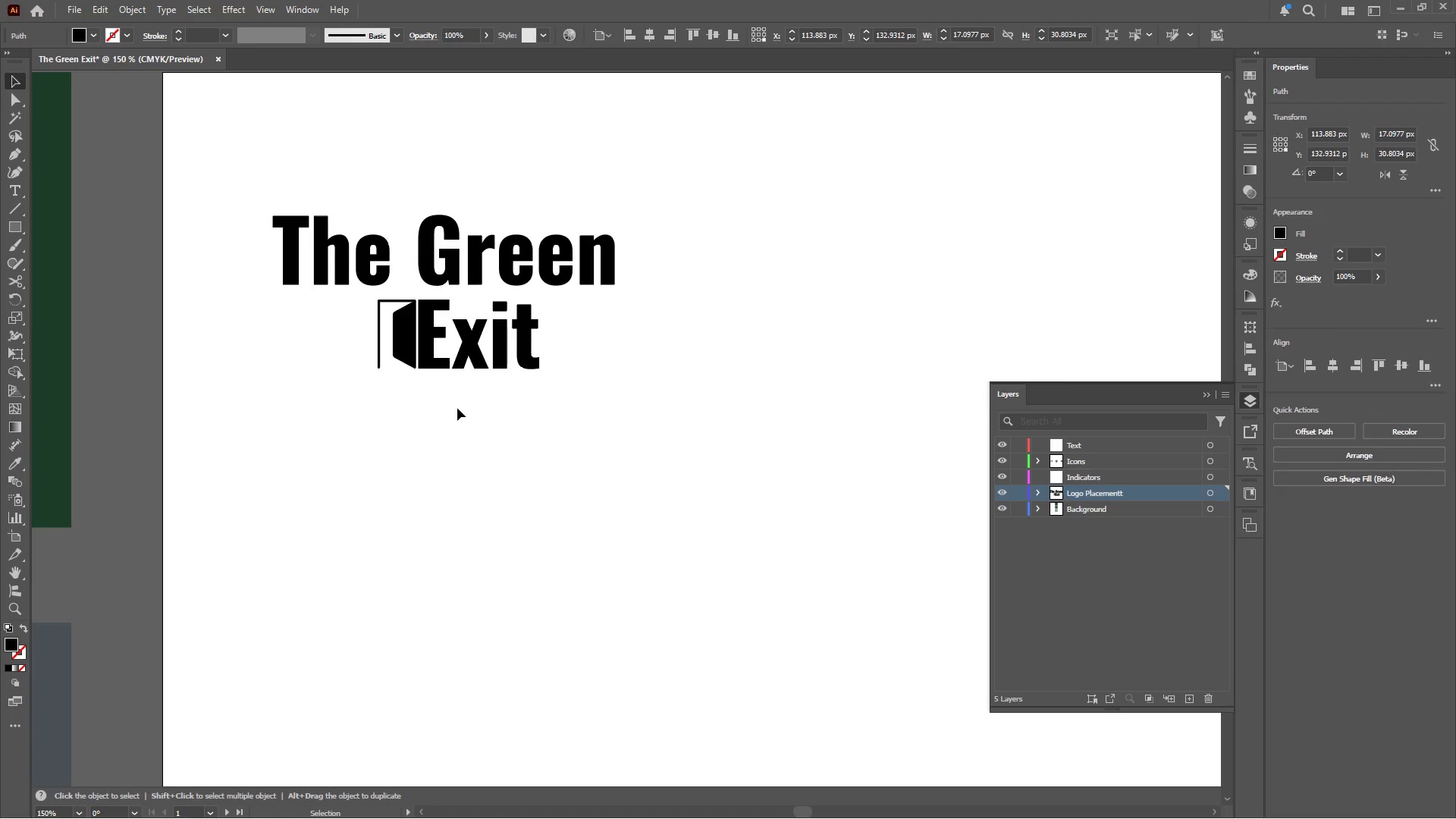 
left_click([457, 410])
 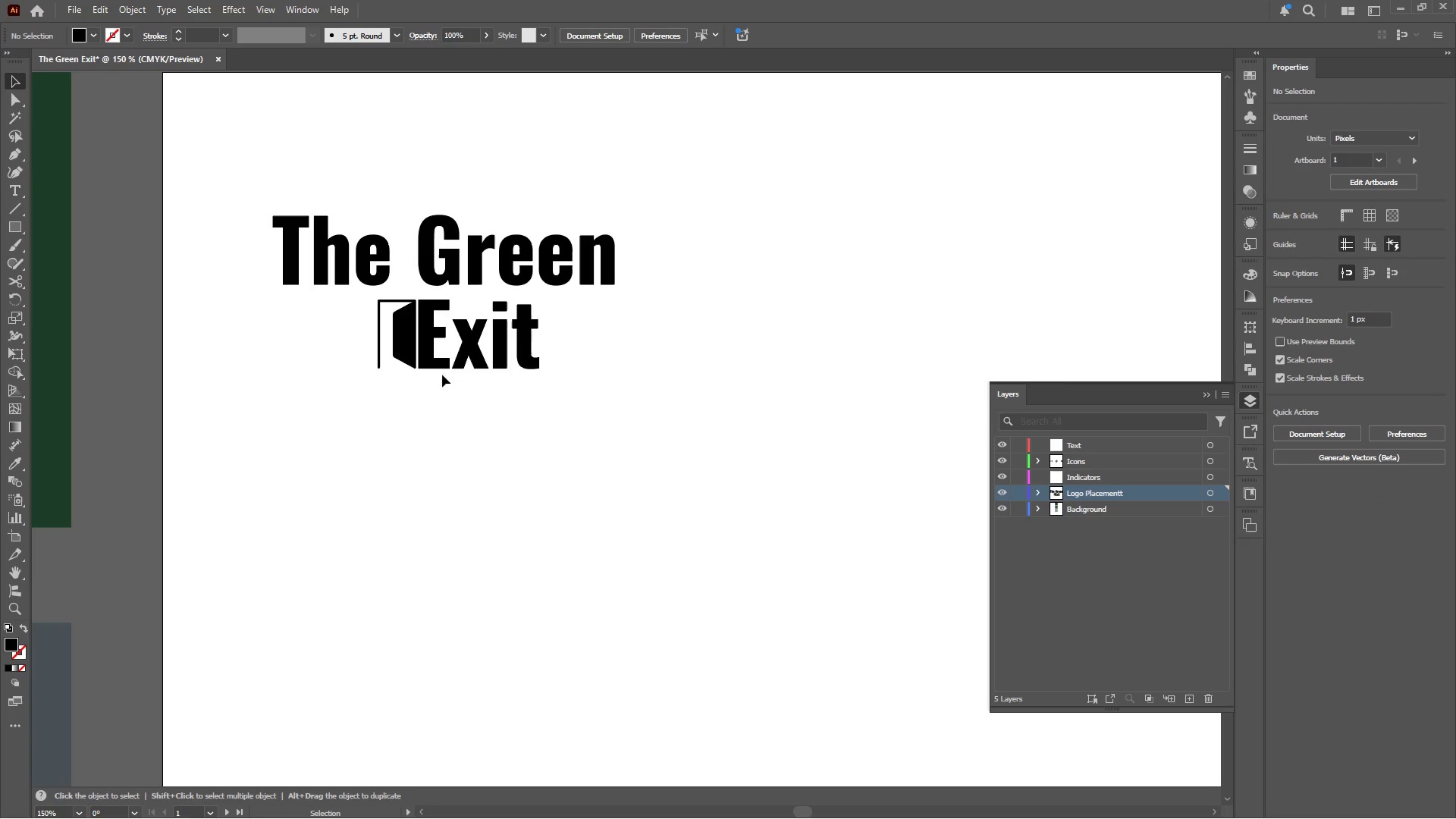 
scroll: coordinate [410, 328], scroll_direction: down, amount: 5.0
 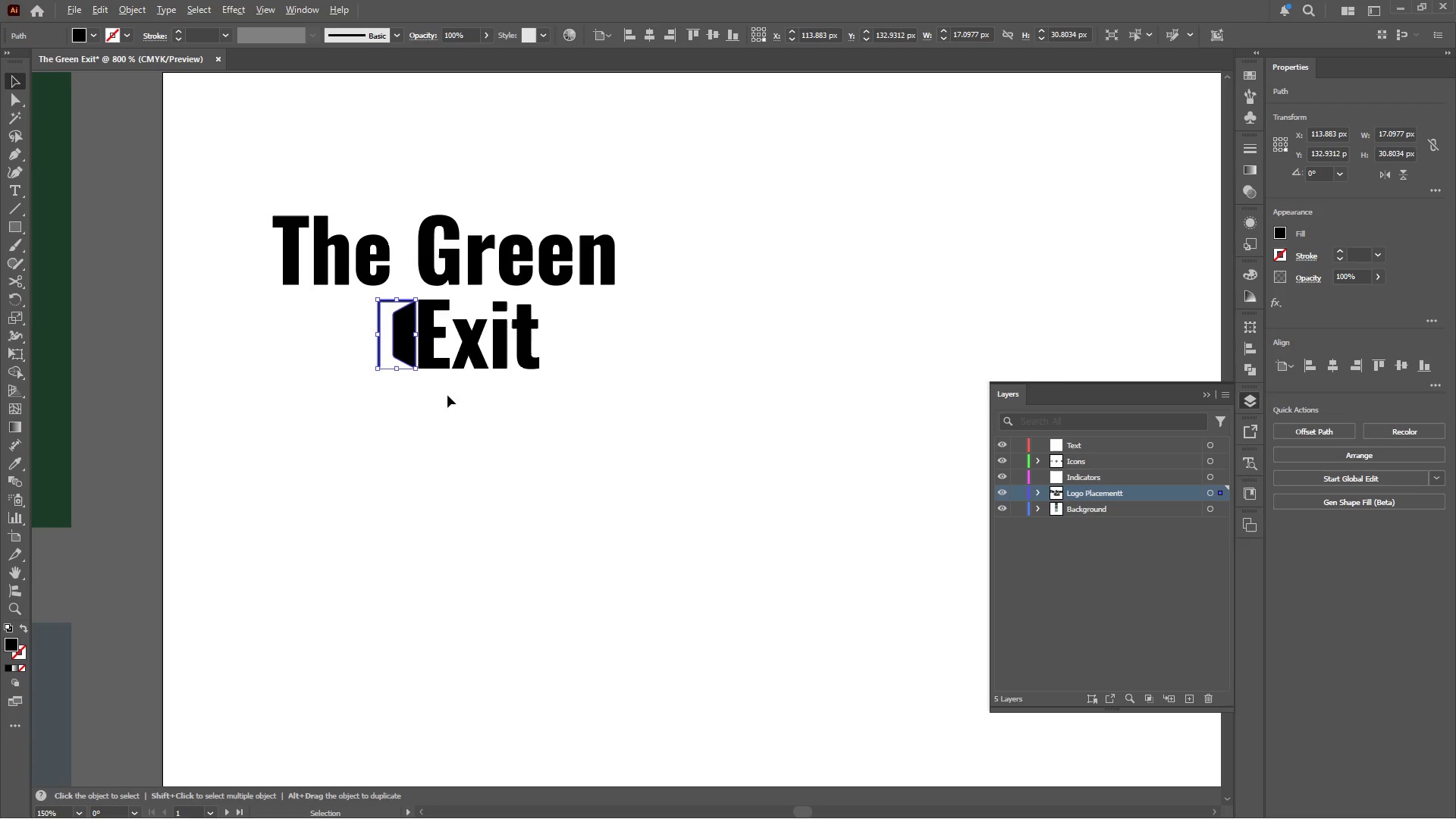 
hold_key(key=AltLeft, duration=0.36)
 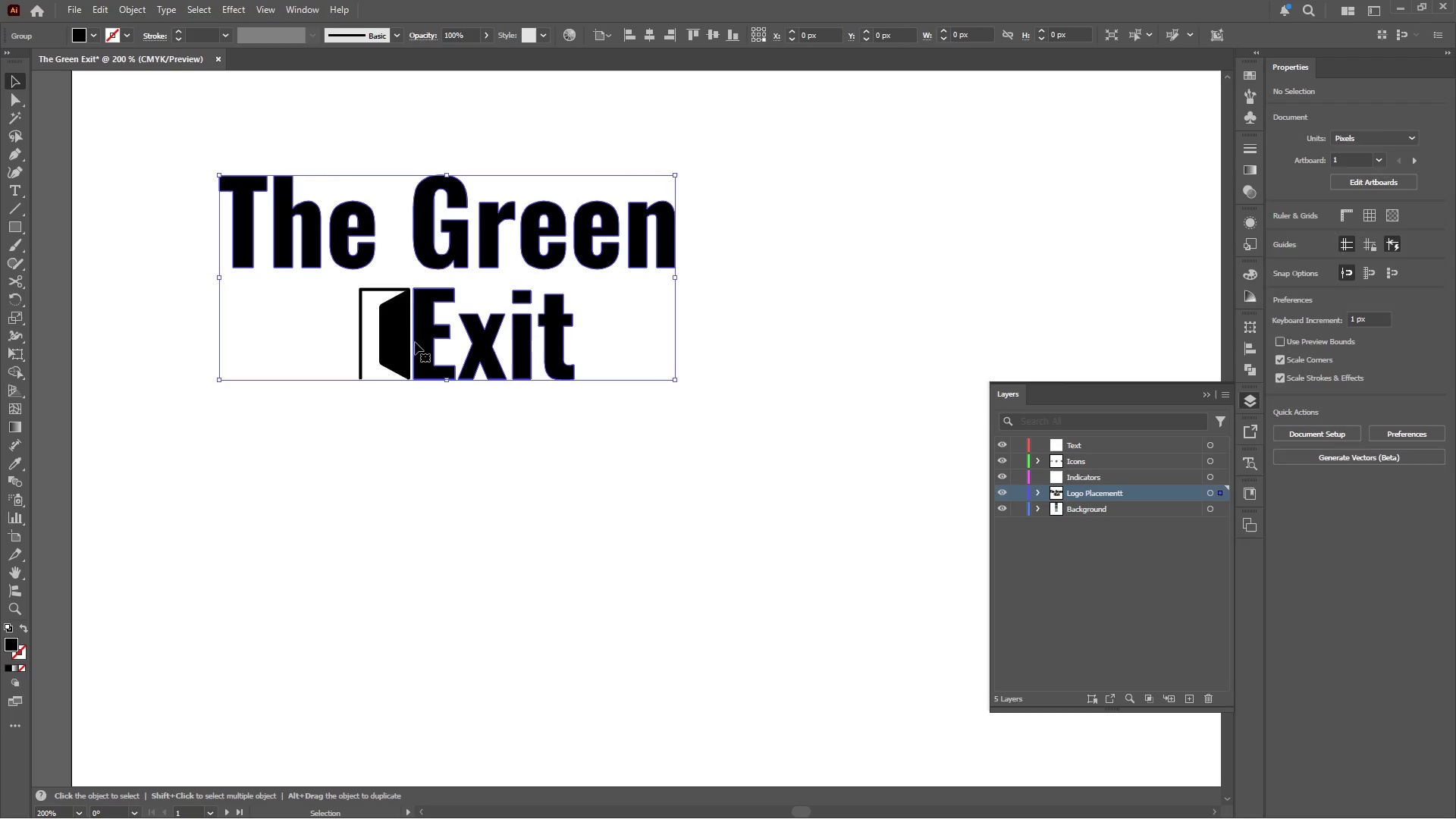 
left_click([433, 334])
 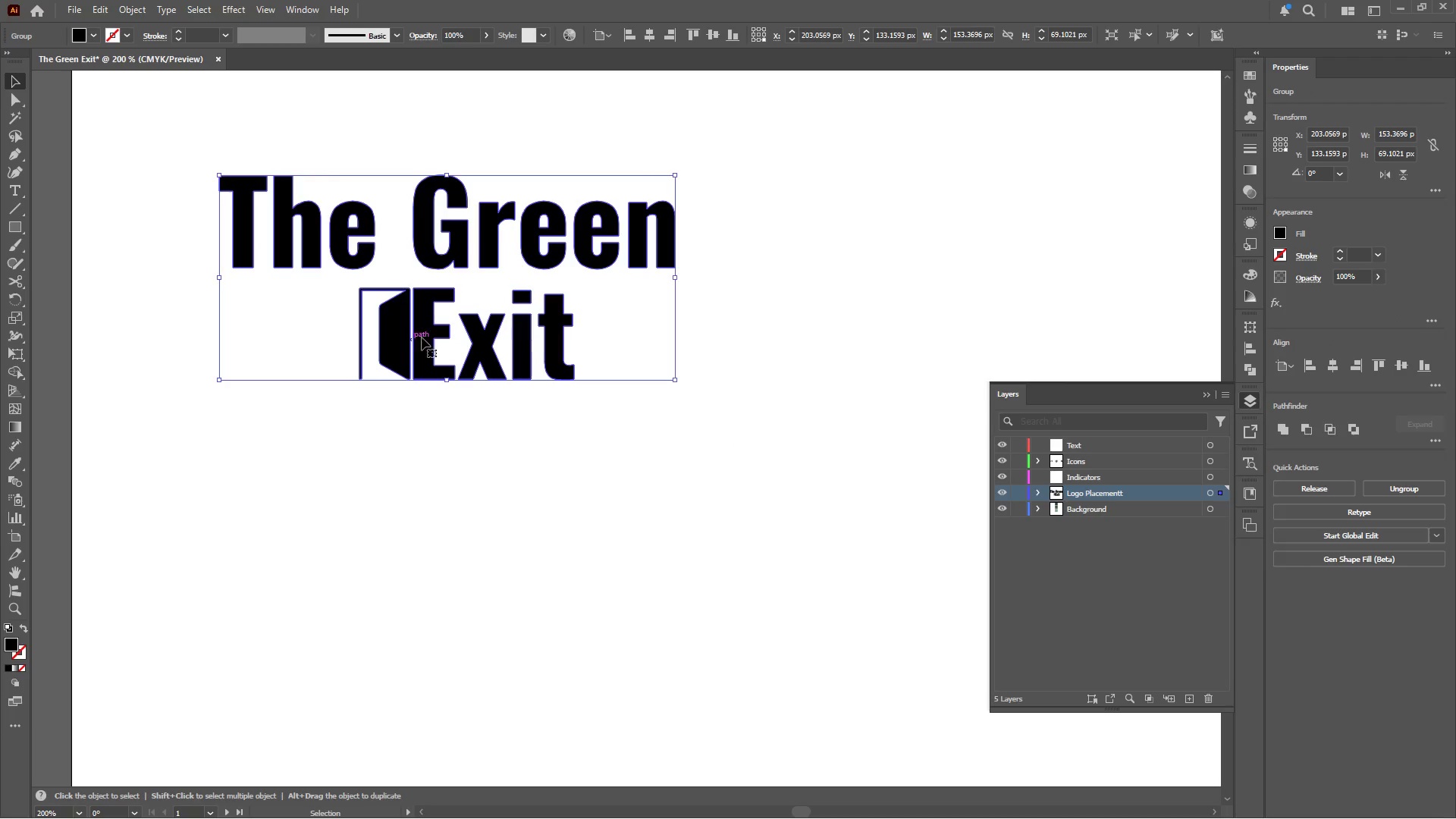 
scroll: coordinate [434, 335], scroll_direction: up, amount: 1.0
 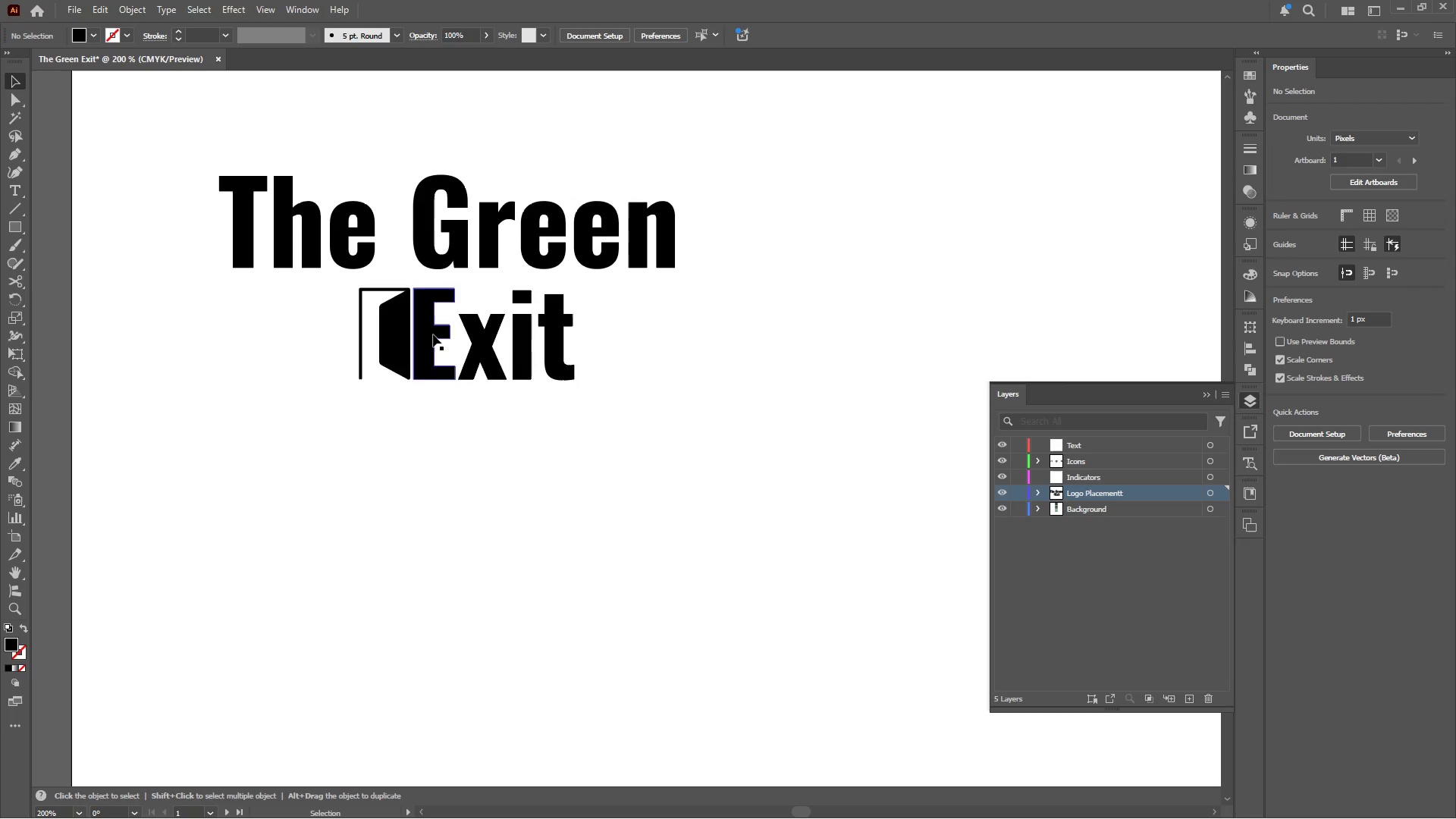 
right_click([444, 331])
 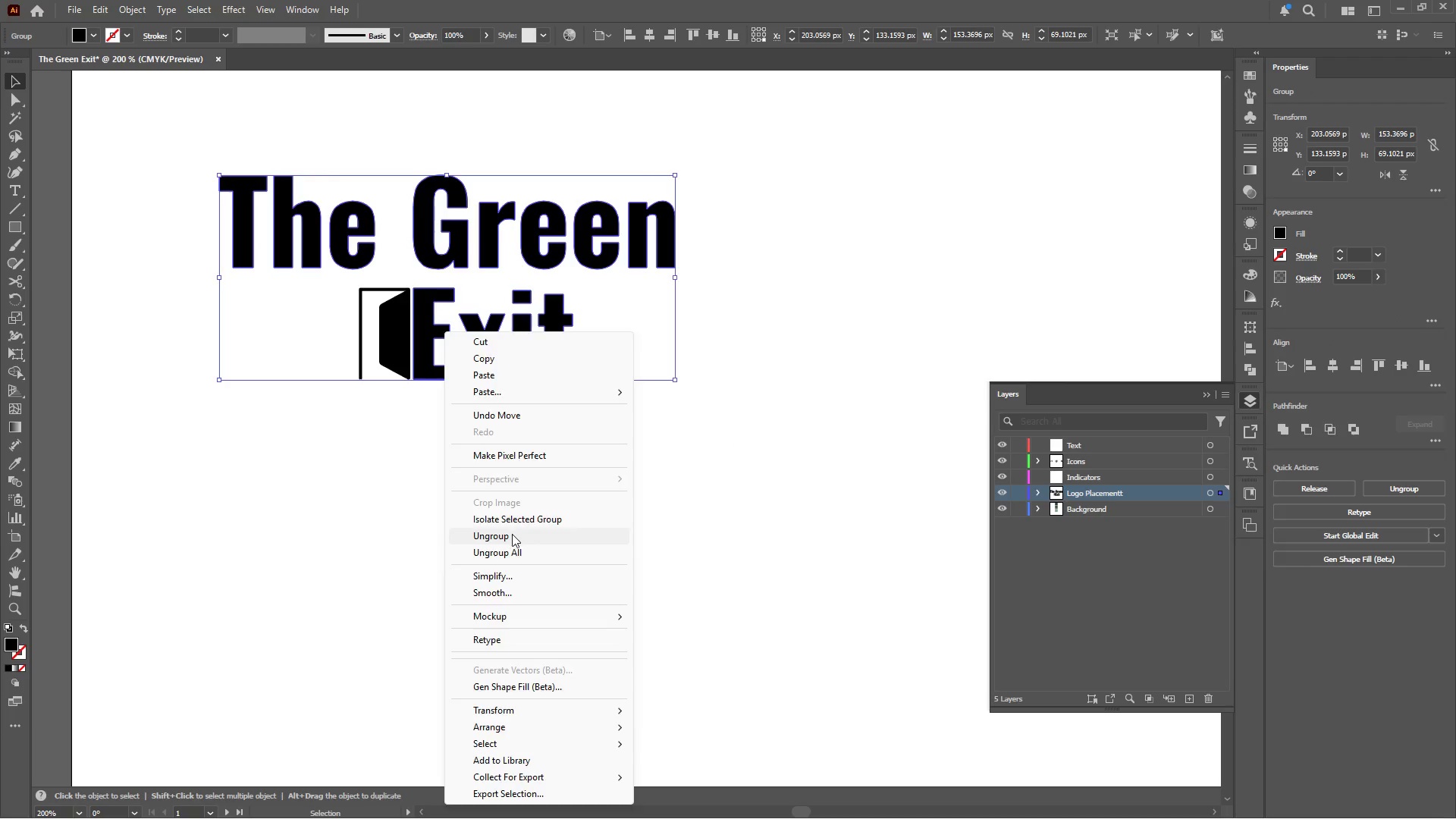 
double_click([536, 497])
 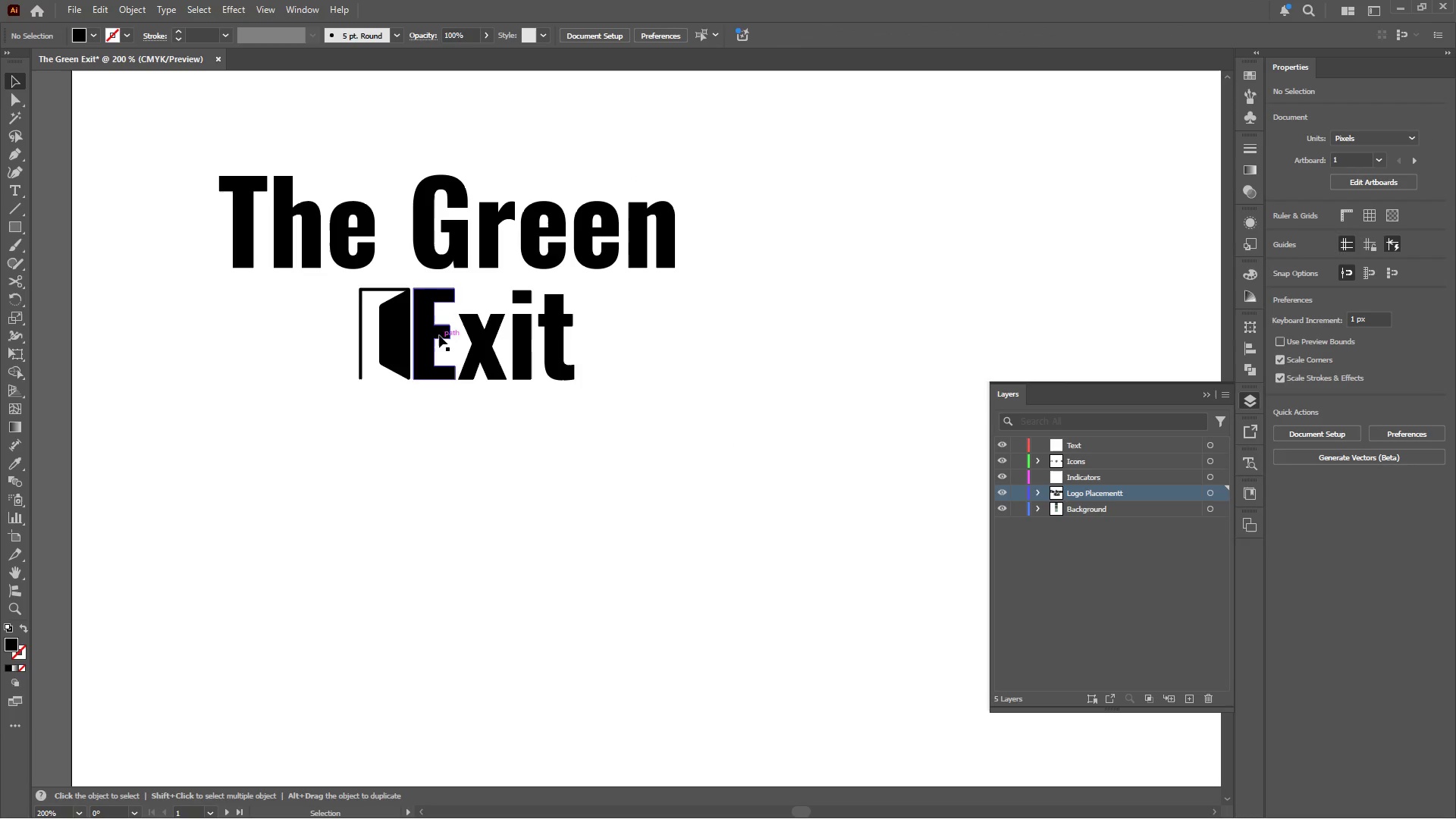 
left_click([435, 328])
 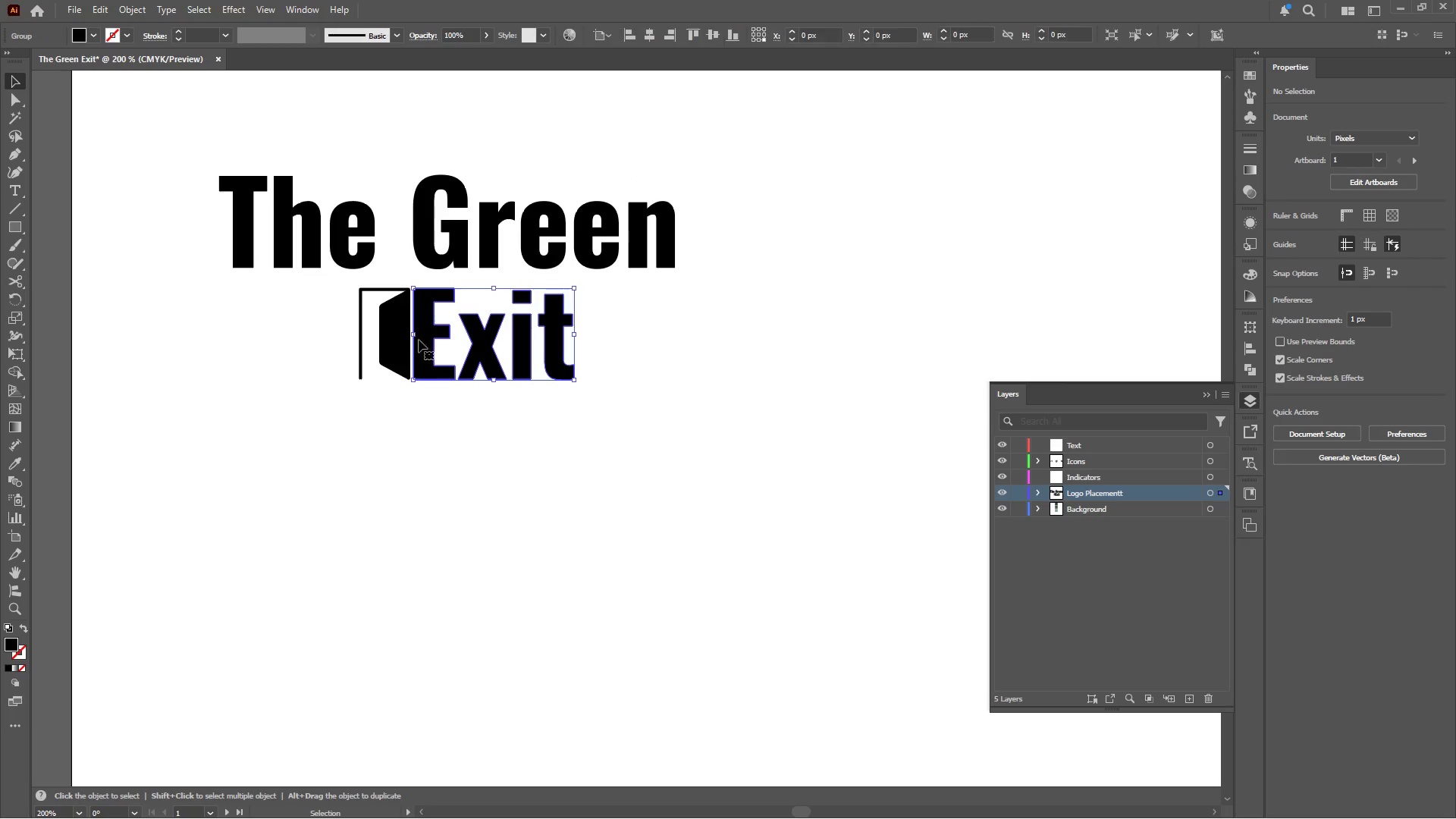 
hold_key(key=ShiftLeft, duration=0.75)
left_click([397, 340])
 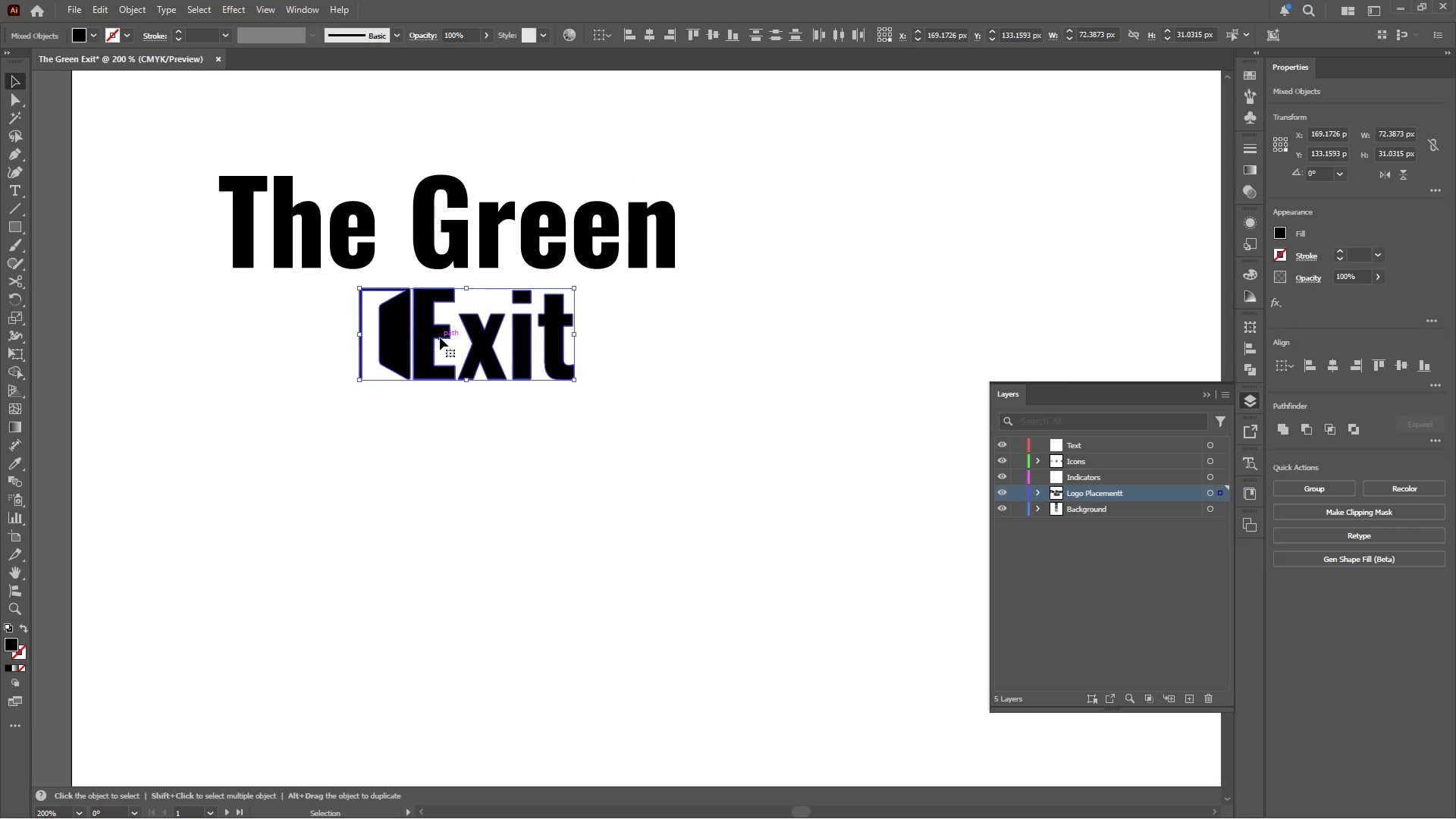 
left_click_drag(start_coordinate=[440, 337], to_coordinate=[499, 338])
 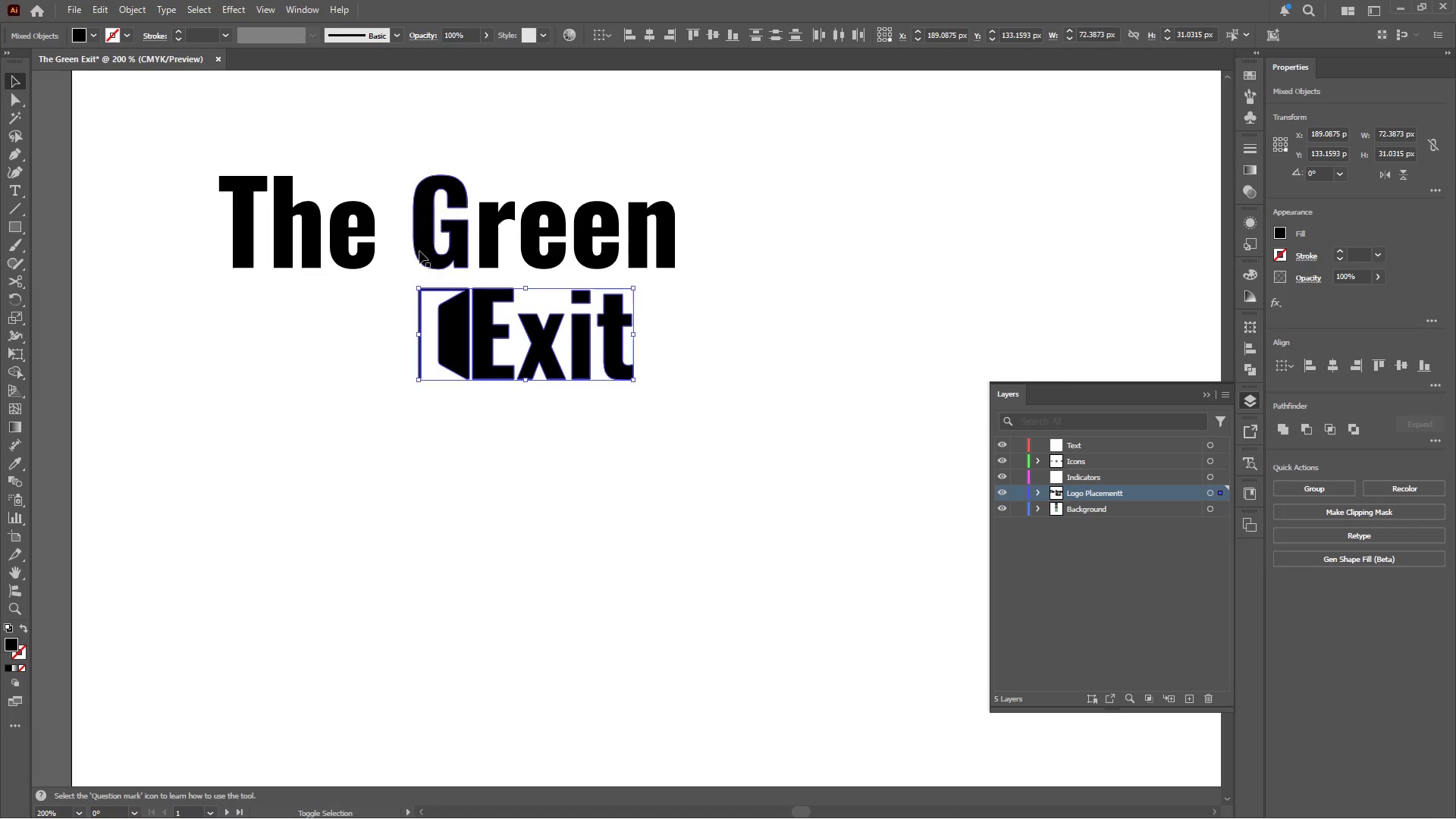 
hold_key(key=ShiftLeft, duration=2.36)
 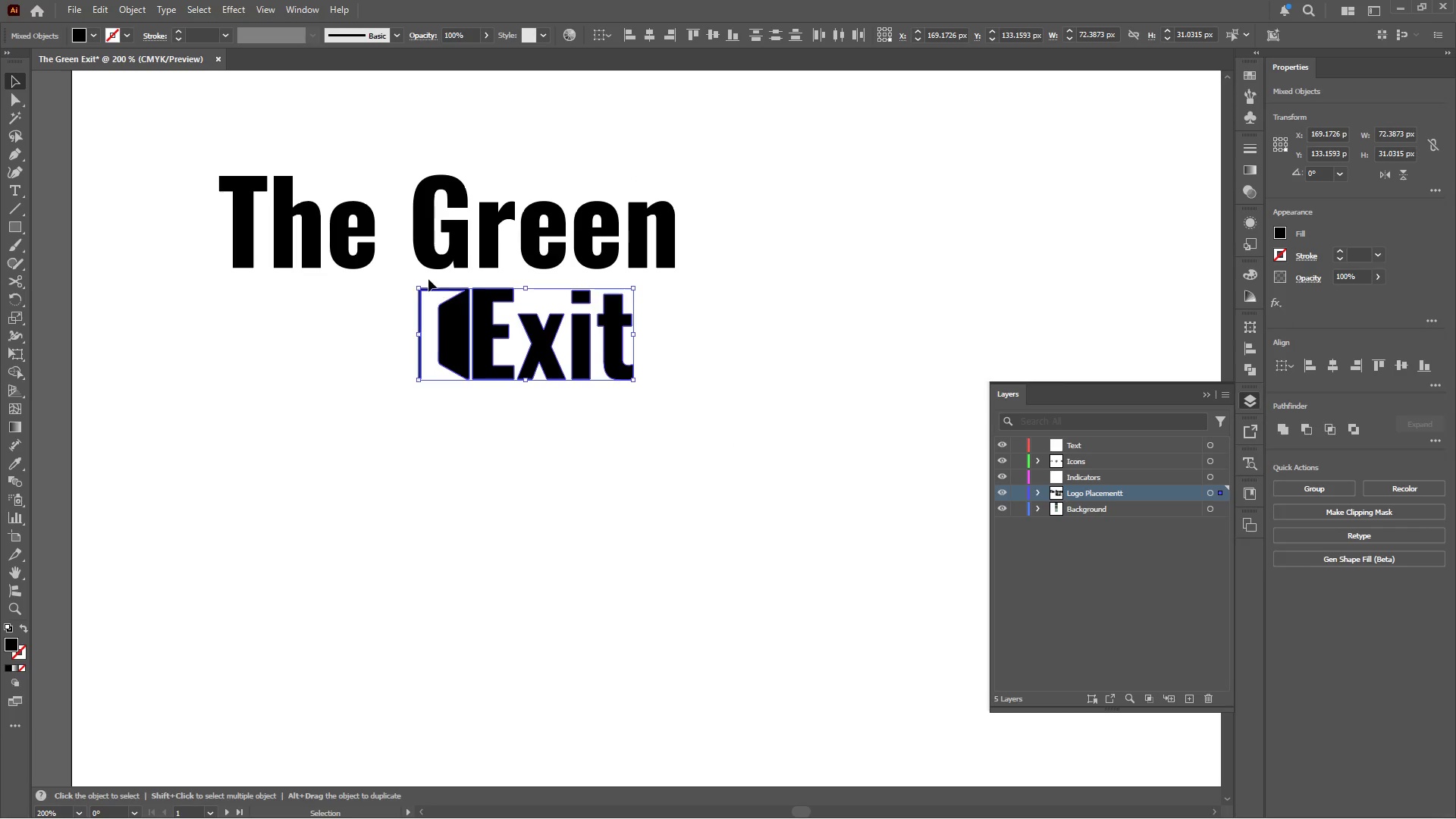 
hold_key(key=ShiftLeft, duration=0.83)
left_click([419, 250])
 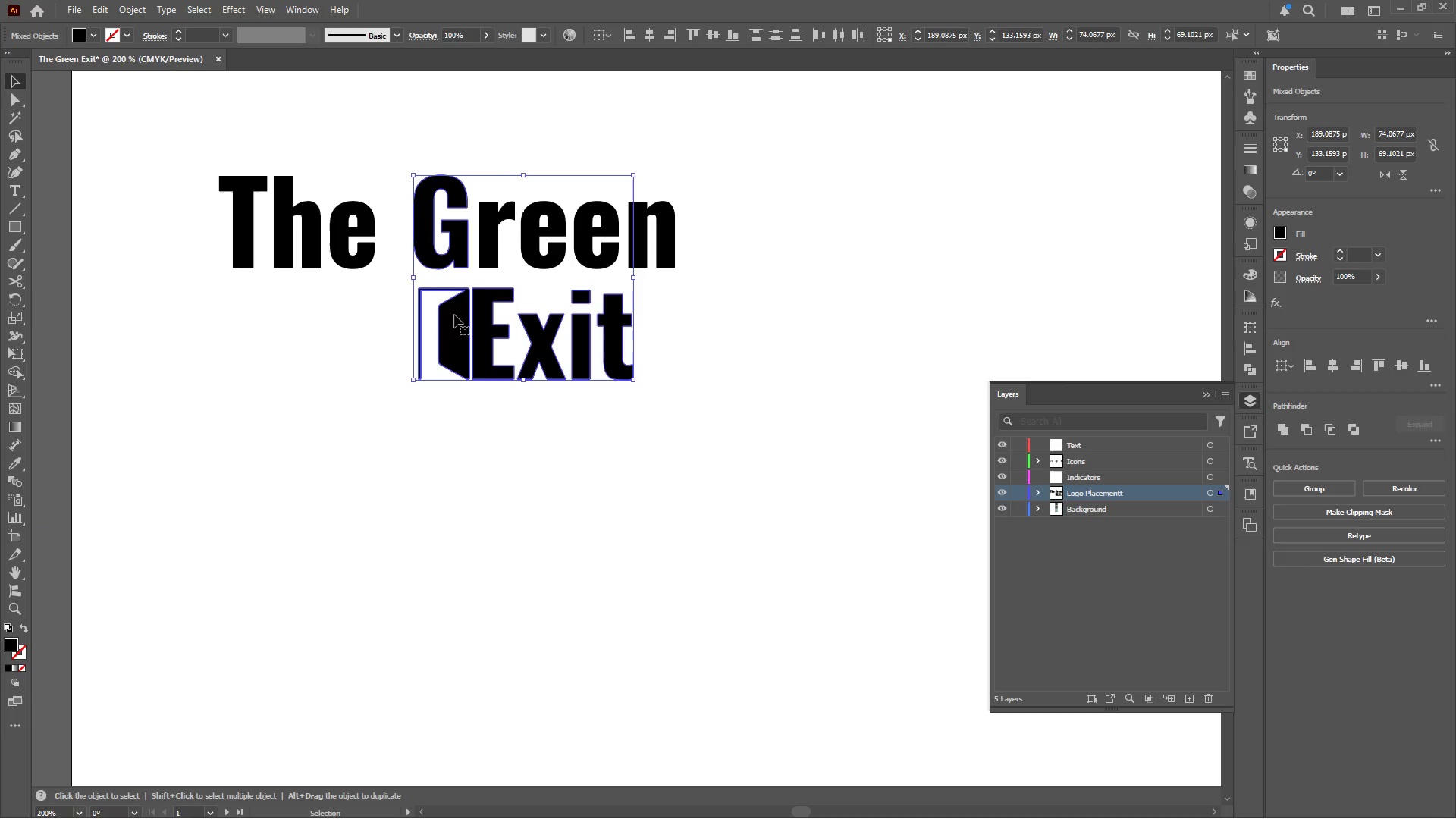 
left_click([450, 413])
 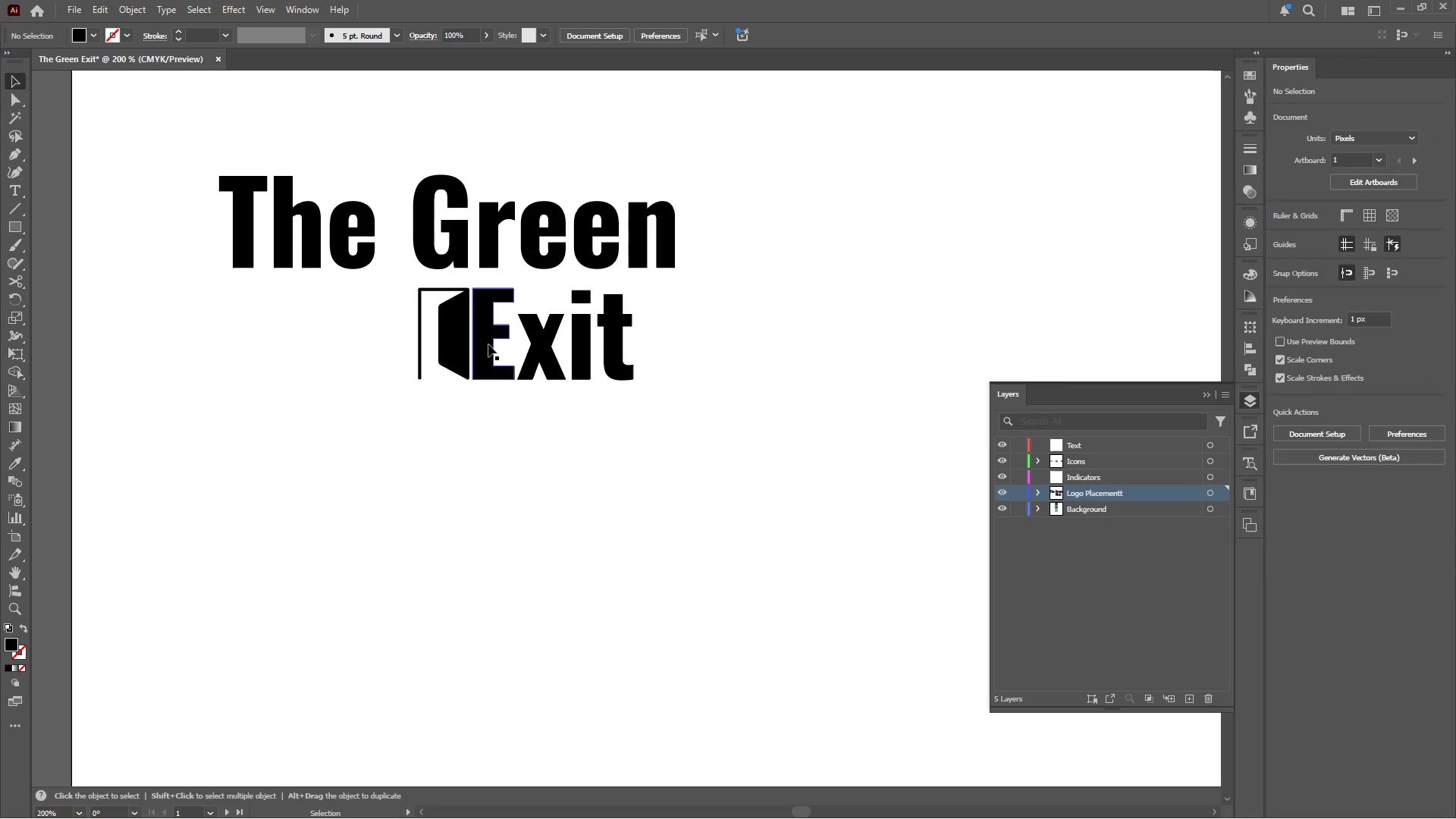 
left_click([487, 347])
 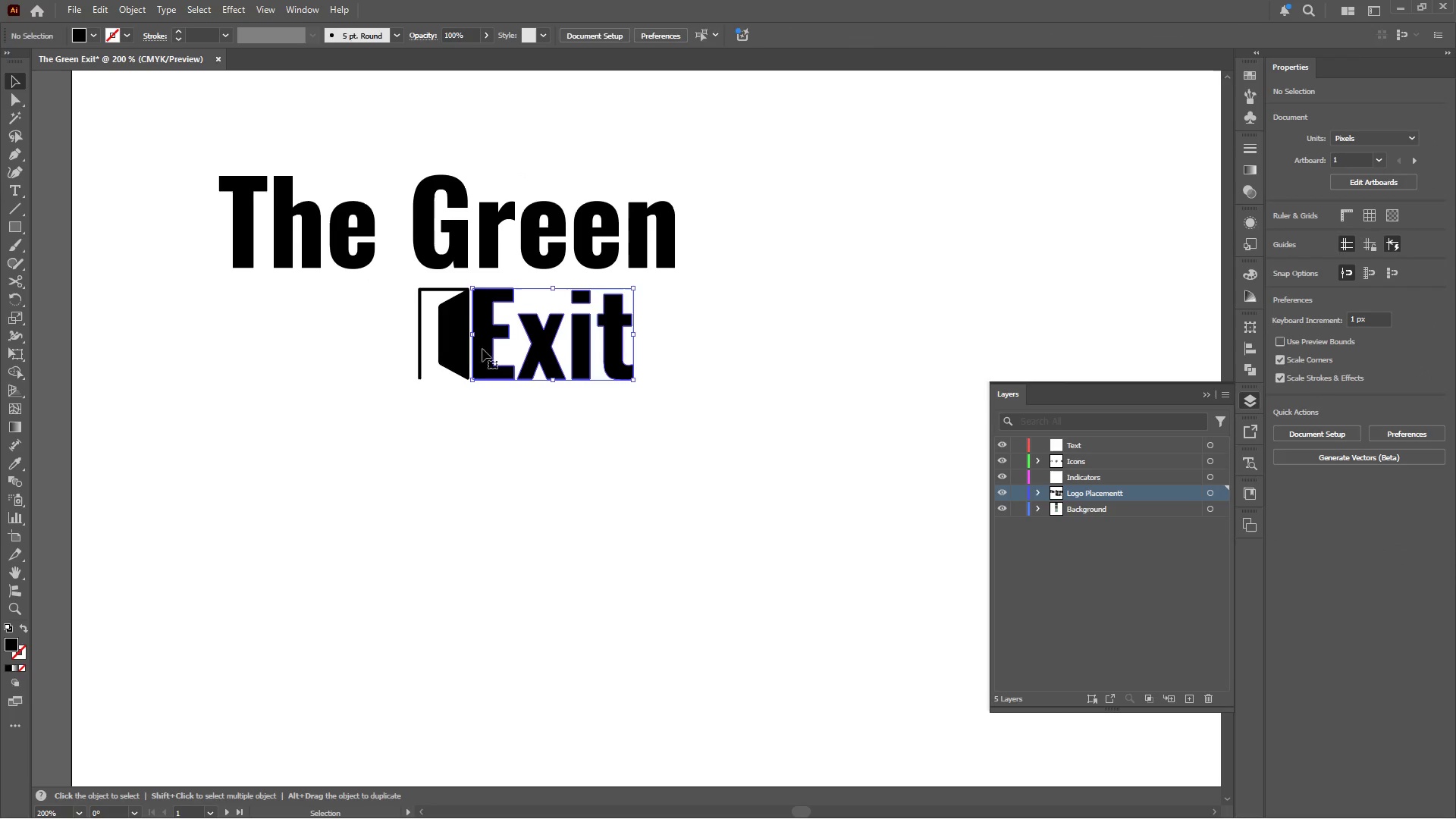 
hold_key(key=ShiftLeft, duration=0.58)
 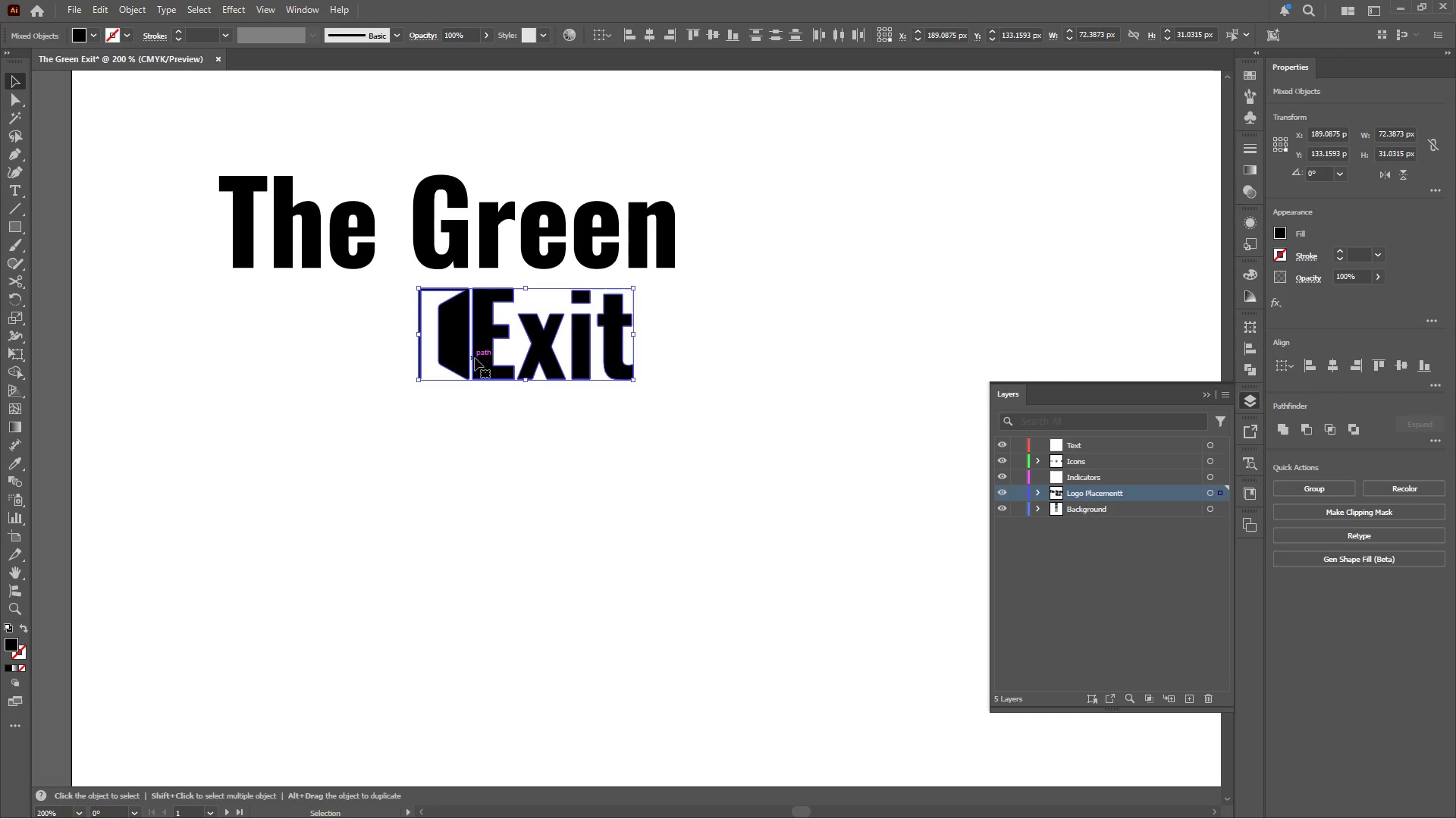 
key(Control+G)
 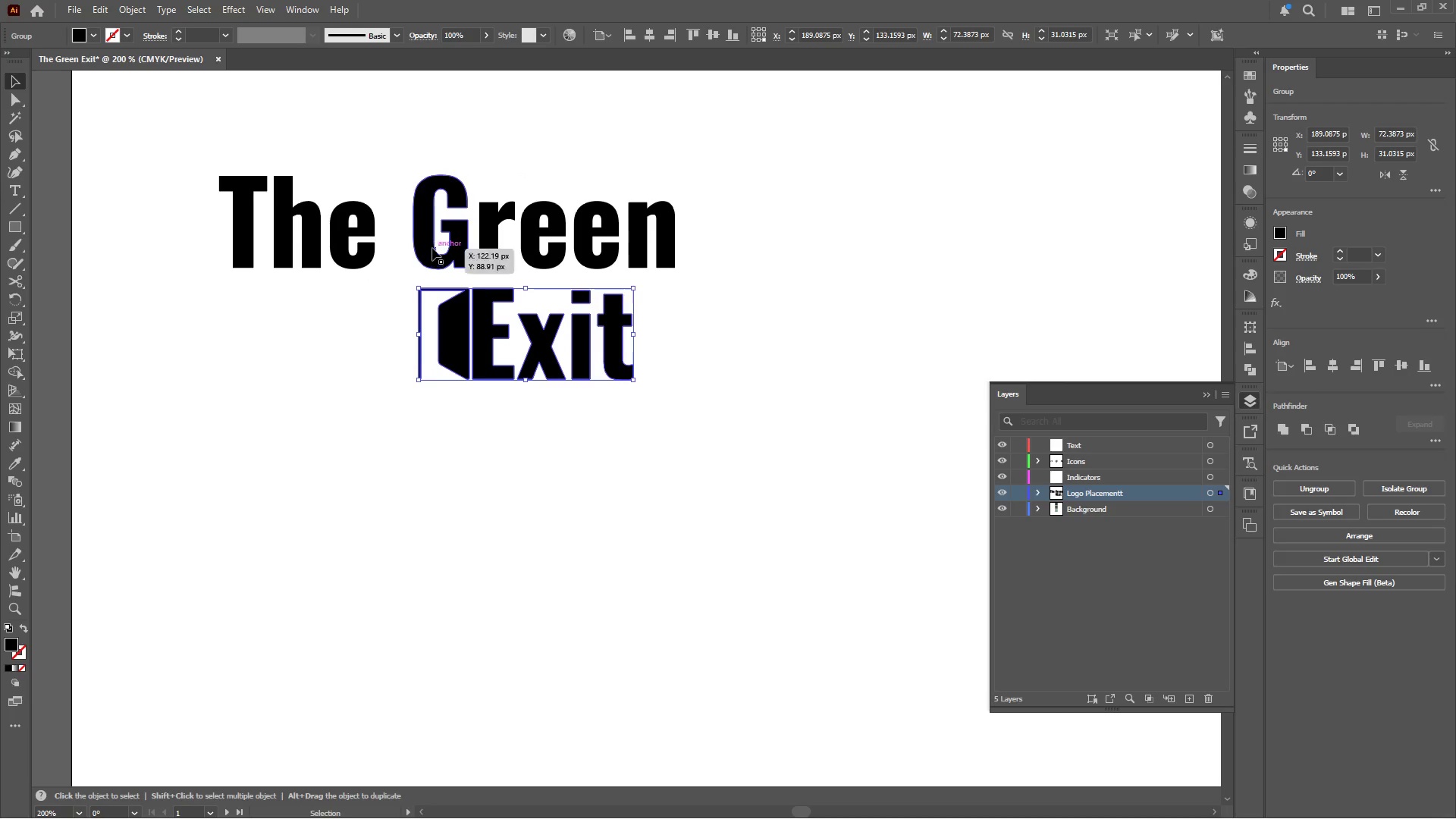 
hold_key(key=ShiftLeft, duration=0.38)
left_click([431, 245])
 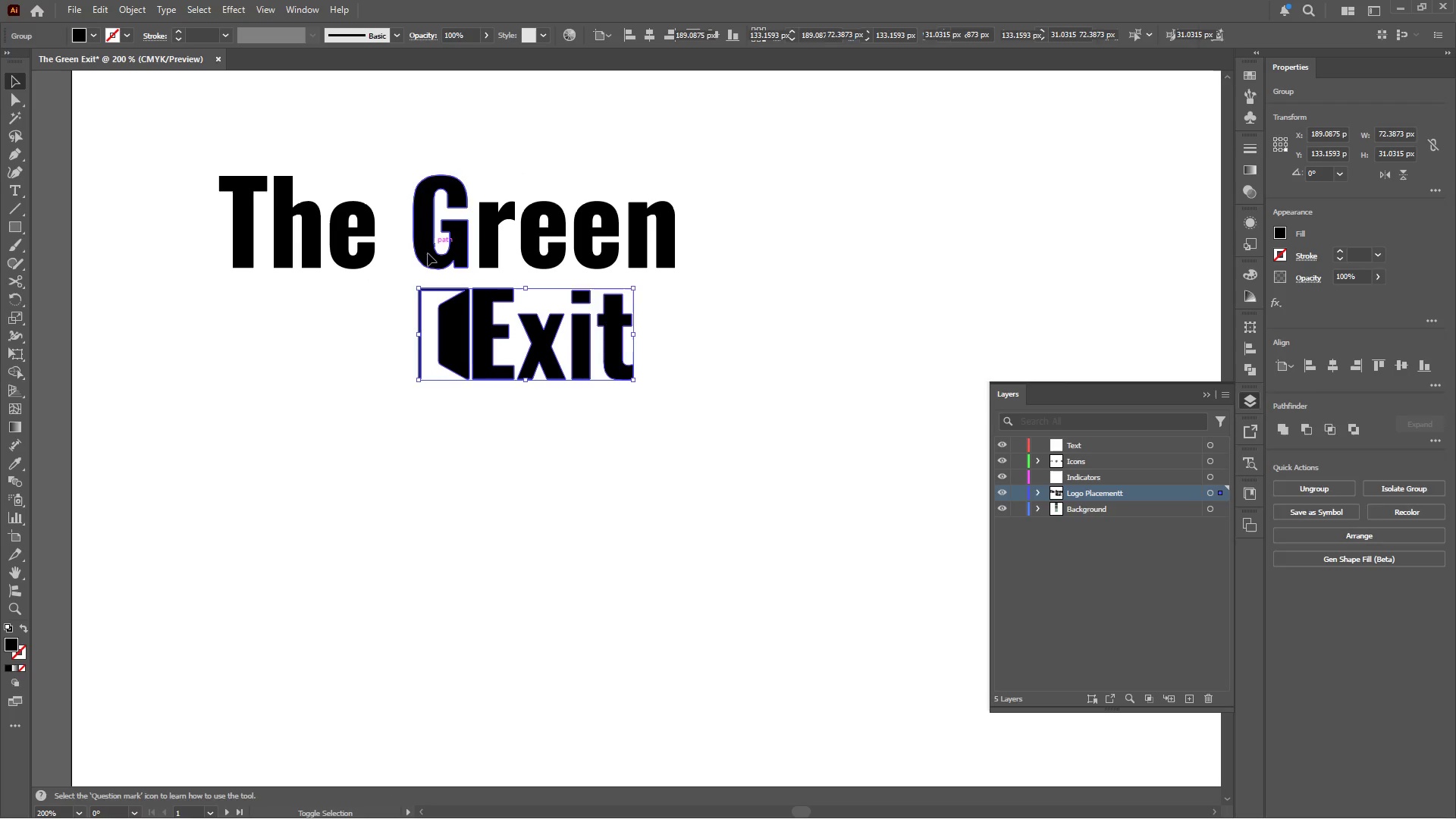 
double_click([428, 255])
 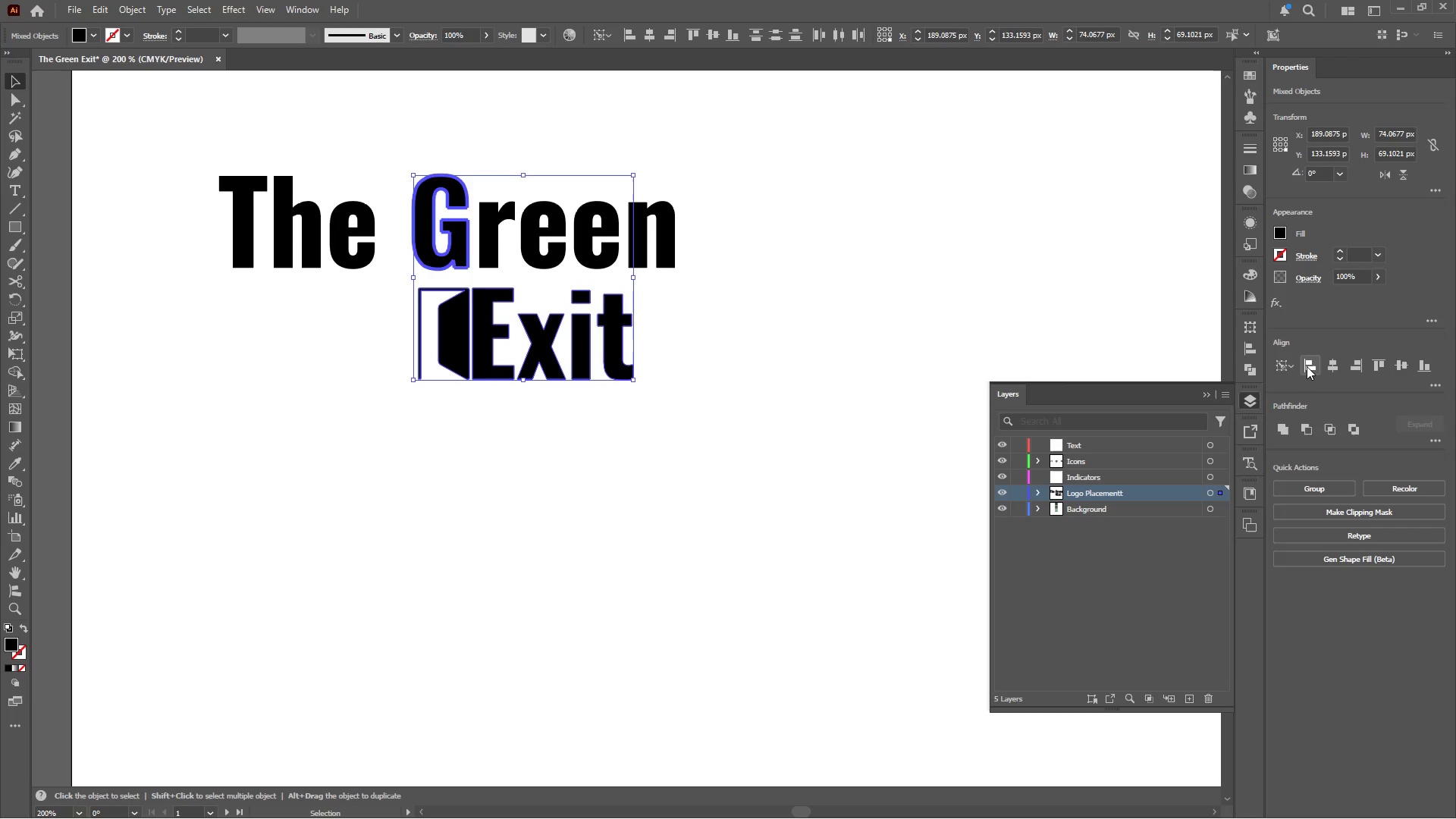 
double_click([762, 365])
 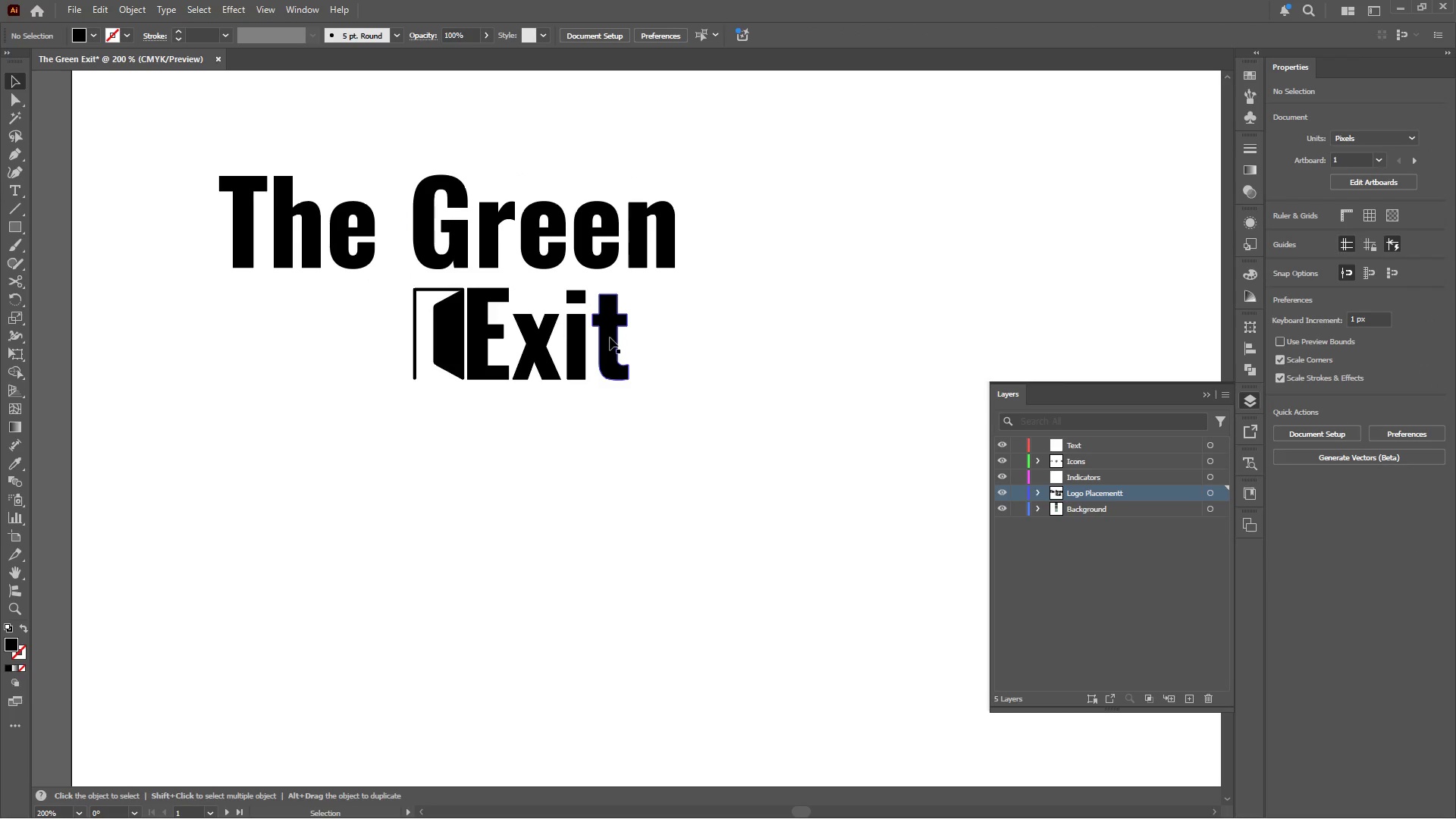 
left_click([610, 337])
 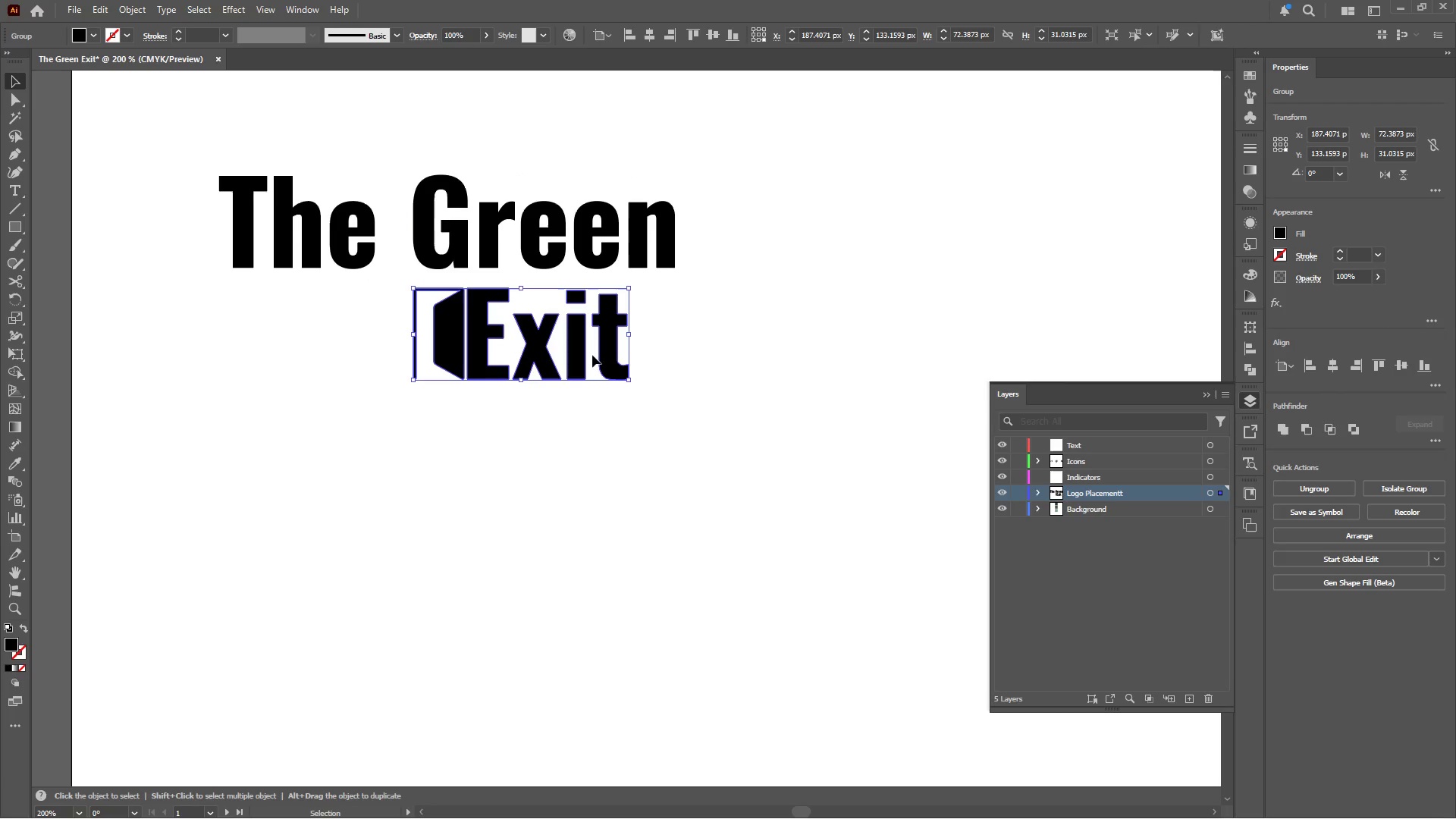 
hold_key(key=ShiftLeft, duration=2.22)
left_click_drag(start_coordinate=[632, 332], to_coordinate=[675, 341])
 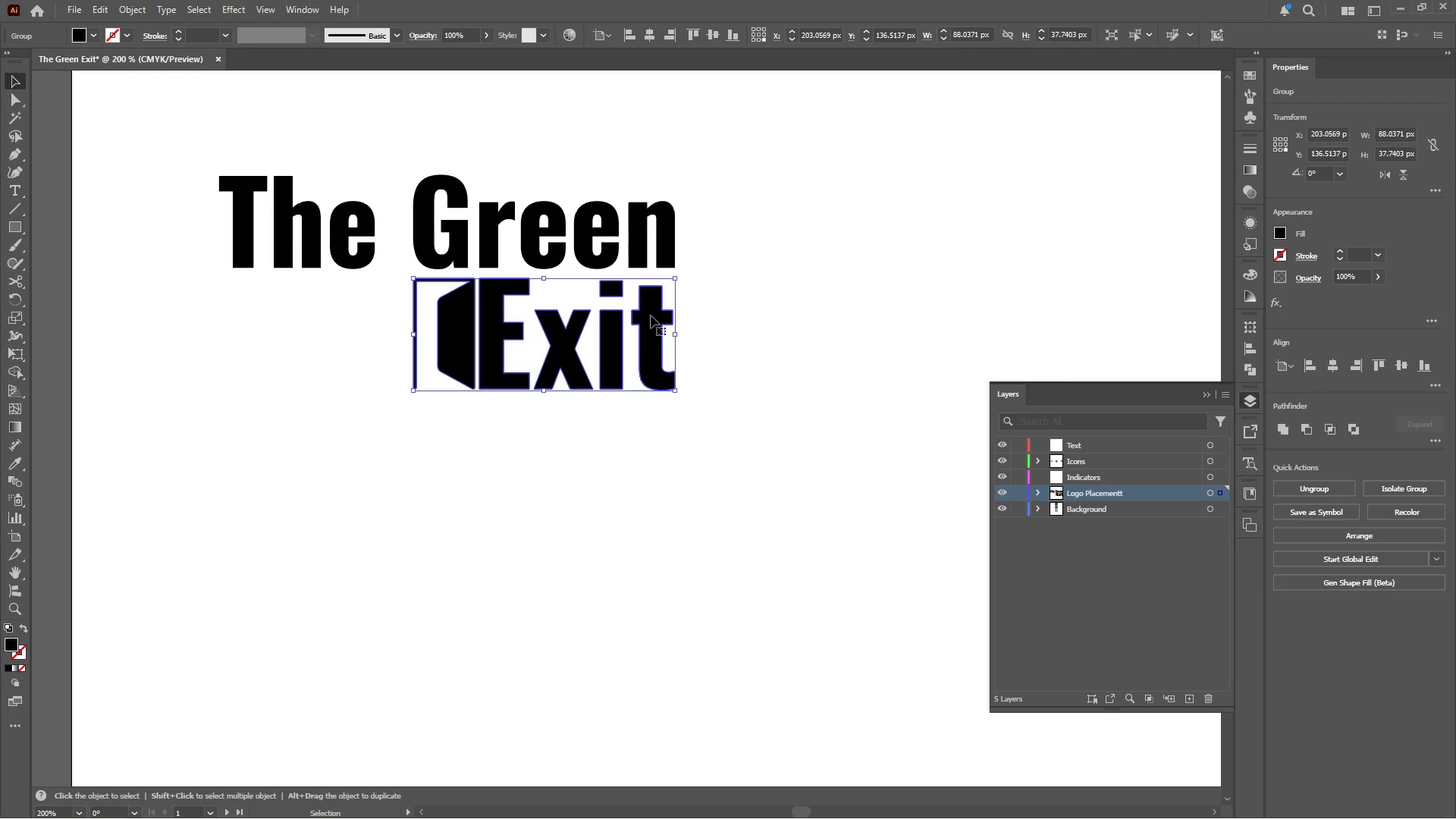 
left_click_drag(start_coordinate=[652, 318], to_coordinate=[651, 328])
 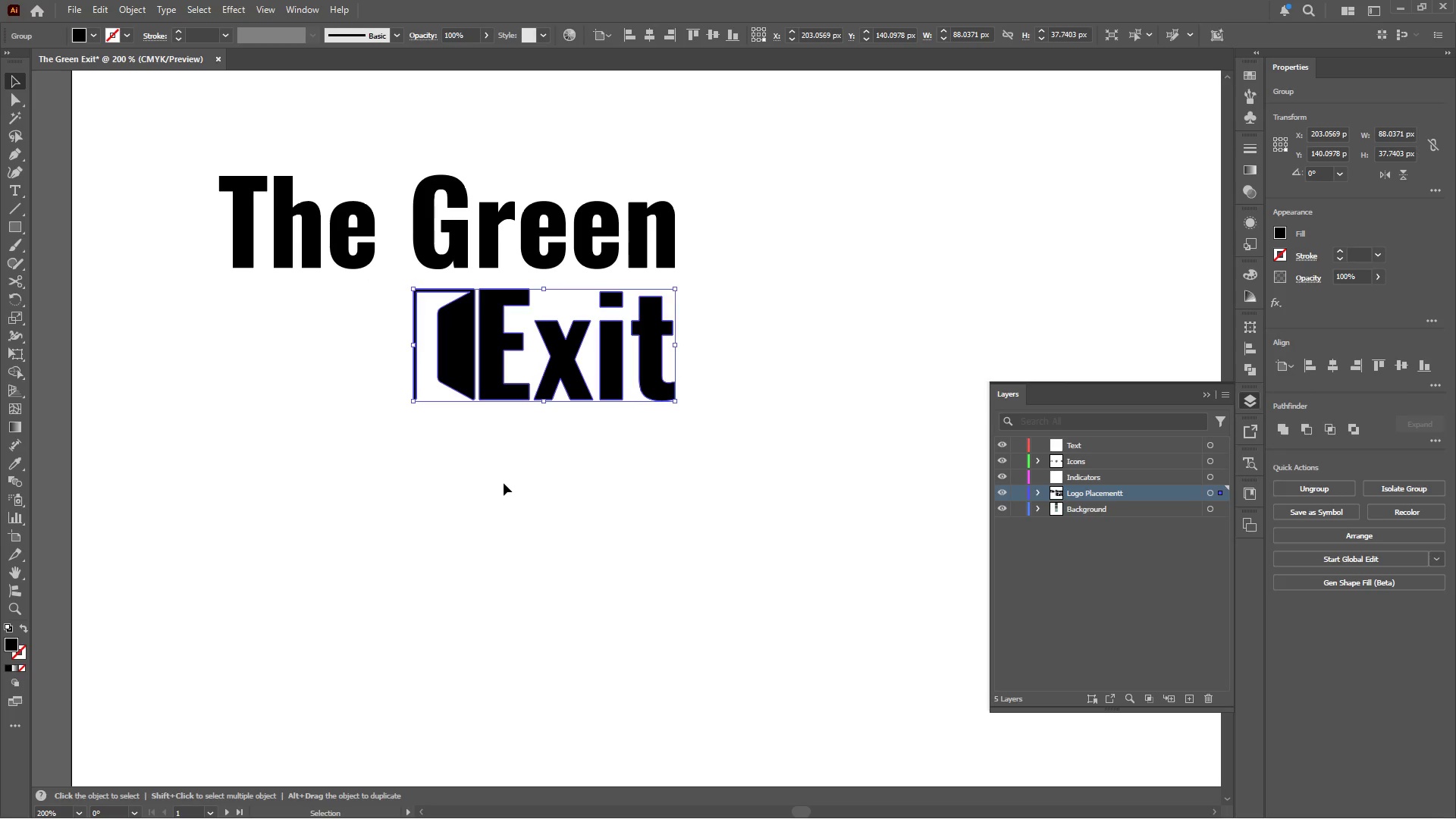 
hold_key(key=ShiftLeft, duration=0.77)
 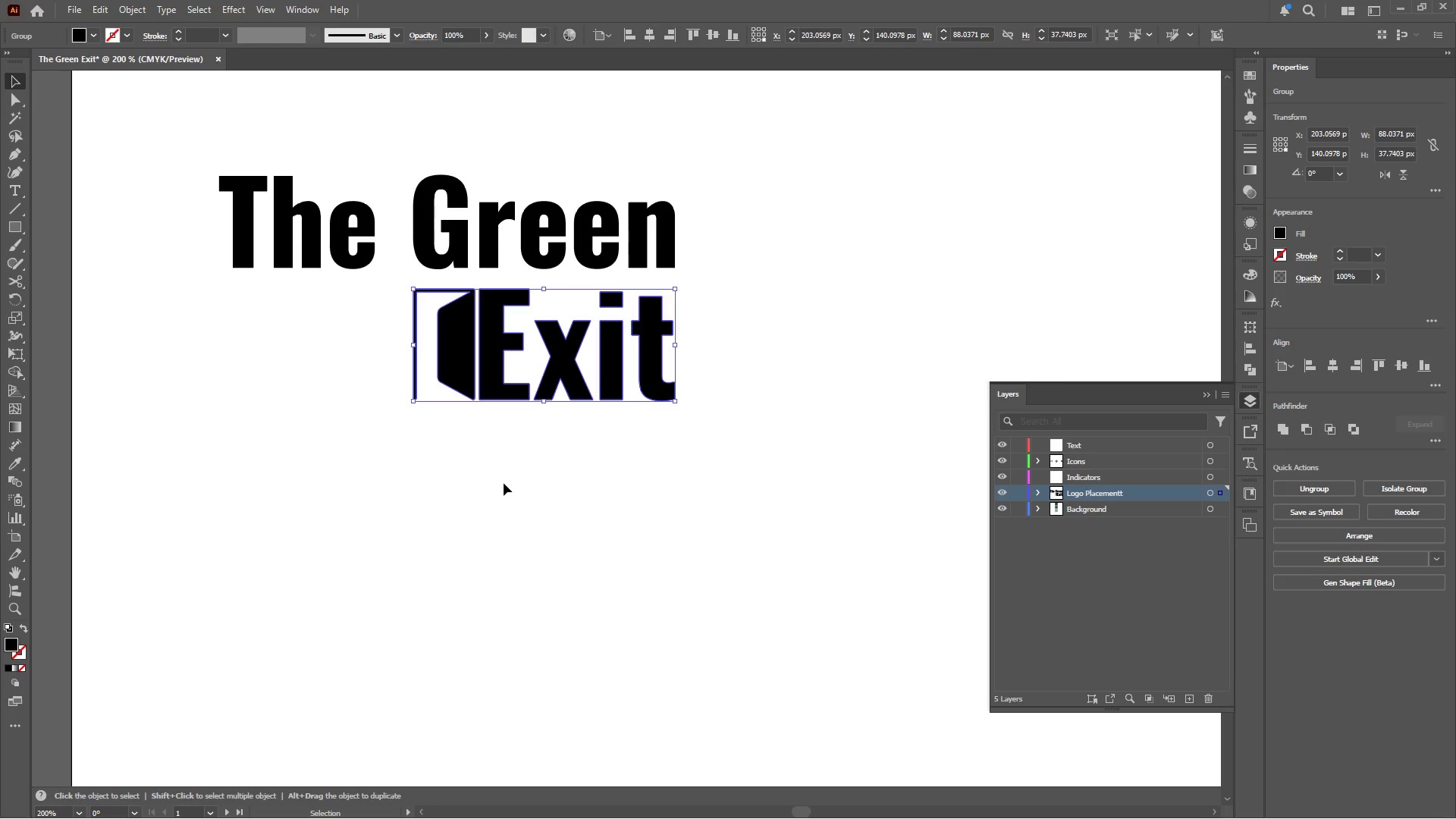 
left_click([504, 483])
 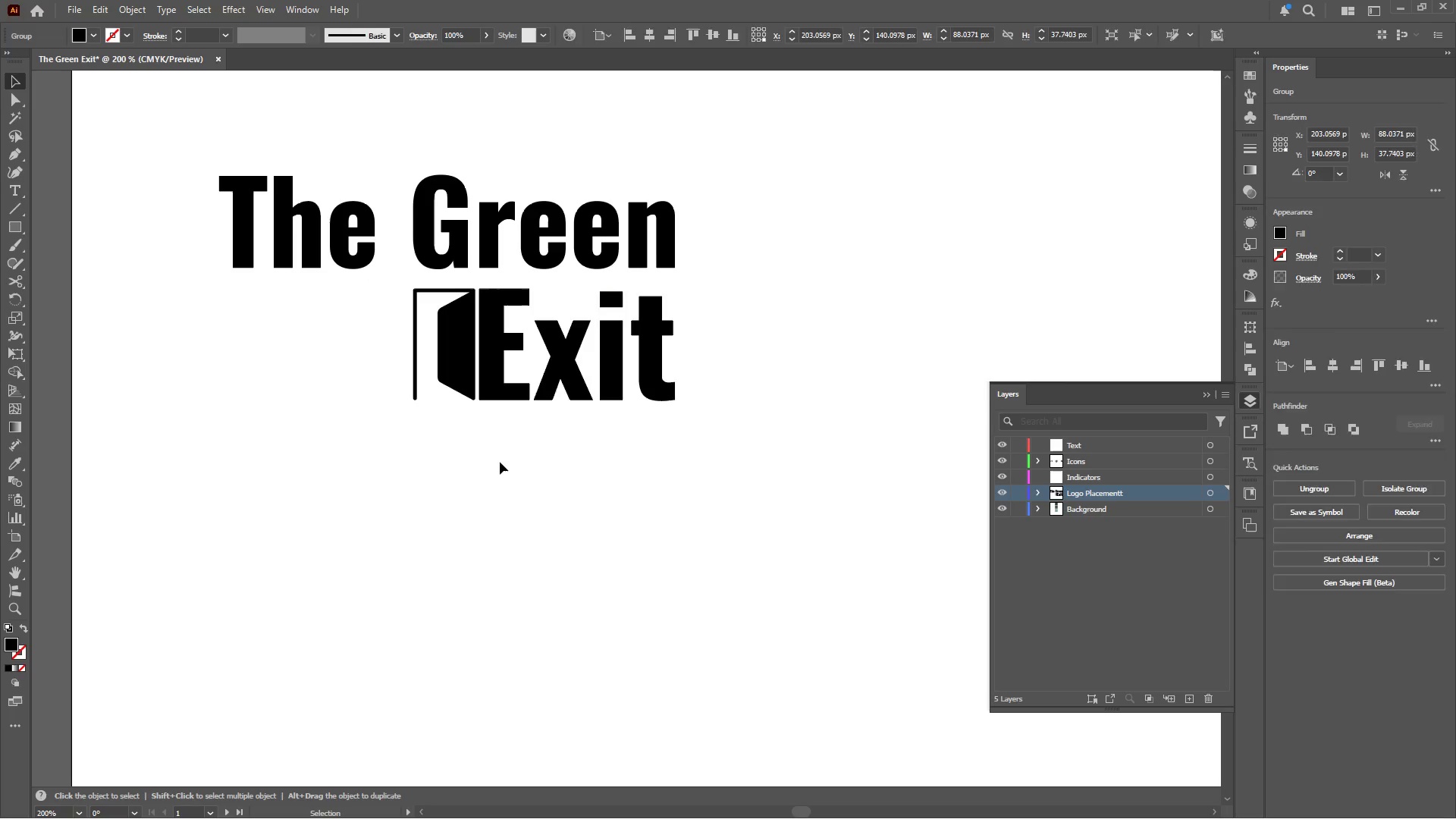 
hold_key(key=AltLeft, duration=0.41)
scroll: coordinate [540, 434], scroll_direction: up, amount: 3.0
 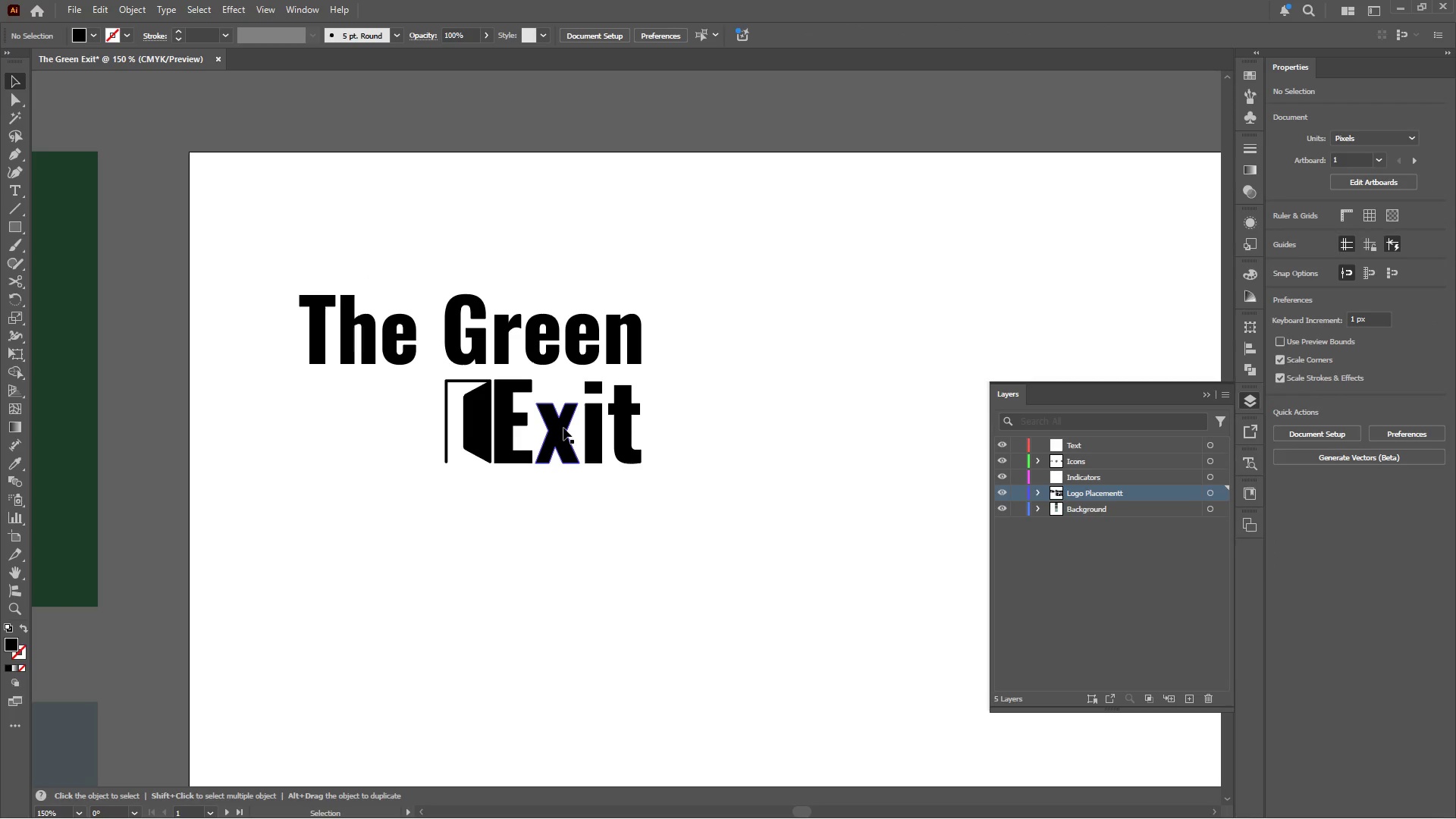 
double_click([522, 488])
 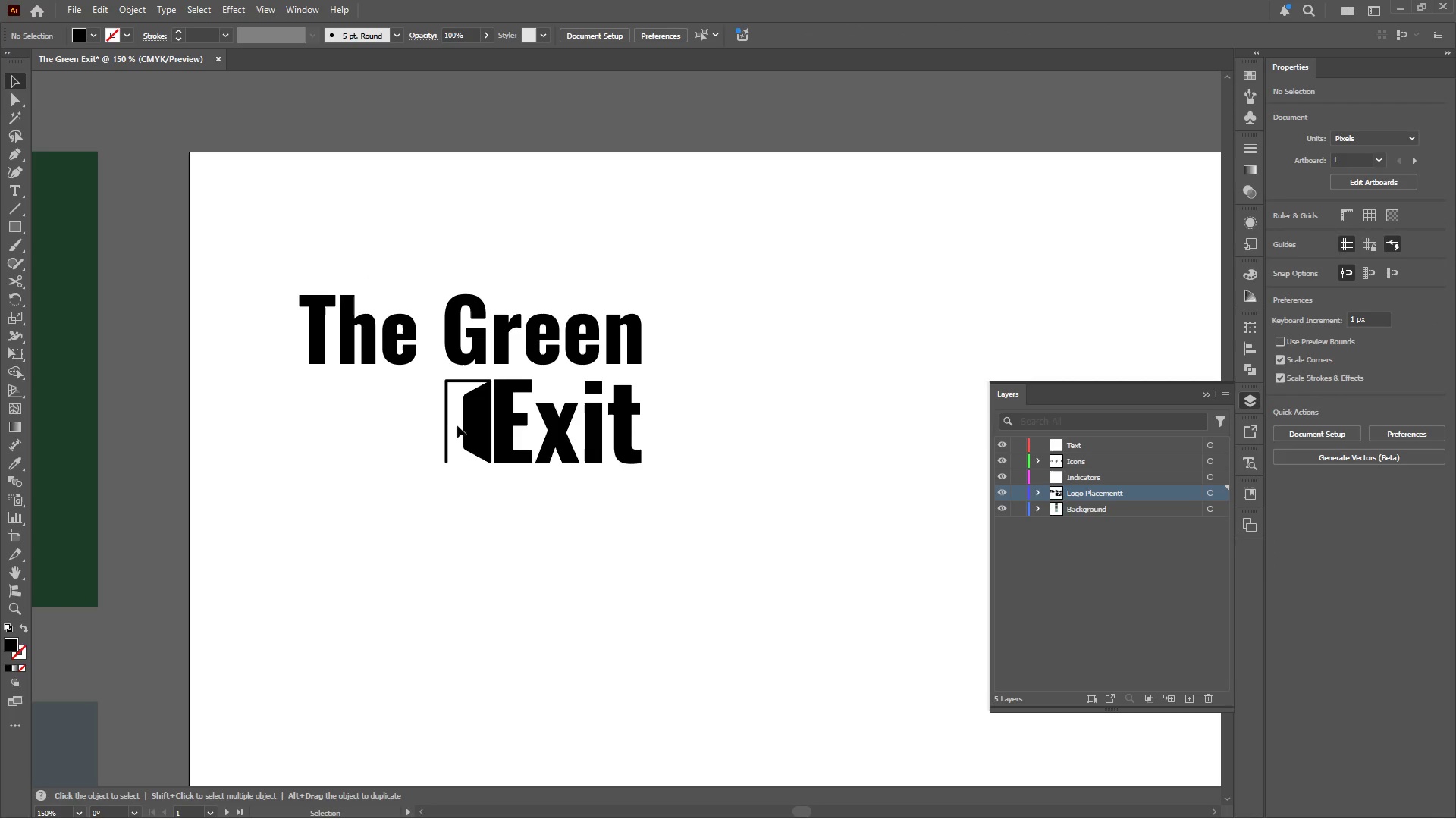 
left_click([481, 422])
 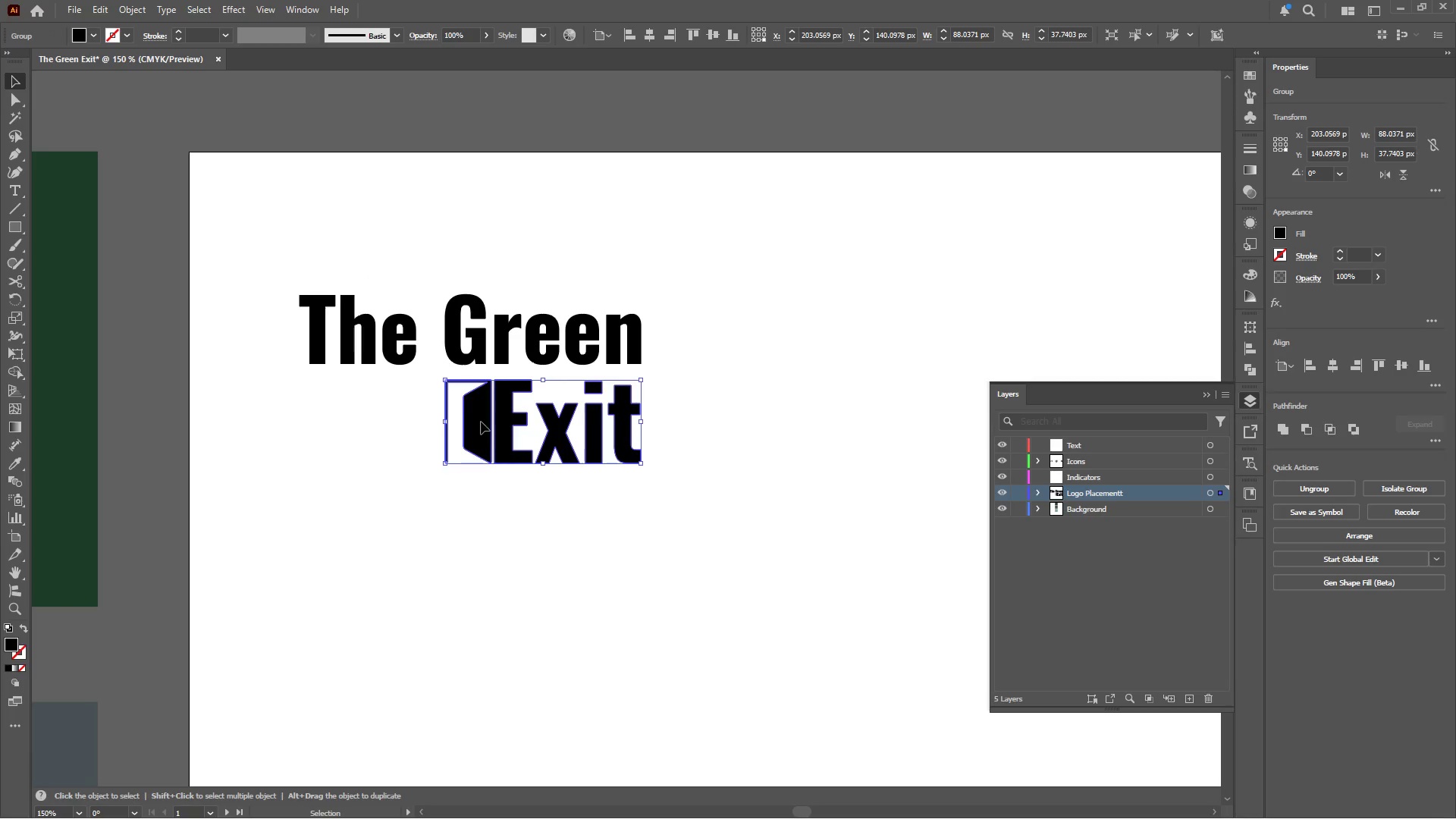 
double_click([481, 422])
 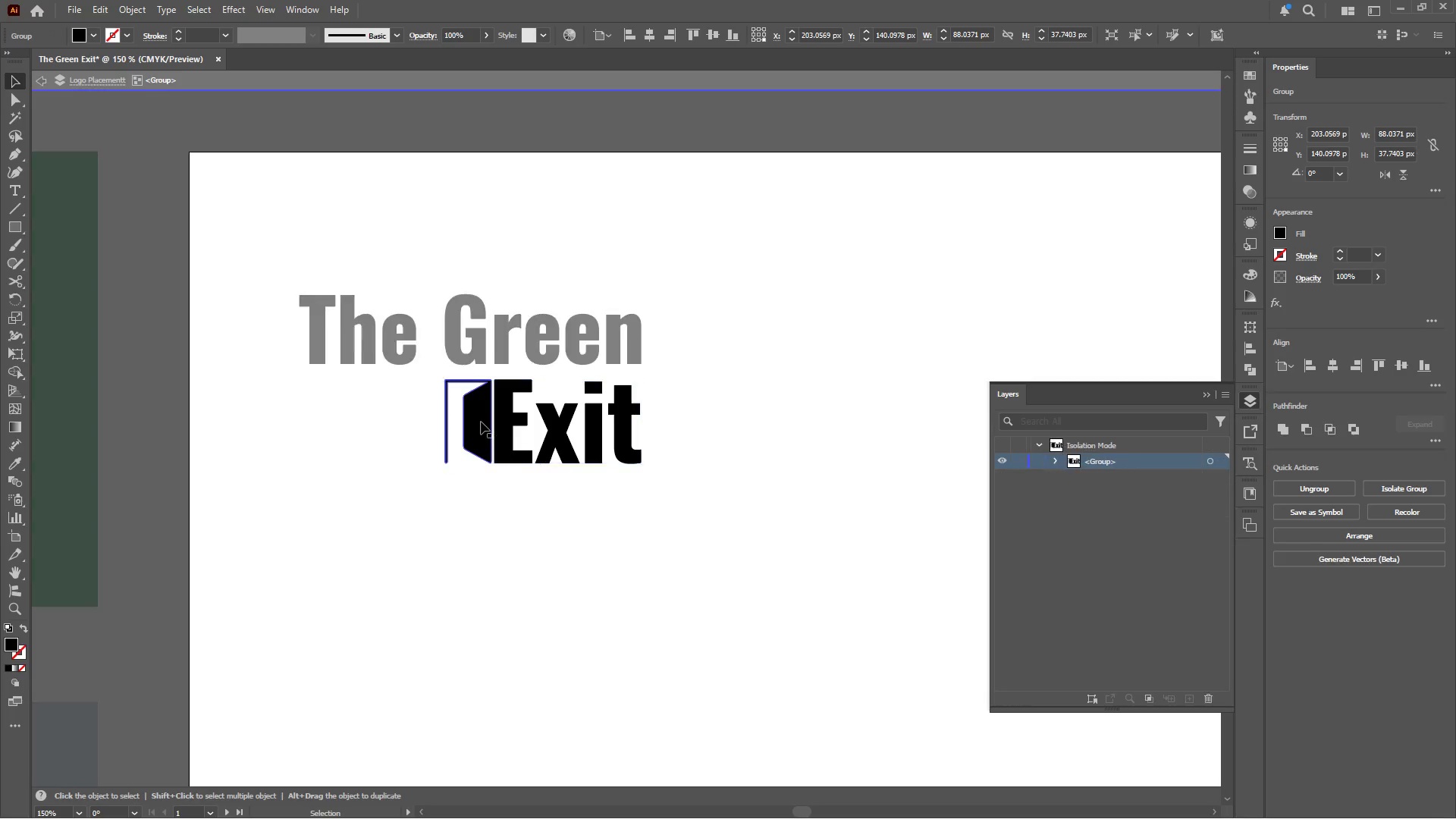 
triple_click([481, 422])
 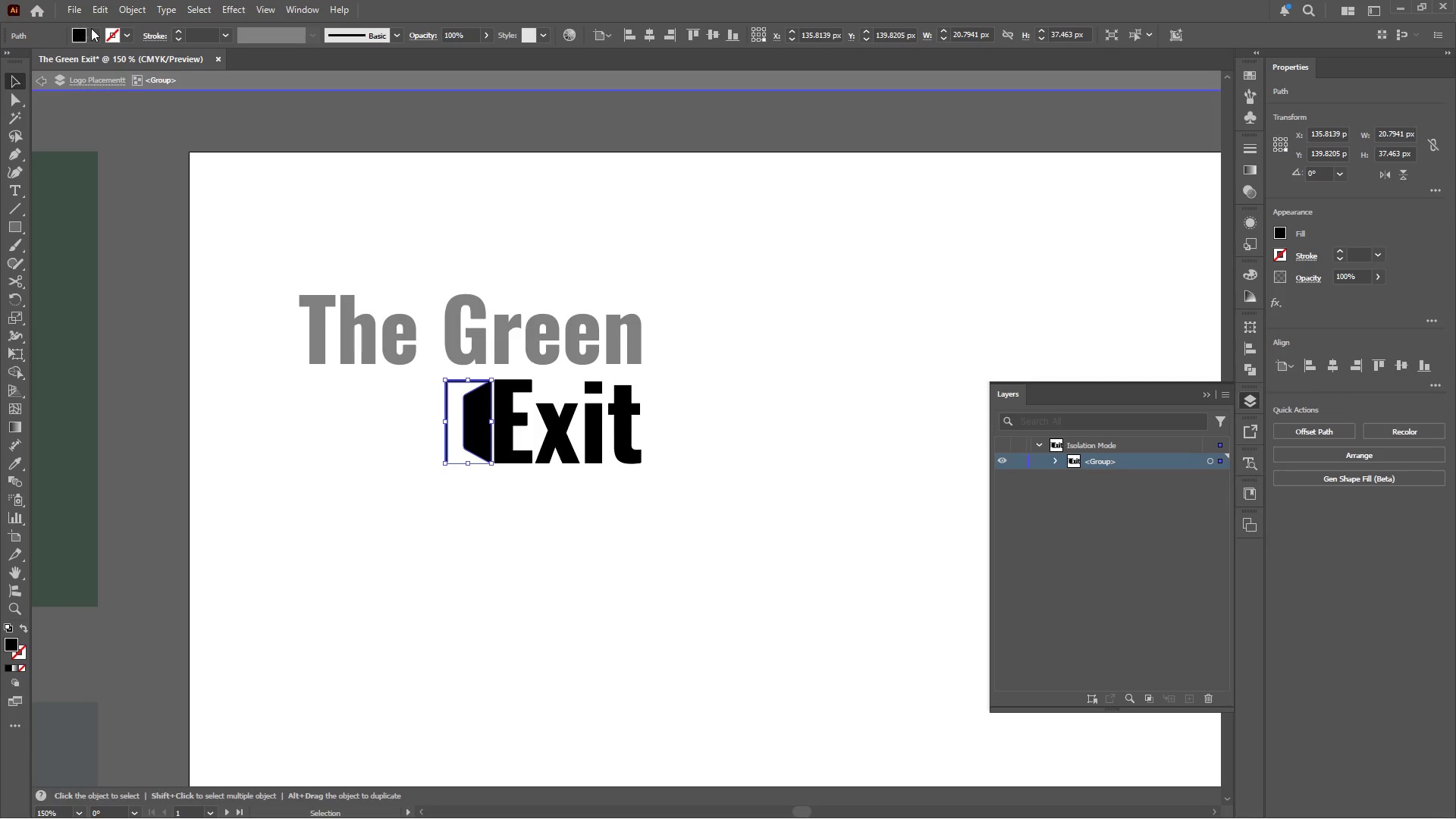 
left_click([91, 33])
 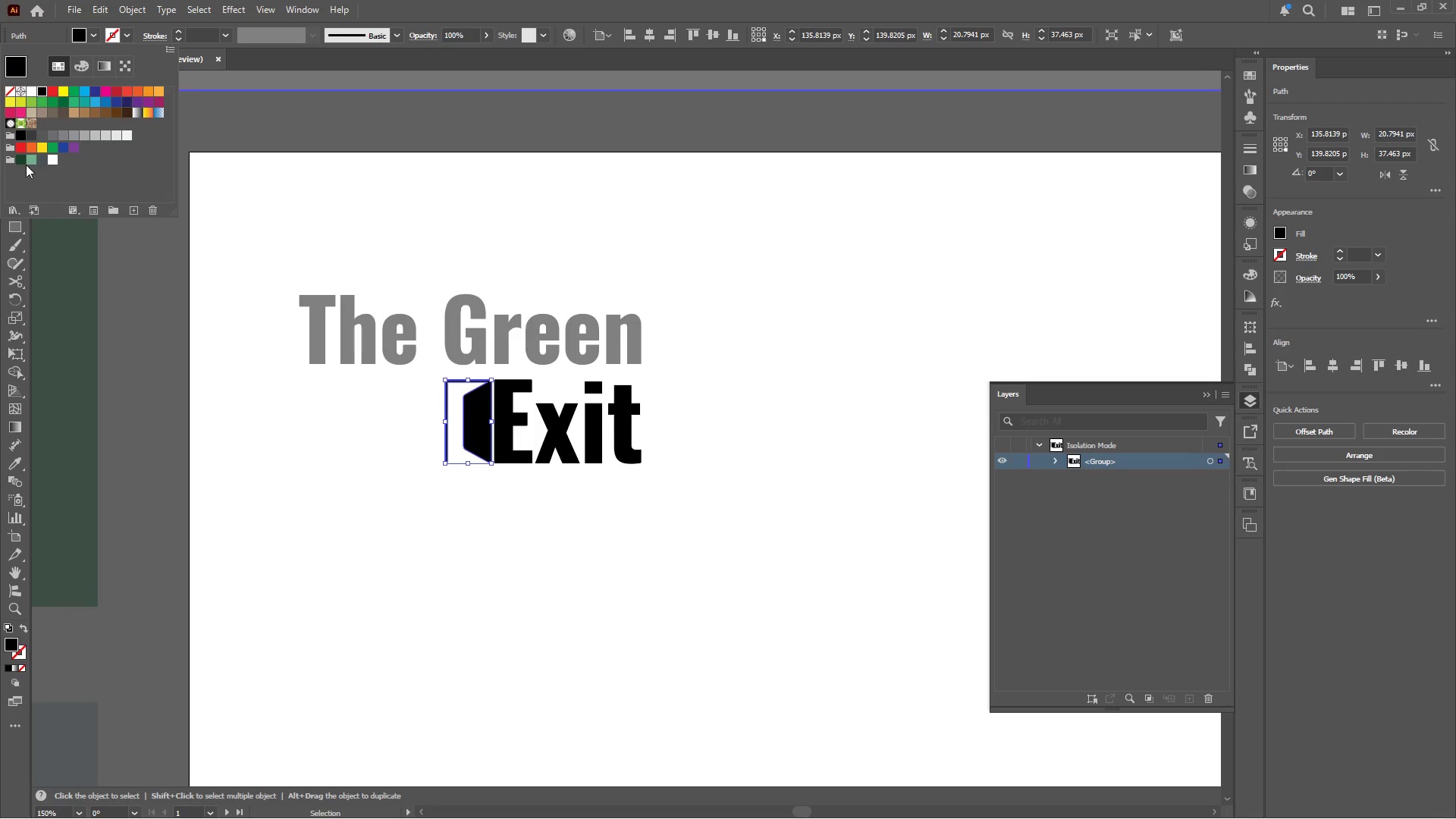 
left_click([27, 160])
 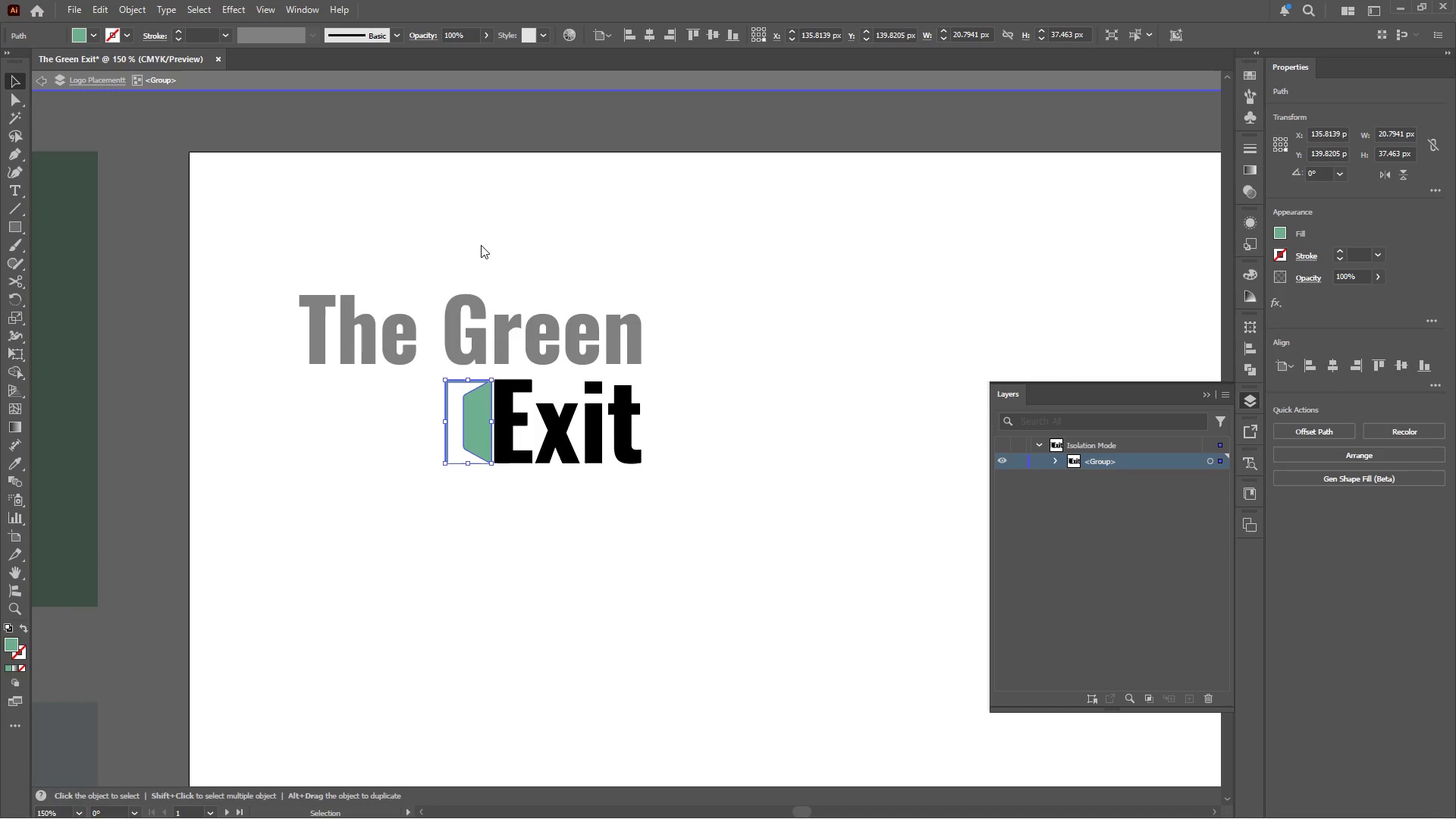 
double_click([481, 245])
 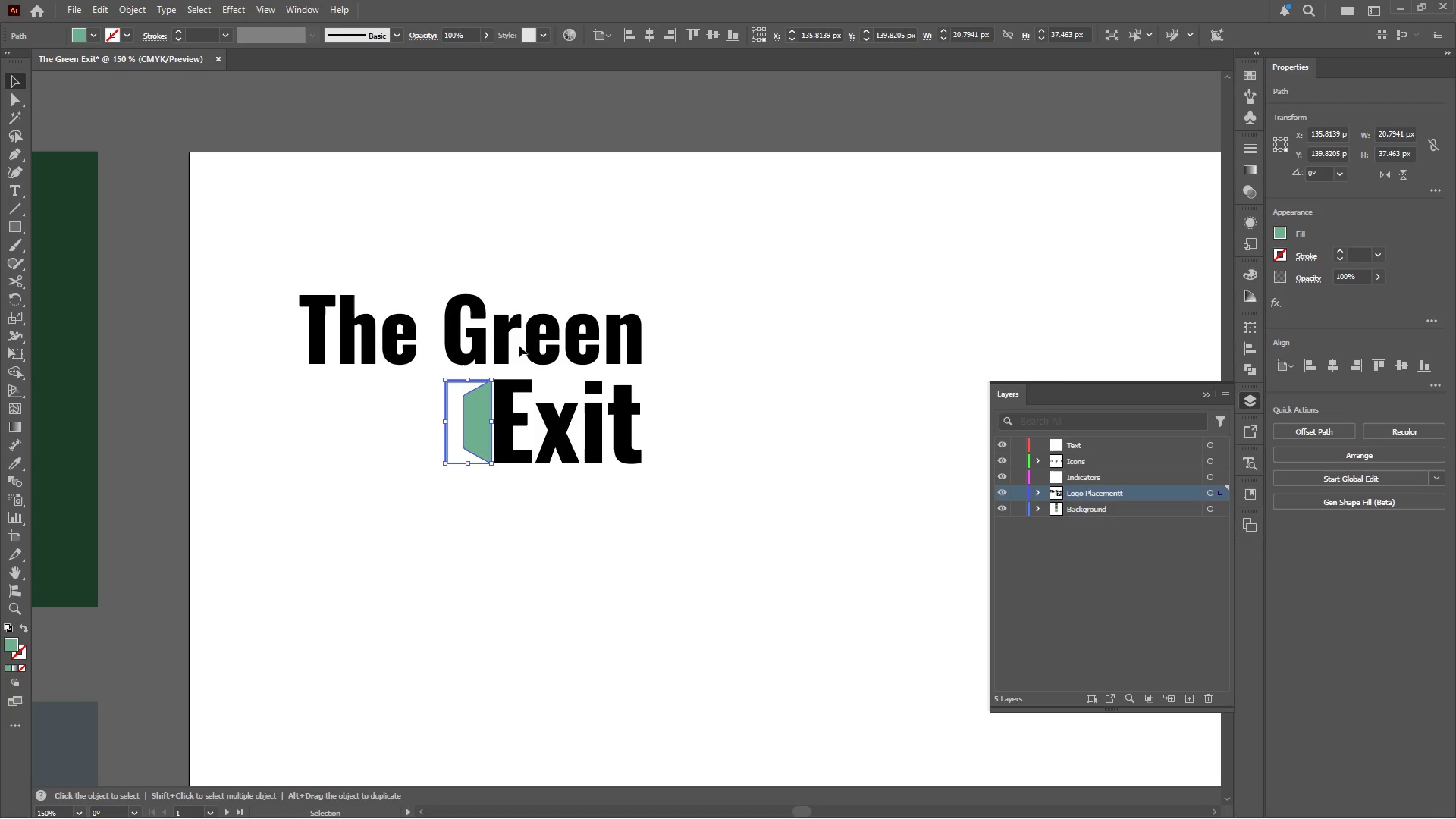 
left_click([499, 328])
 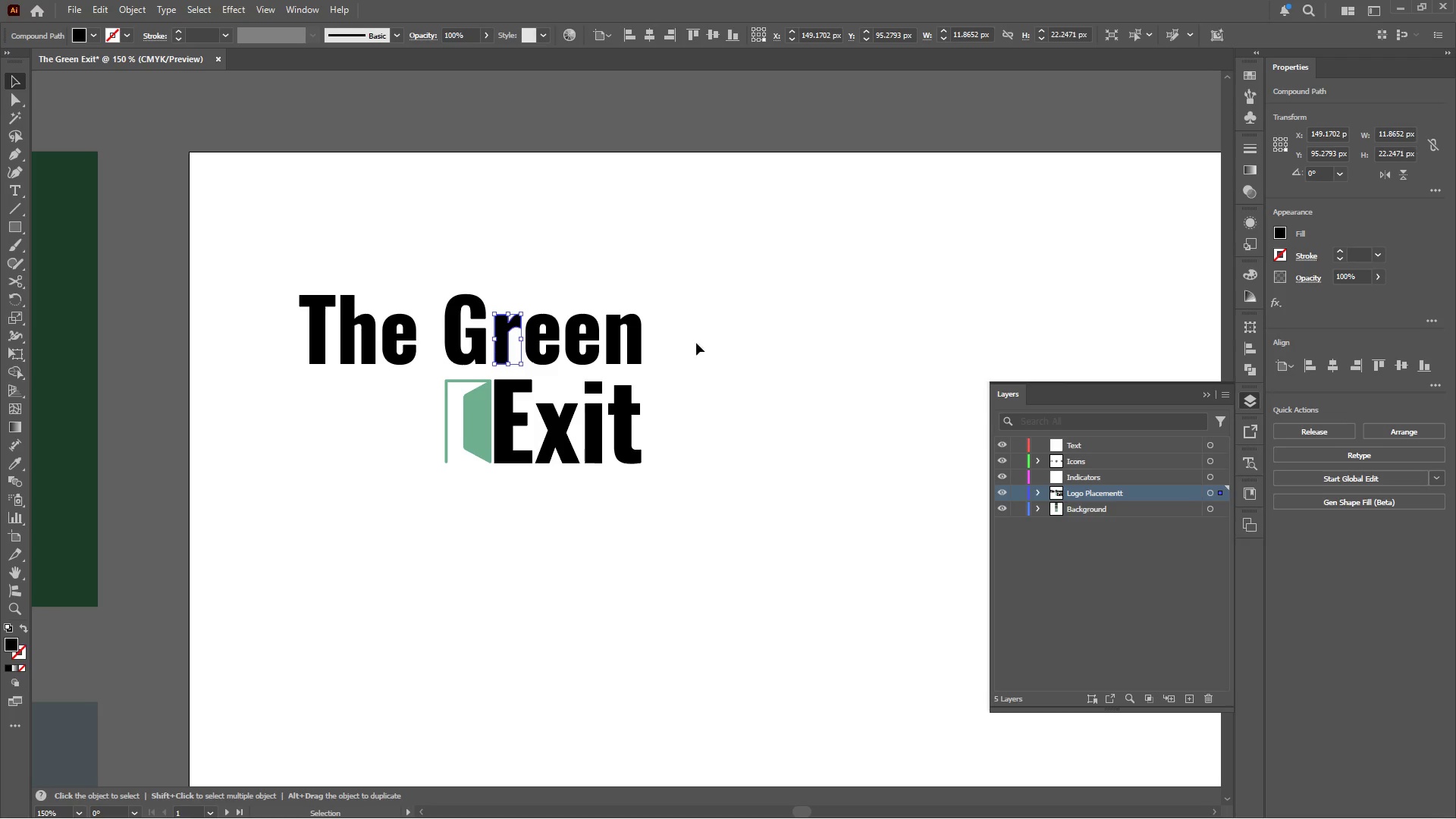 
left_click_drag(start_coordinate=[692, 300], to_coordinate=[256, 354])
 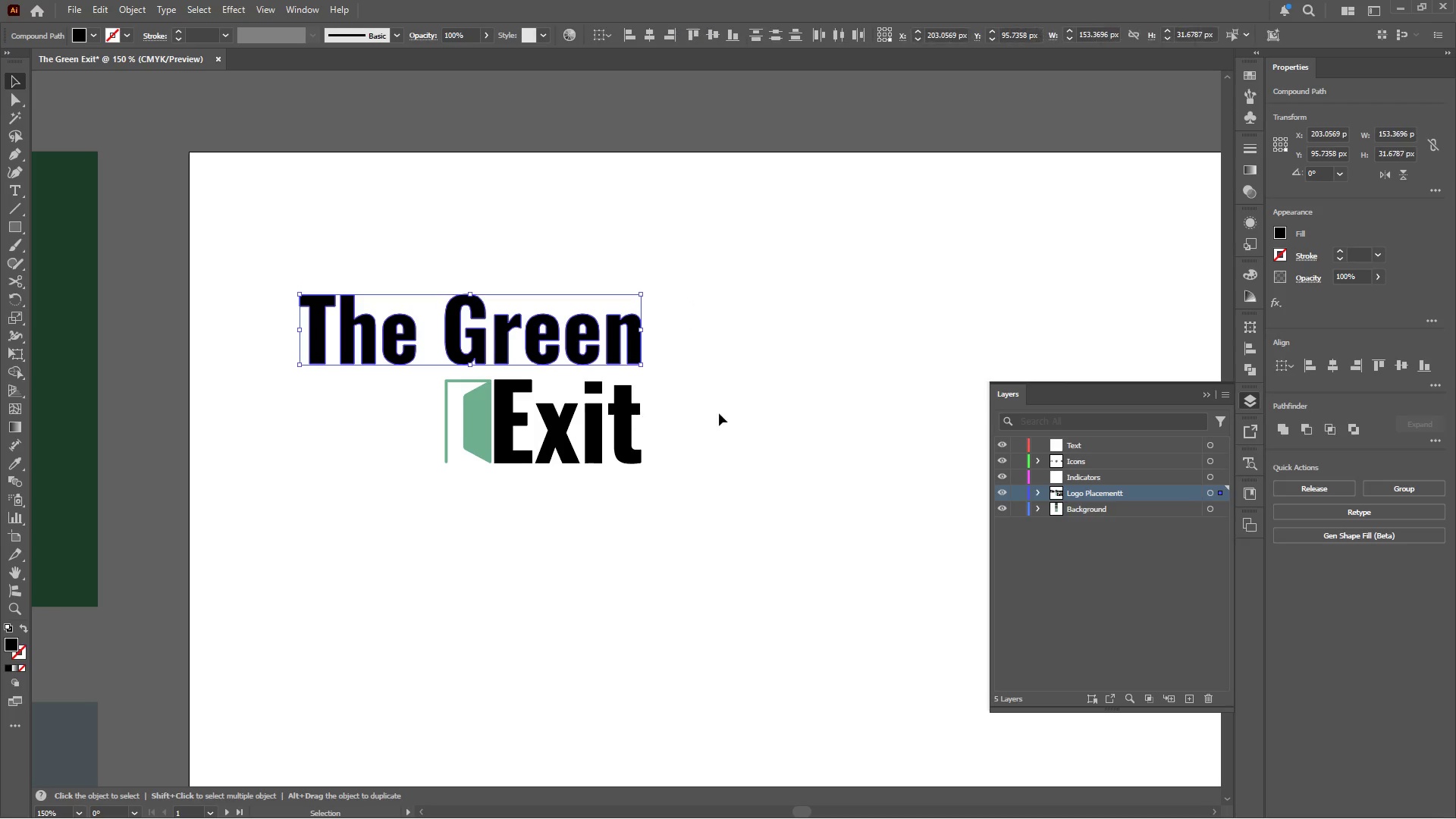 
hold_key(key=ShiftLeft, duration=3.75)
left_click_drag(start_coordinate=[661, 420], to_coordinate=[516, 457])
 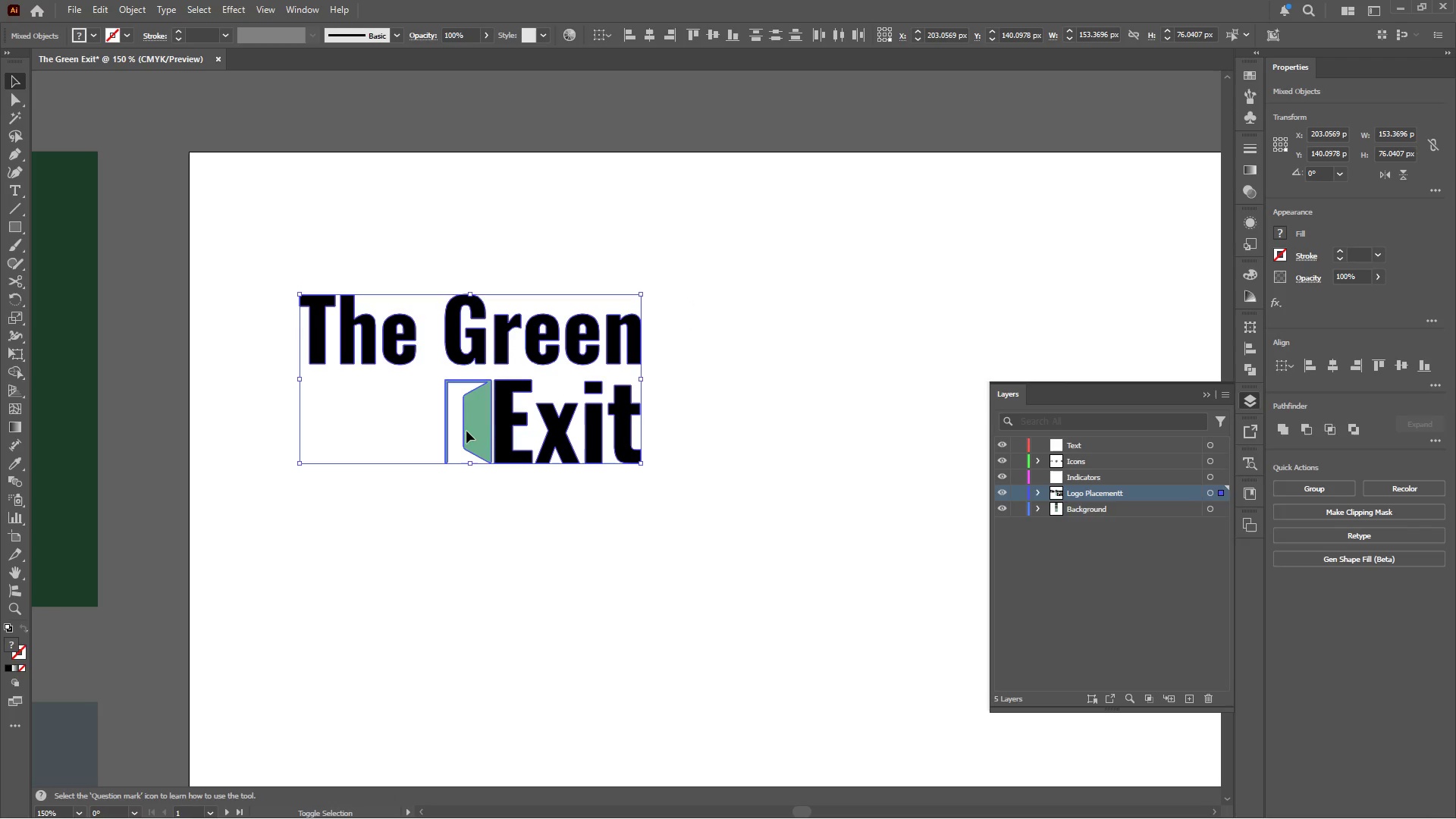 
left_click([464, 428])
 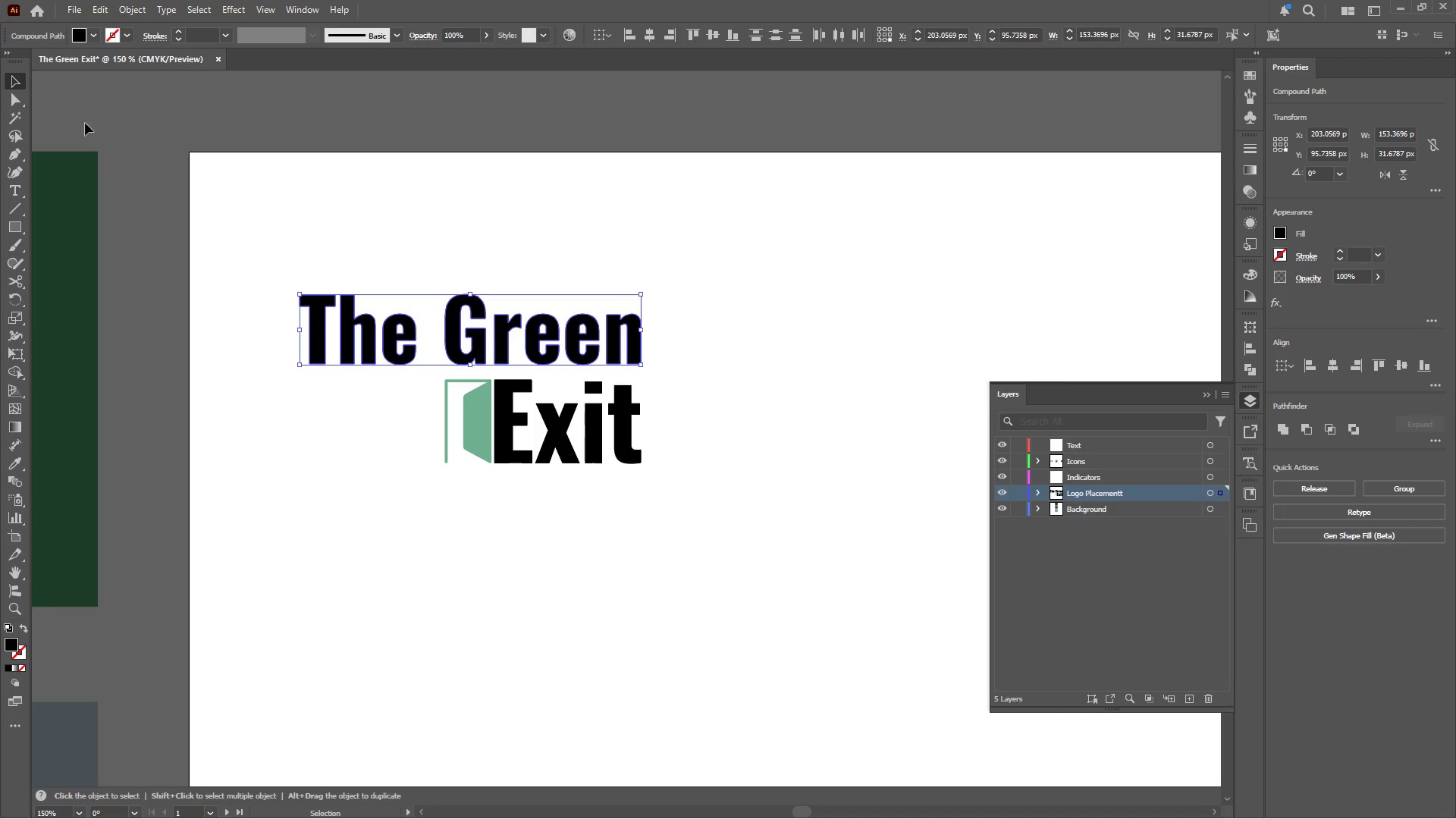 
left_click([91, 34])
 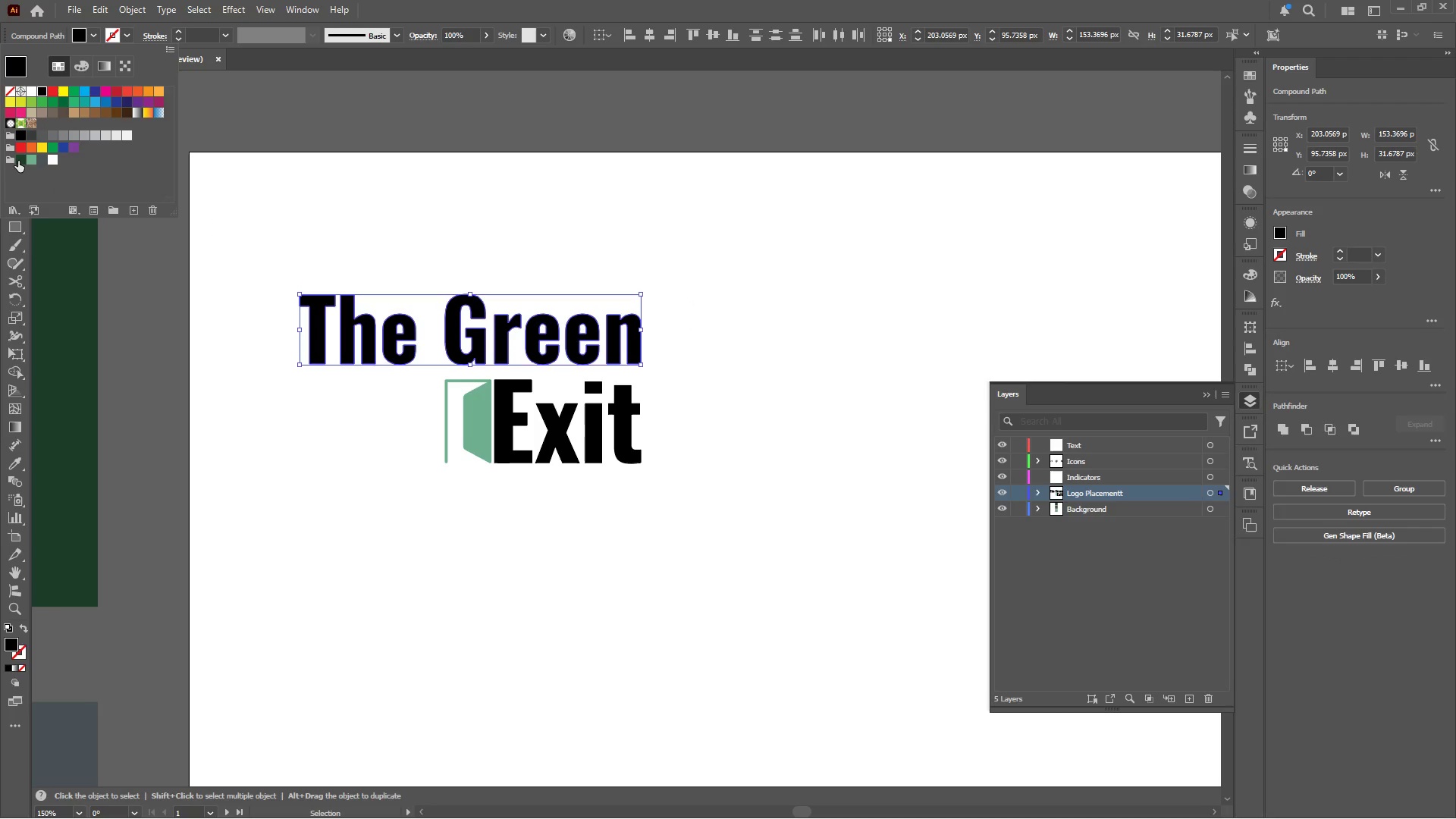 
left_click([18, 161])
 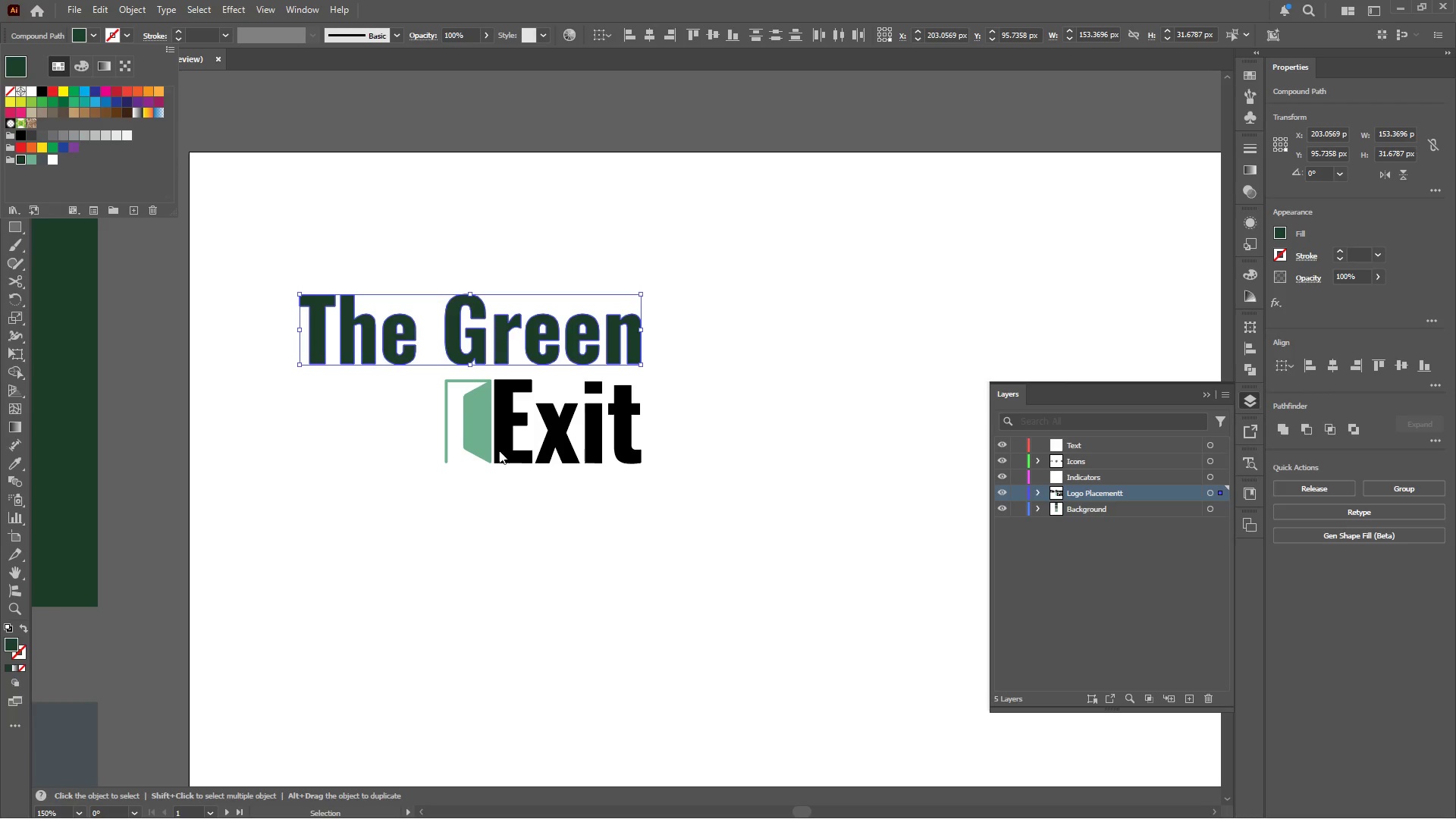 
left_click([511, 460])
 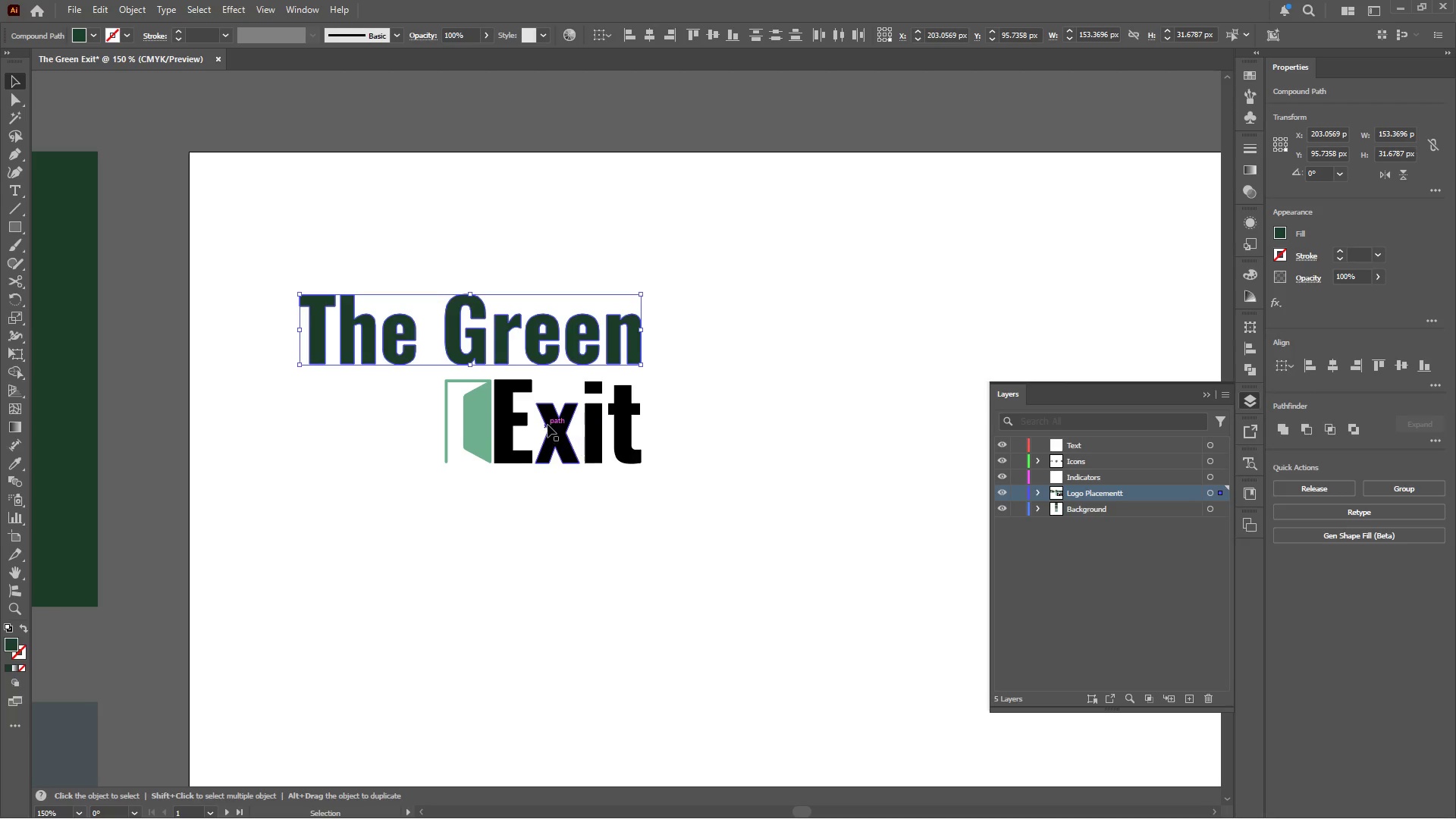 
left_click([548, 422])
 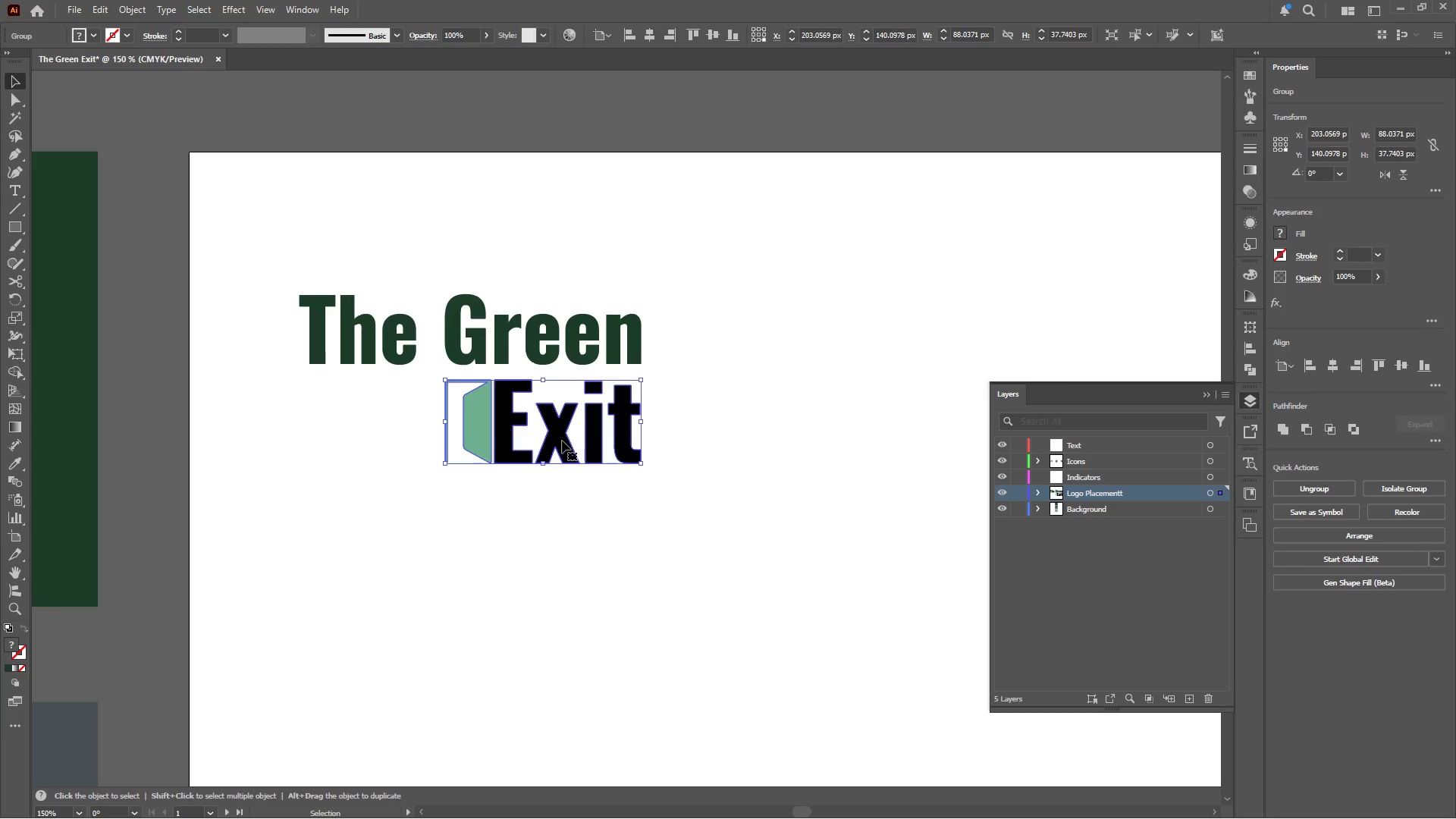 
double_click([562, 441])
 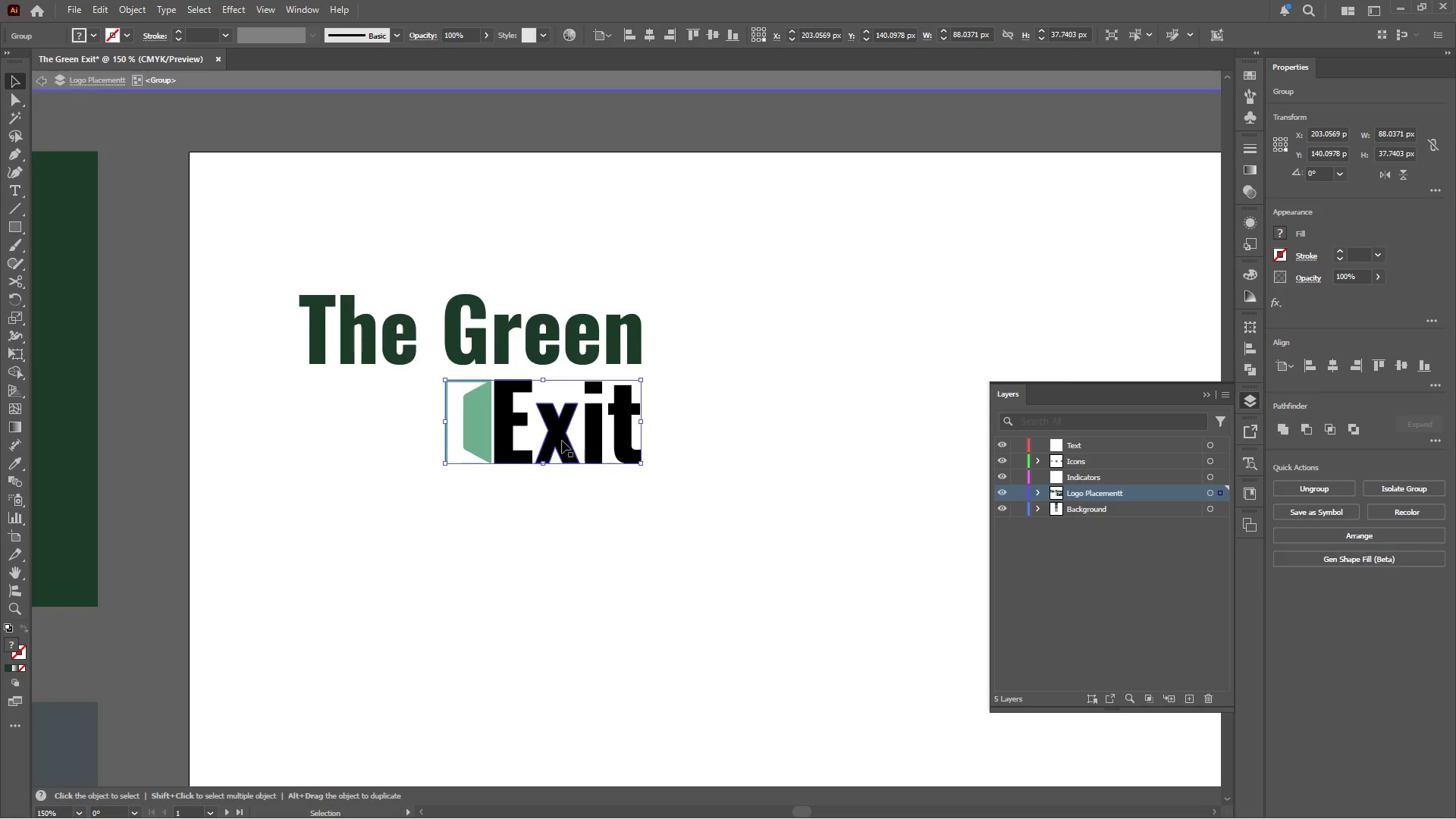 
triple_click([562, 439])
 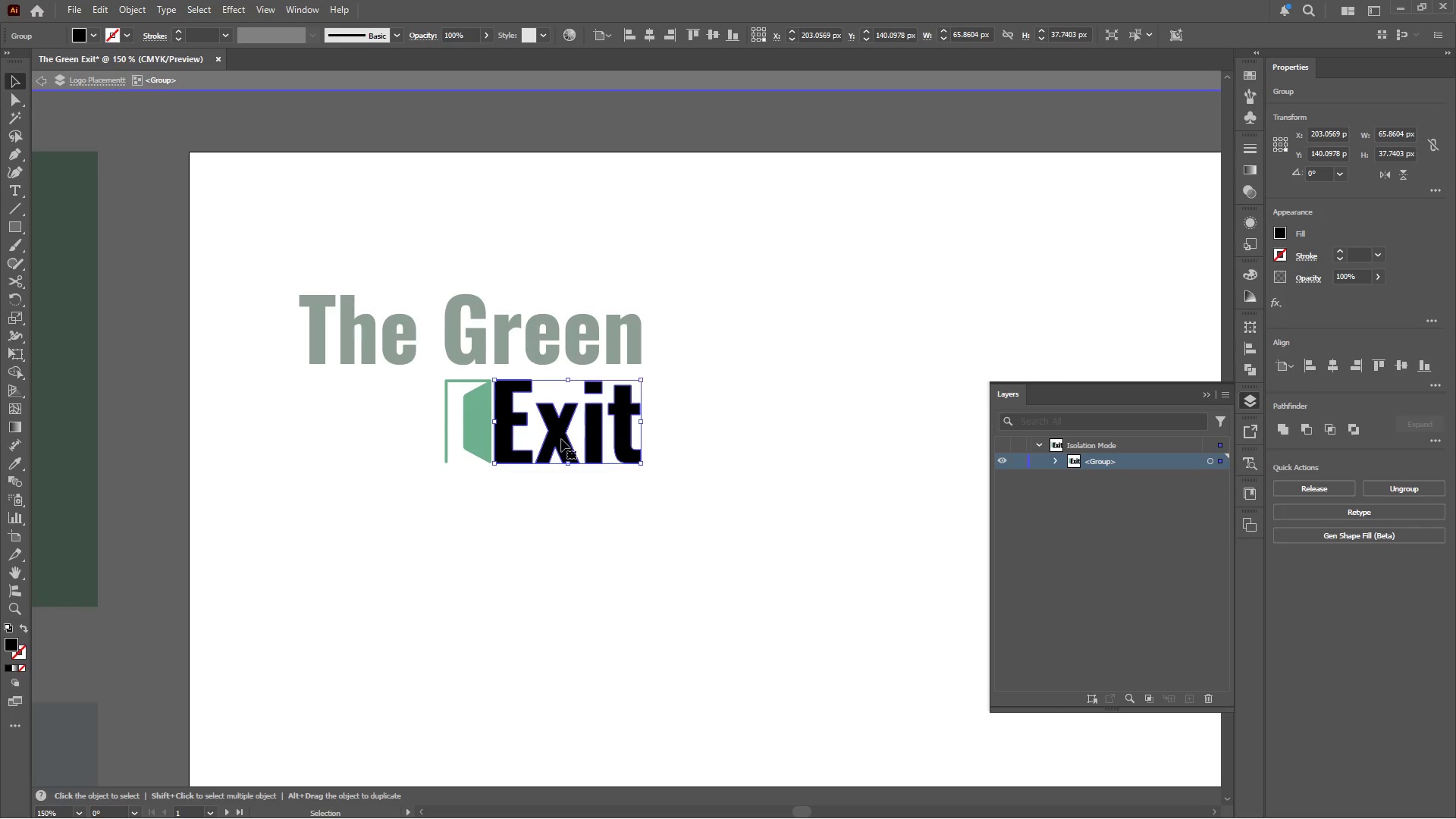 
key(I)
 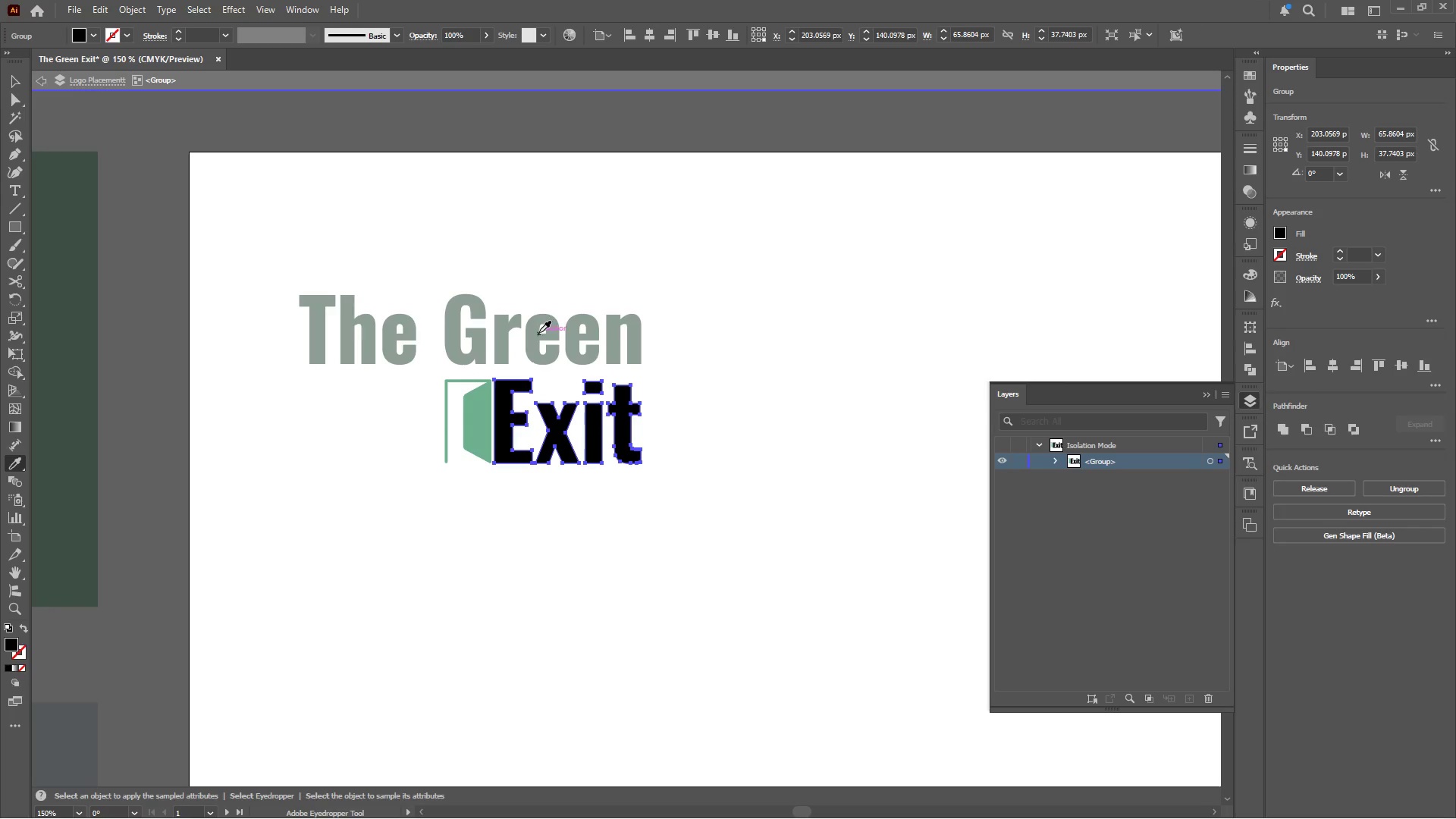 
left_click([537, 331])
 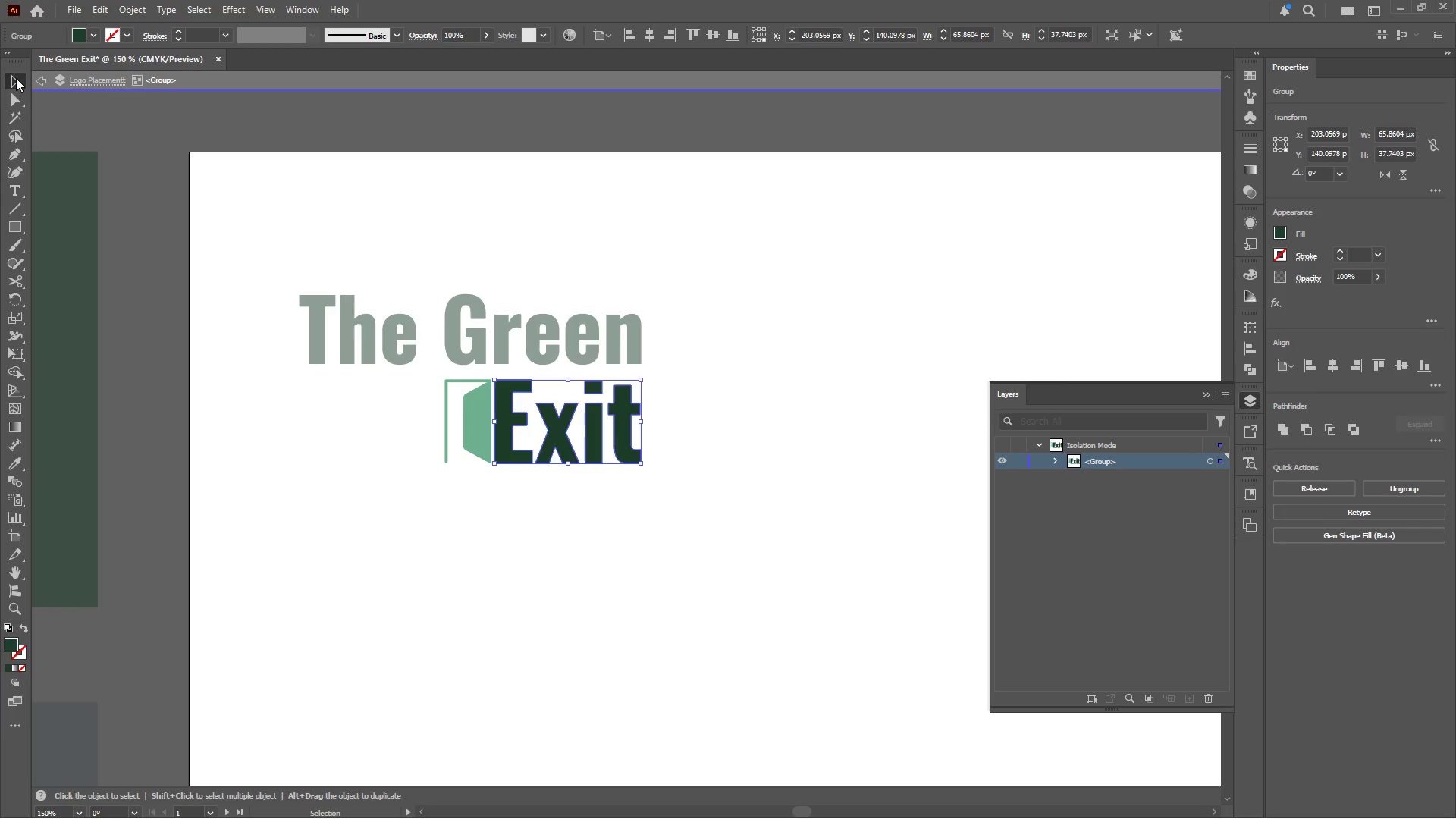 
double_click([425, 254])
 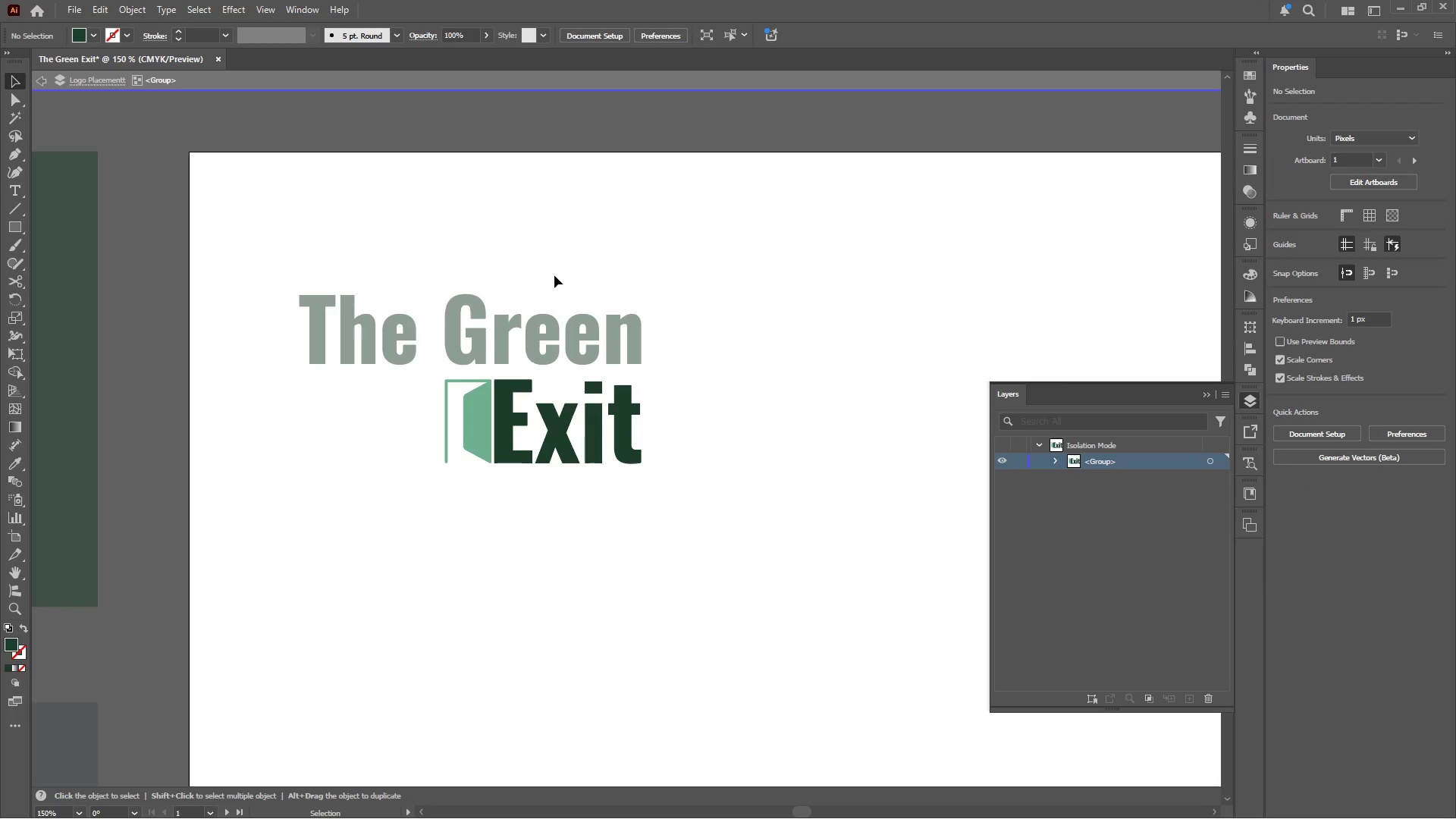 
double_click([554, 275])
 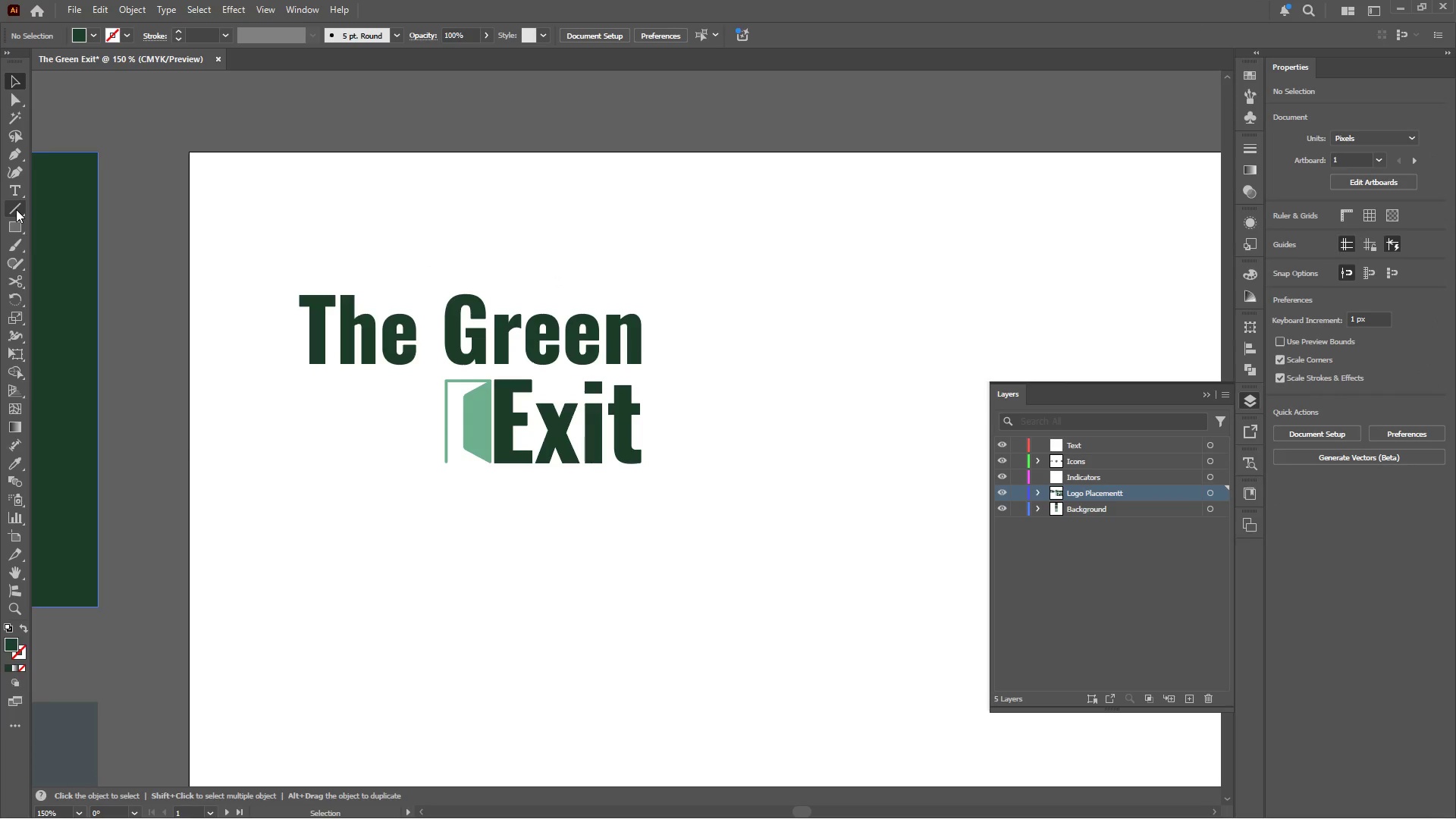 
left_click([15, 228])
 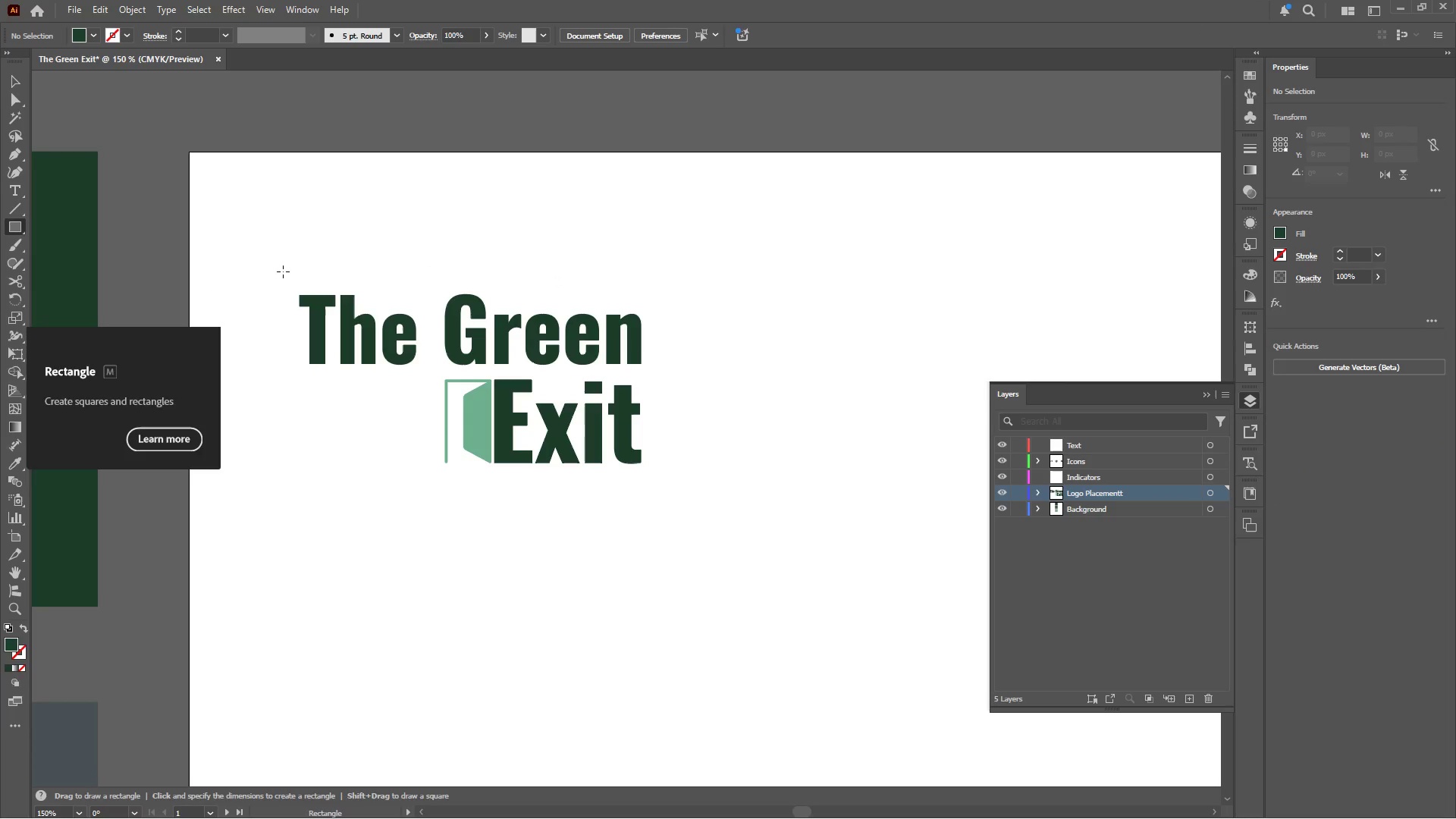 
hold_key(key=AltLeft, duration=0.88)
 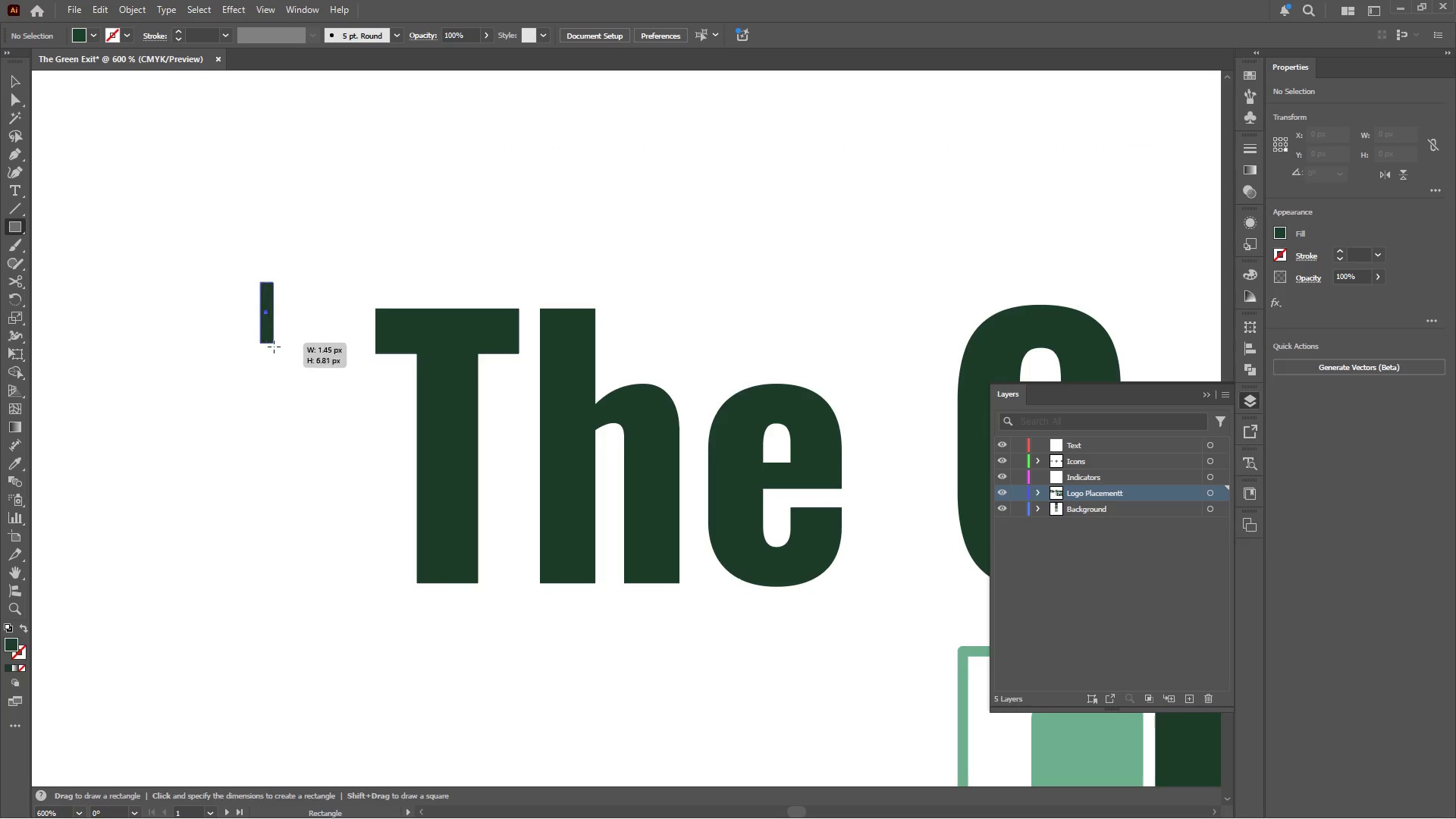 
left_click_drag(start_coordinate=[260, 282], to_coordinate=[279, 431])
 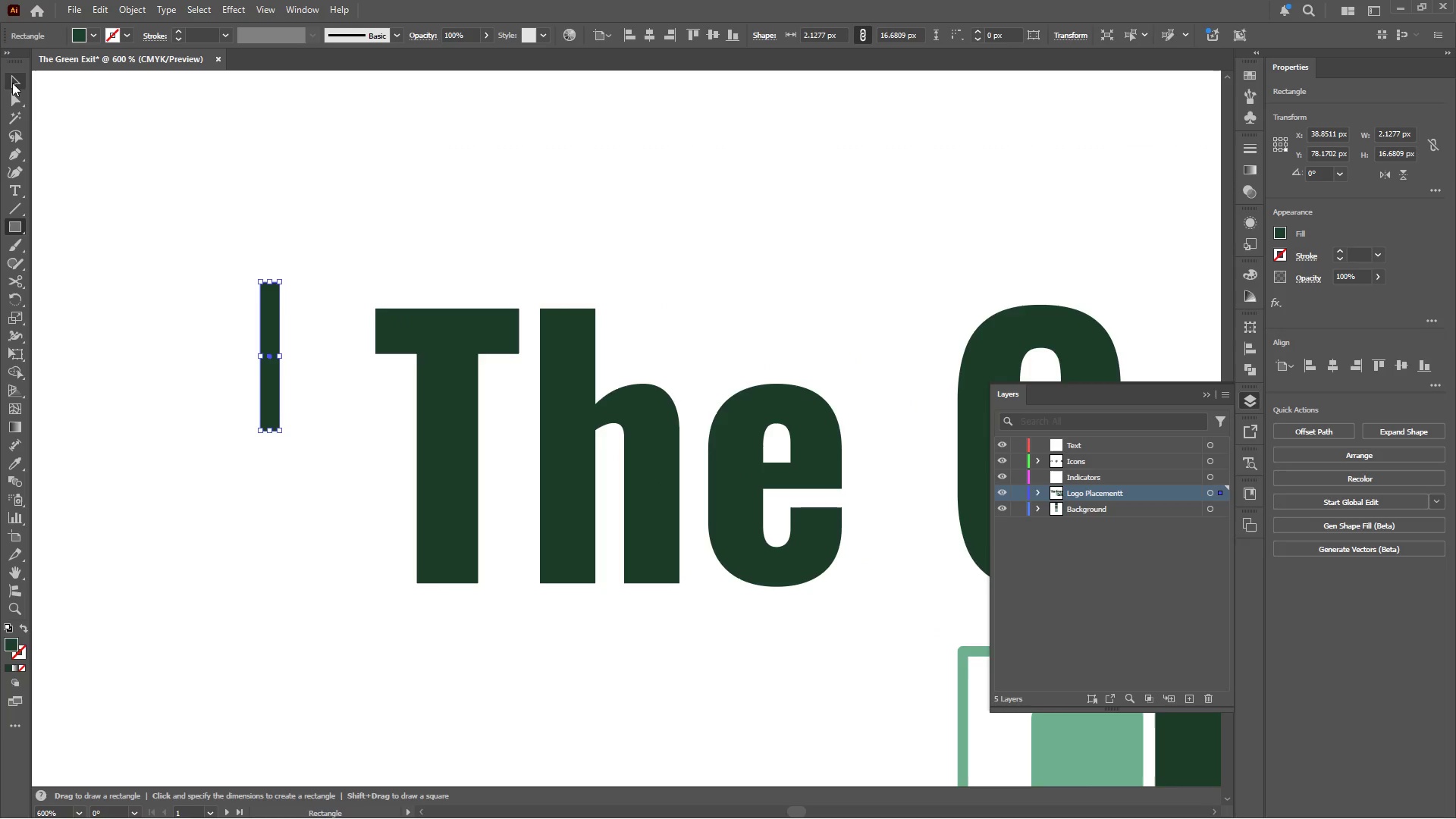 
scroll: coordinate [274, 291], scroll_direction: up, amount: 4.0
 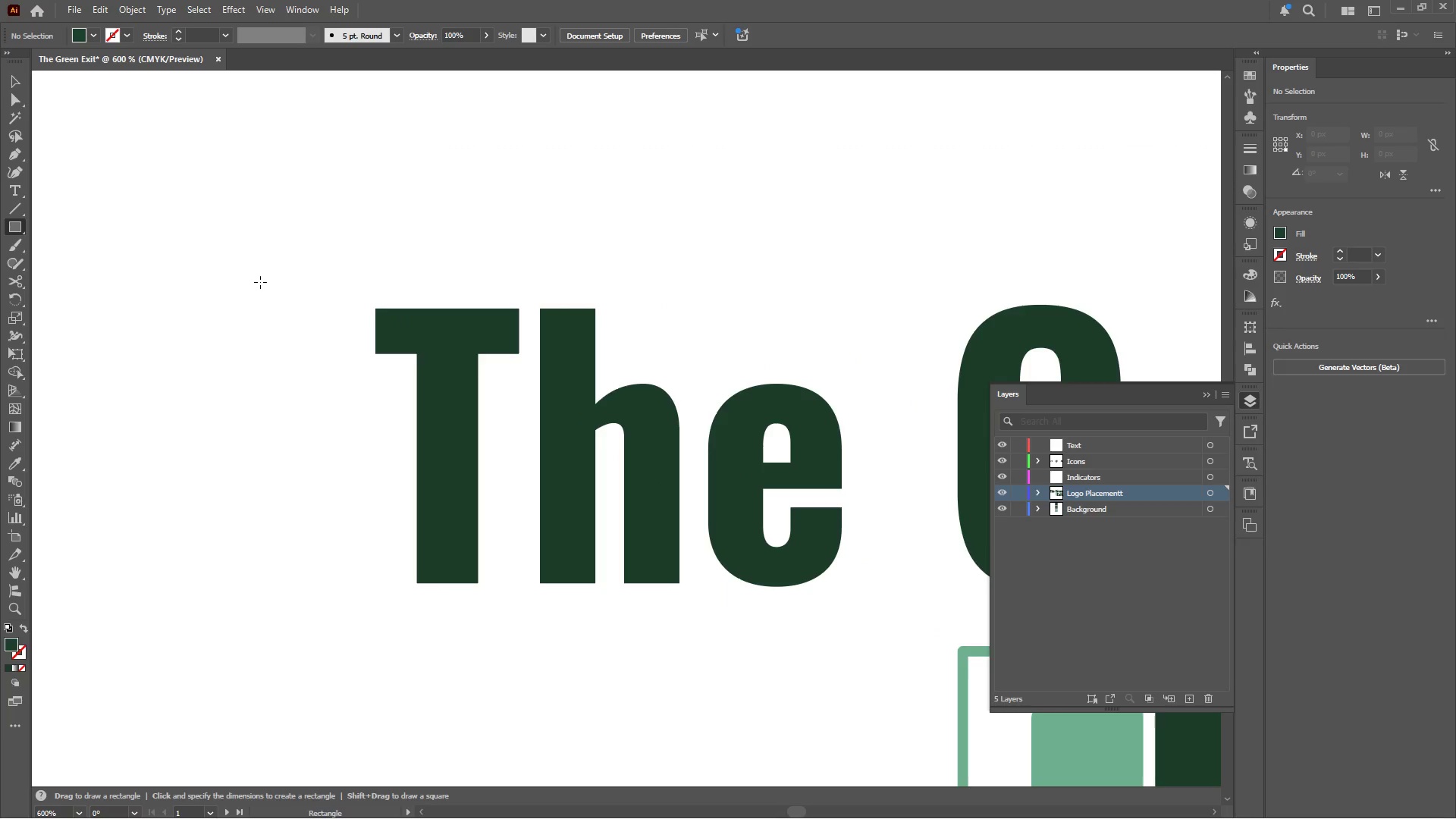 
left_click([12, 82])
 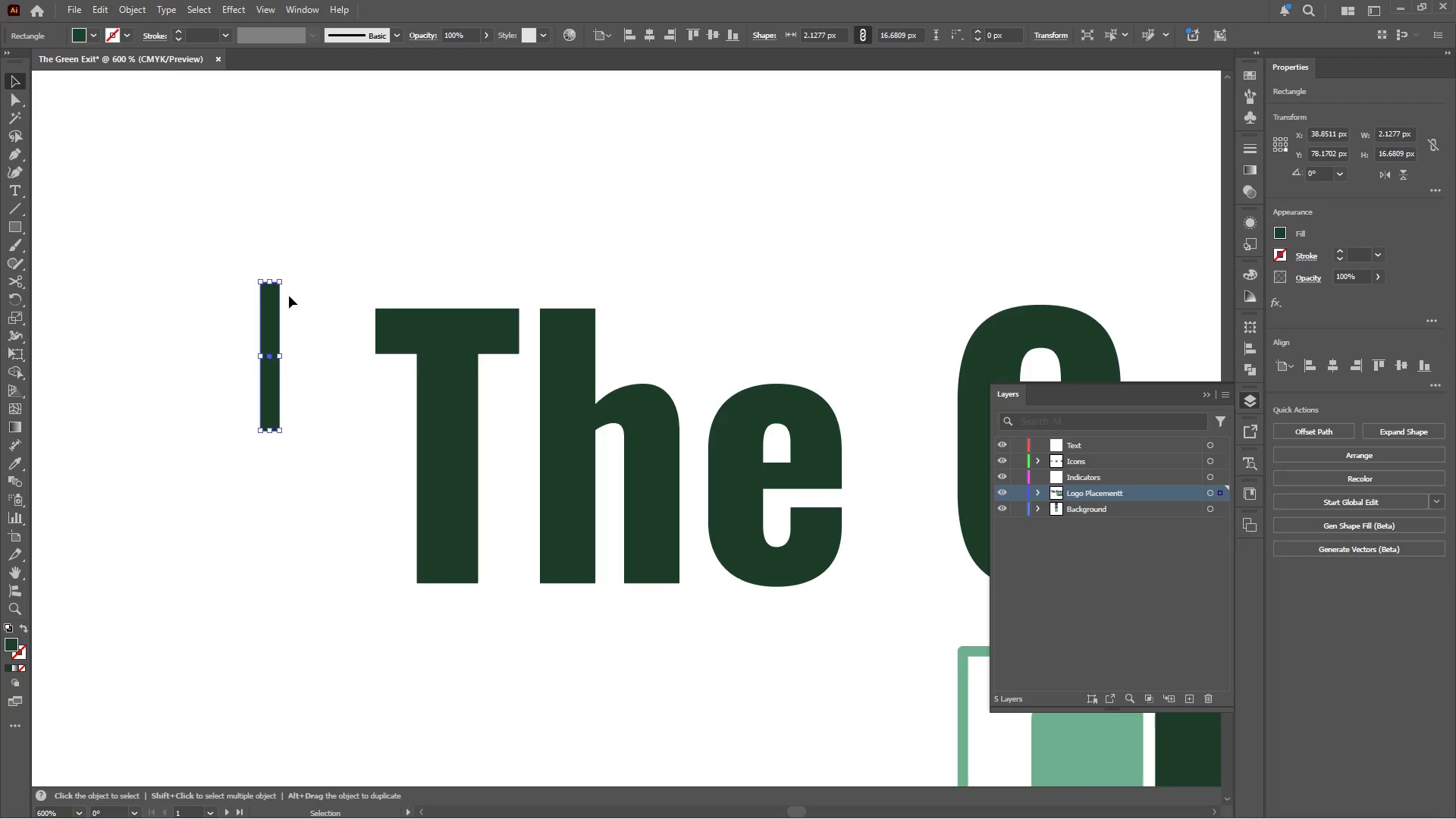 
hold_key(key=AltLeft, duration=0.86)
left_click_drag(start_coordinate=[271, 305], to_coordinate=[271, 212])
 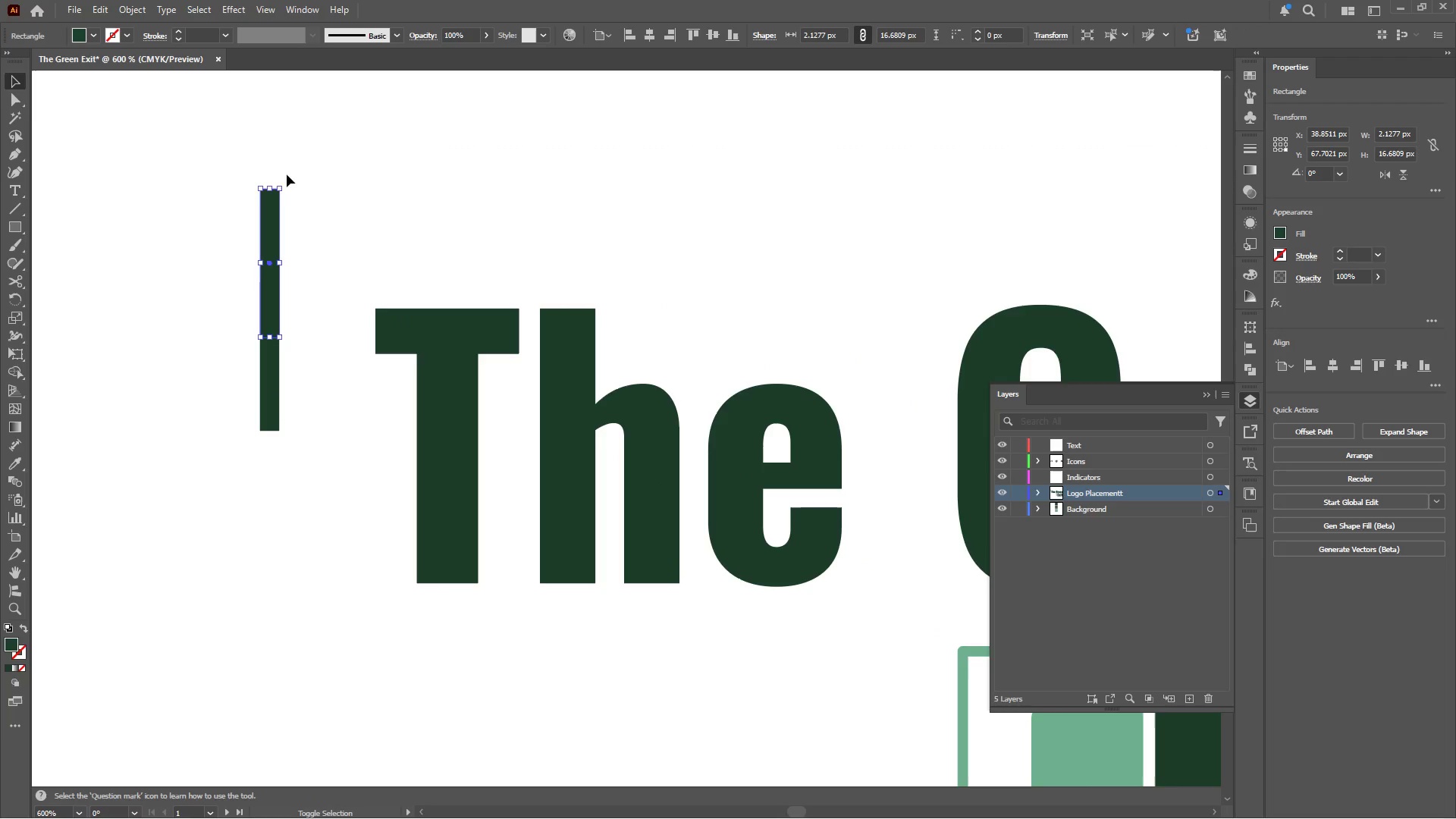 
hold_key(key=ShiftLeft, duration=0.48)
 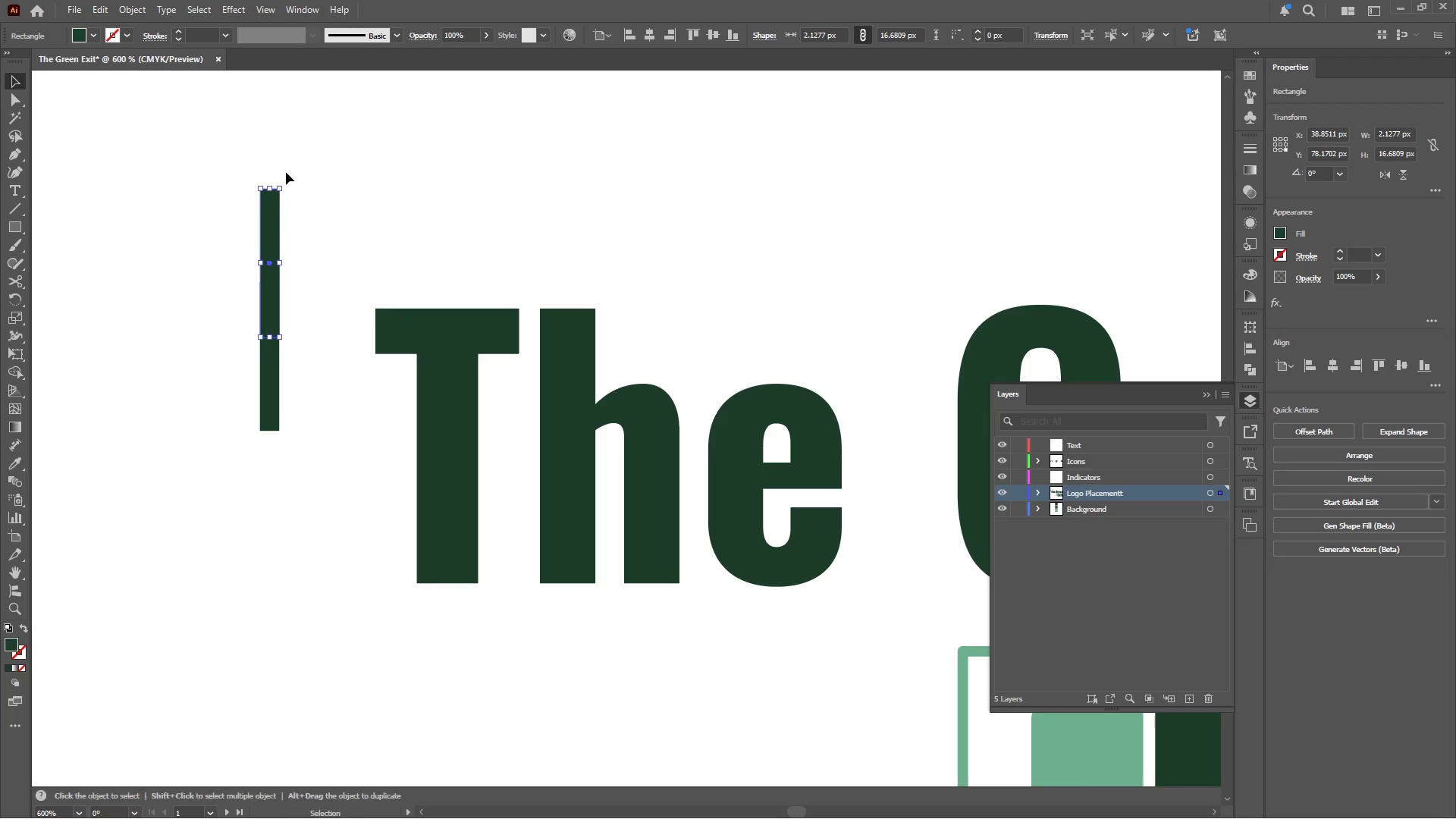 
hold_key(key=ShiftLeft, duration=1.53)
left_click_drag(start_coordinate=[284, 183], to_coordinate=[348, 299])
 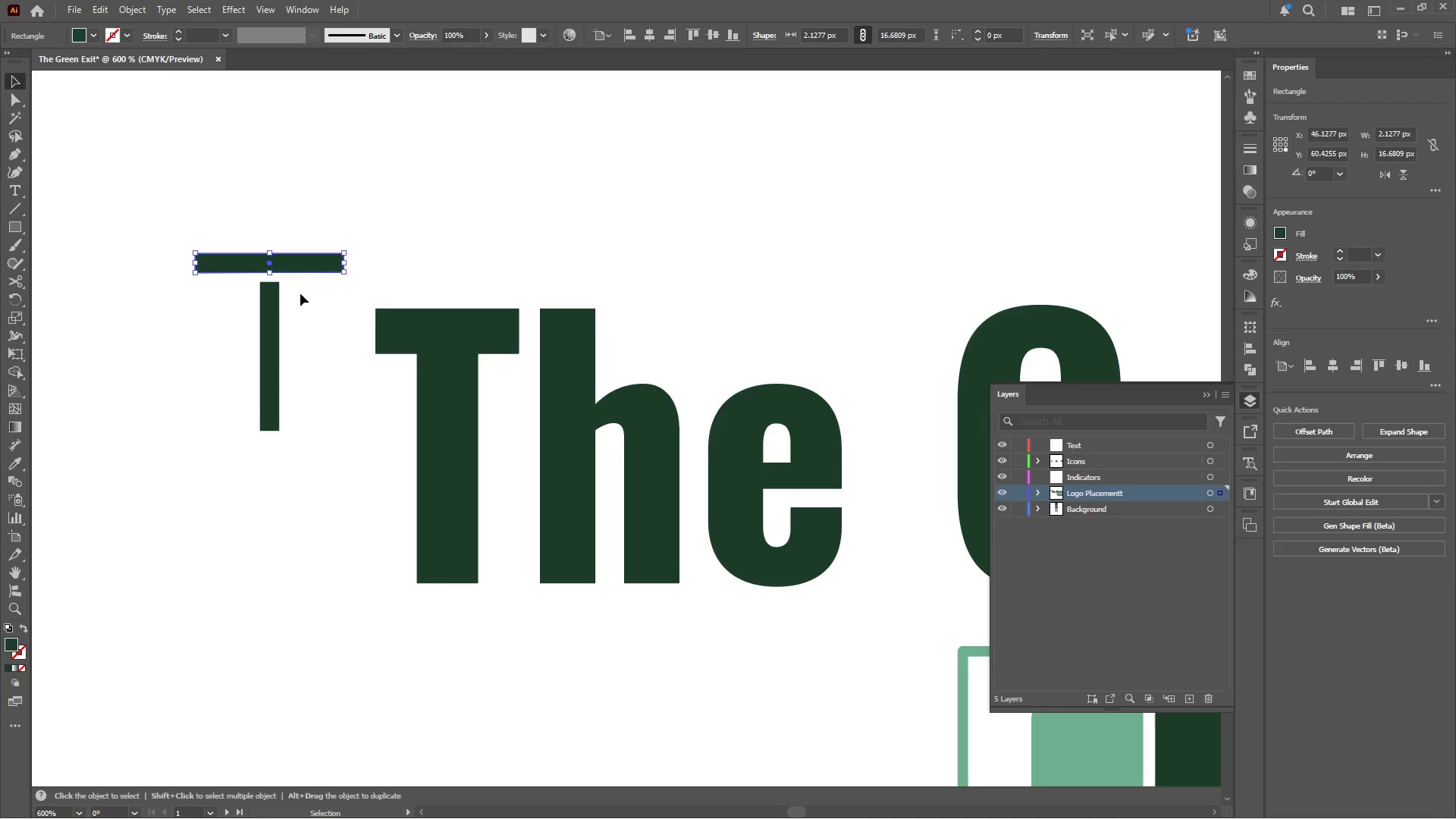 
hold_key(key=ShiftLeft, duration=0.53)
left_click([275, 318])
 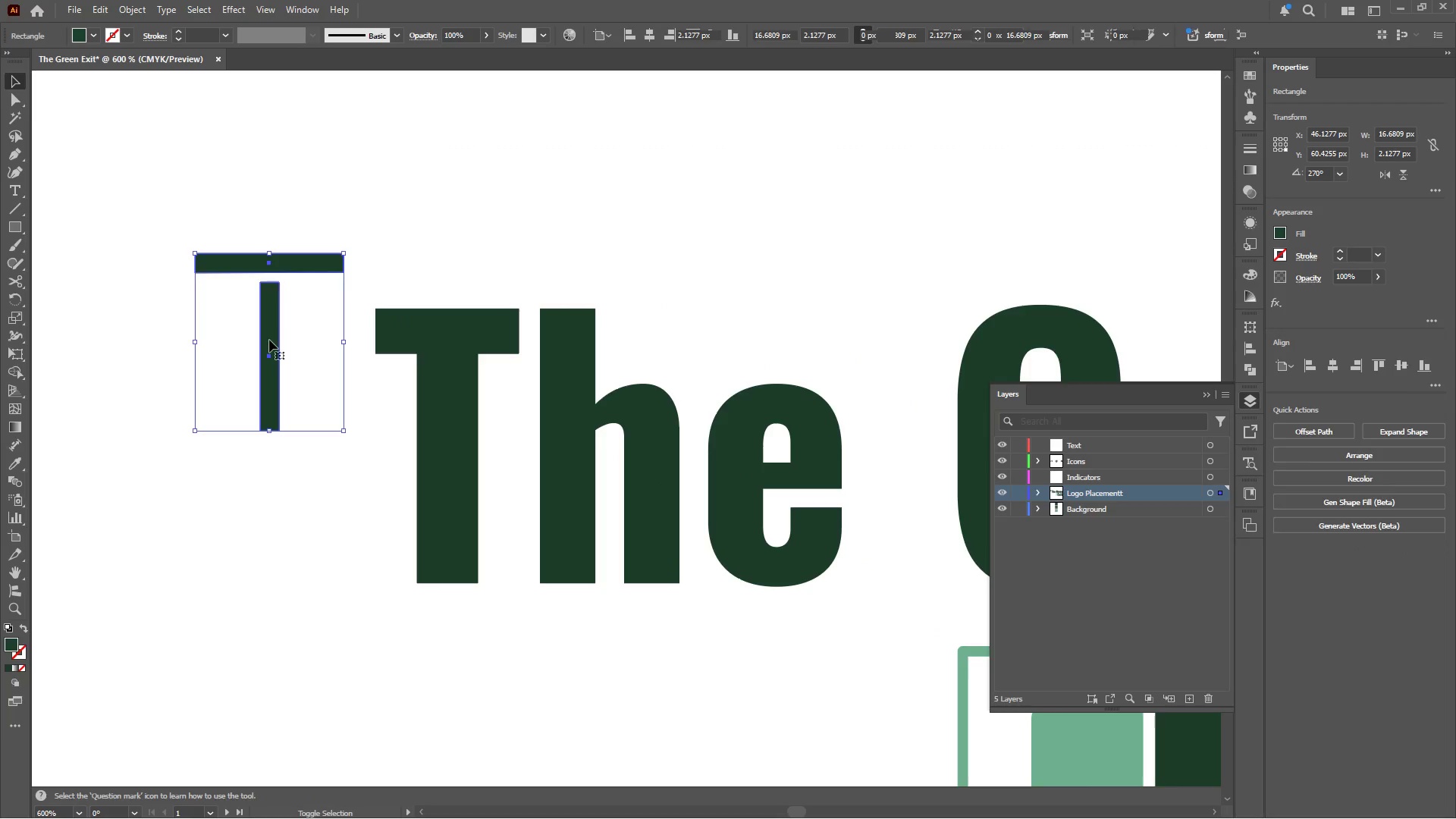 
left_click([269, 340])
 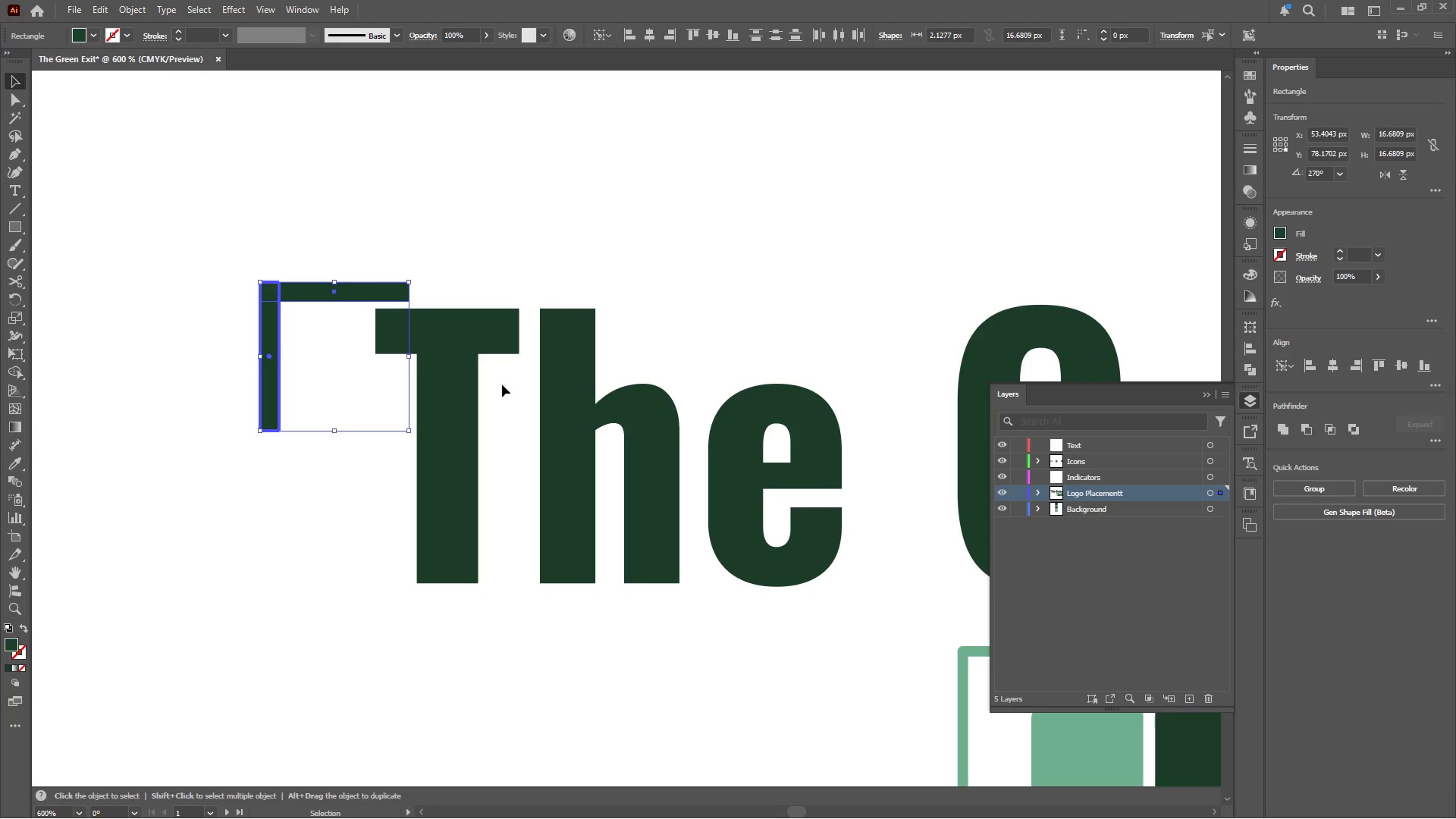 
key(Shift+ShiftLeft)
 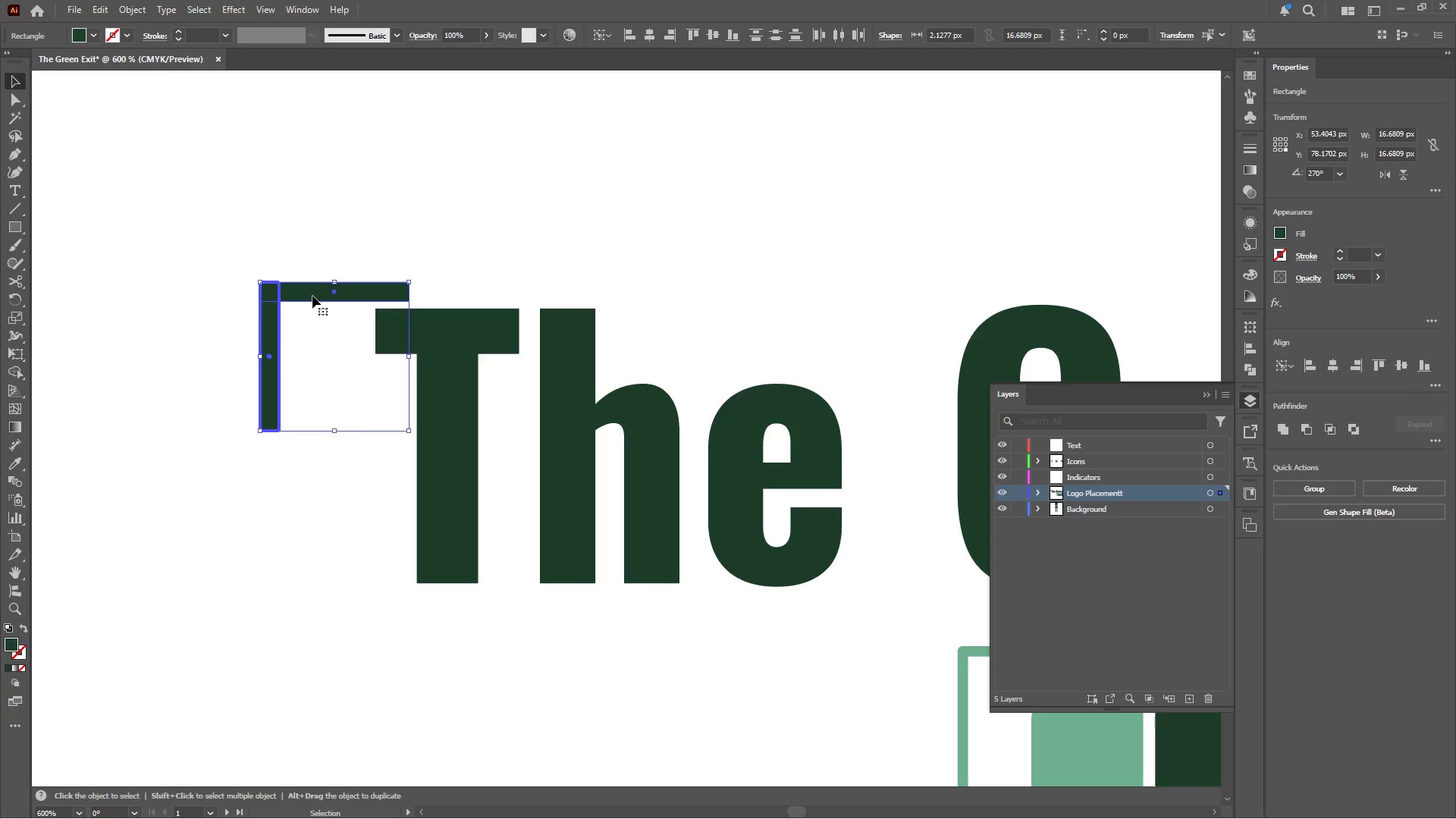 
left_click_drag(start_coordinate=[312, 296], to_coordinate=[310, 234])
 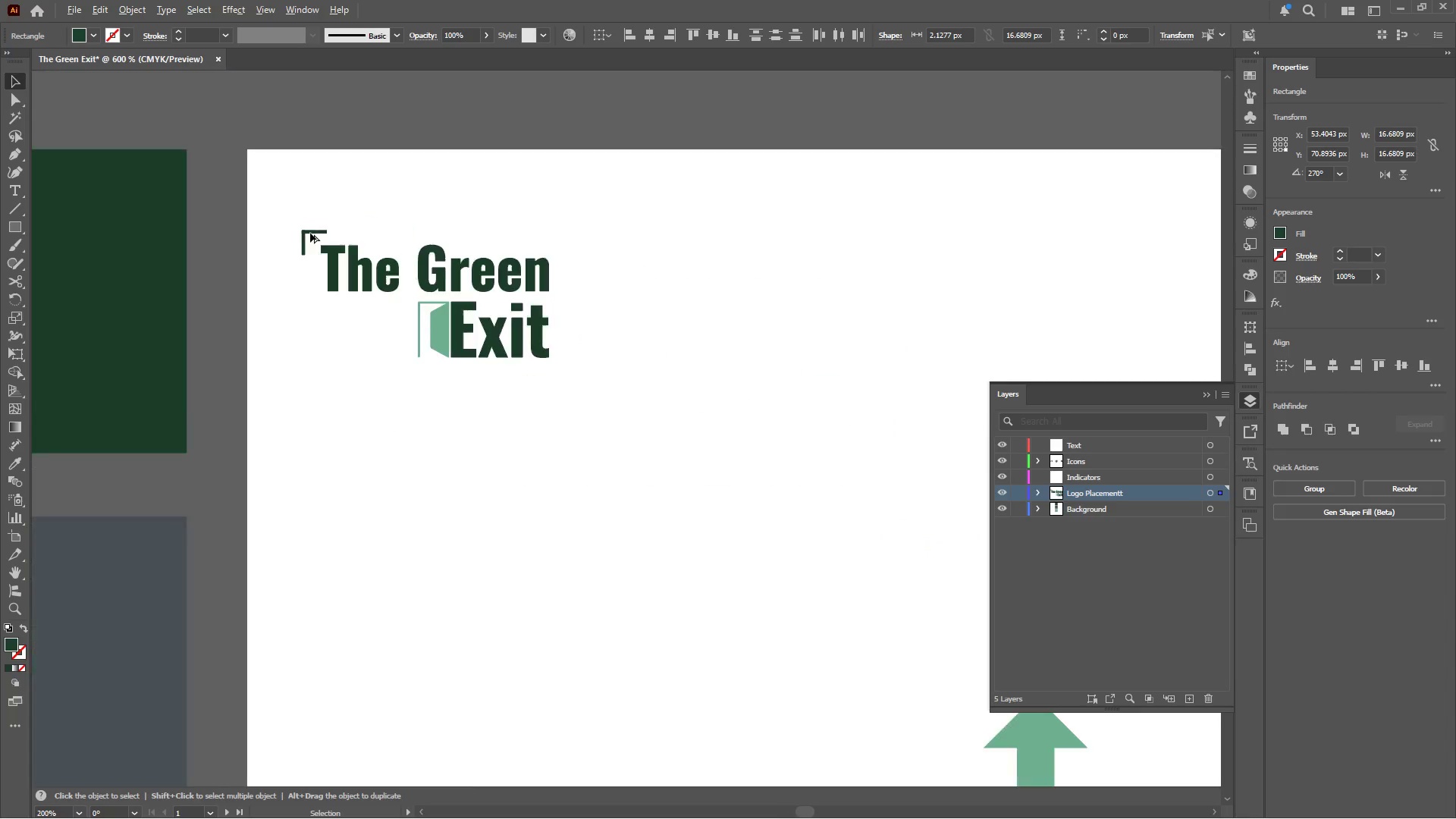 
hold_key(key=ShiftLeft, duration=0.48)
 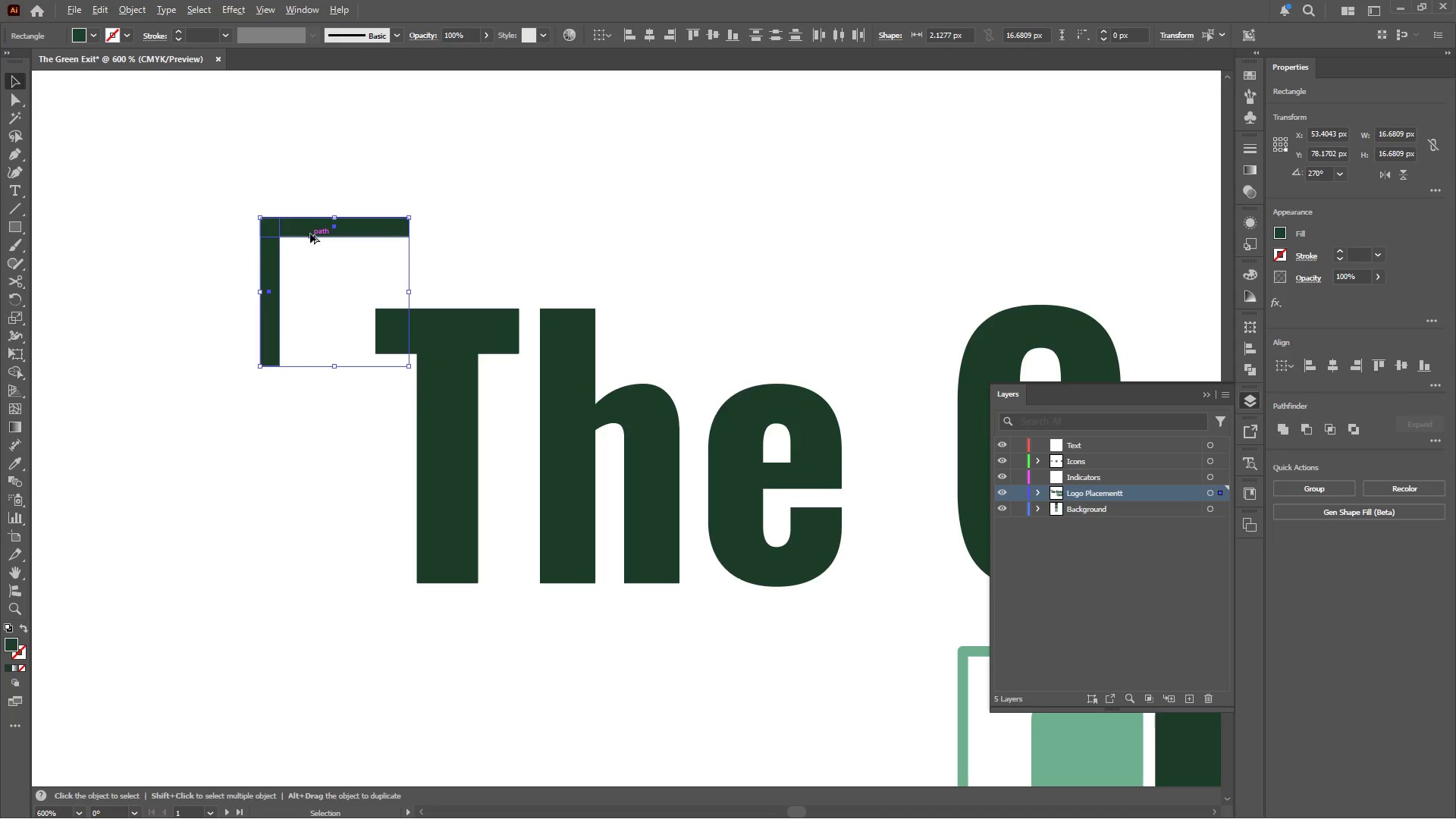 
hold_key(key=AltLeft, duration=0.53)
 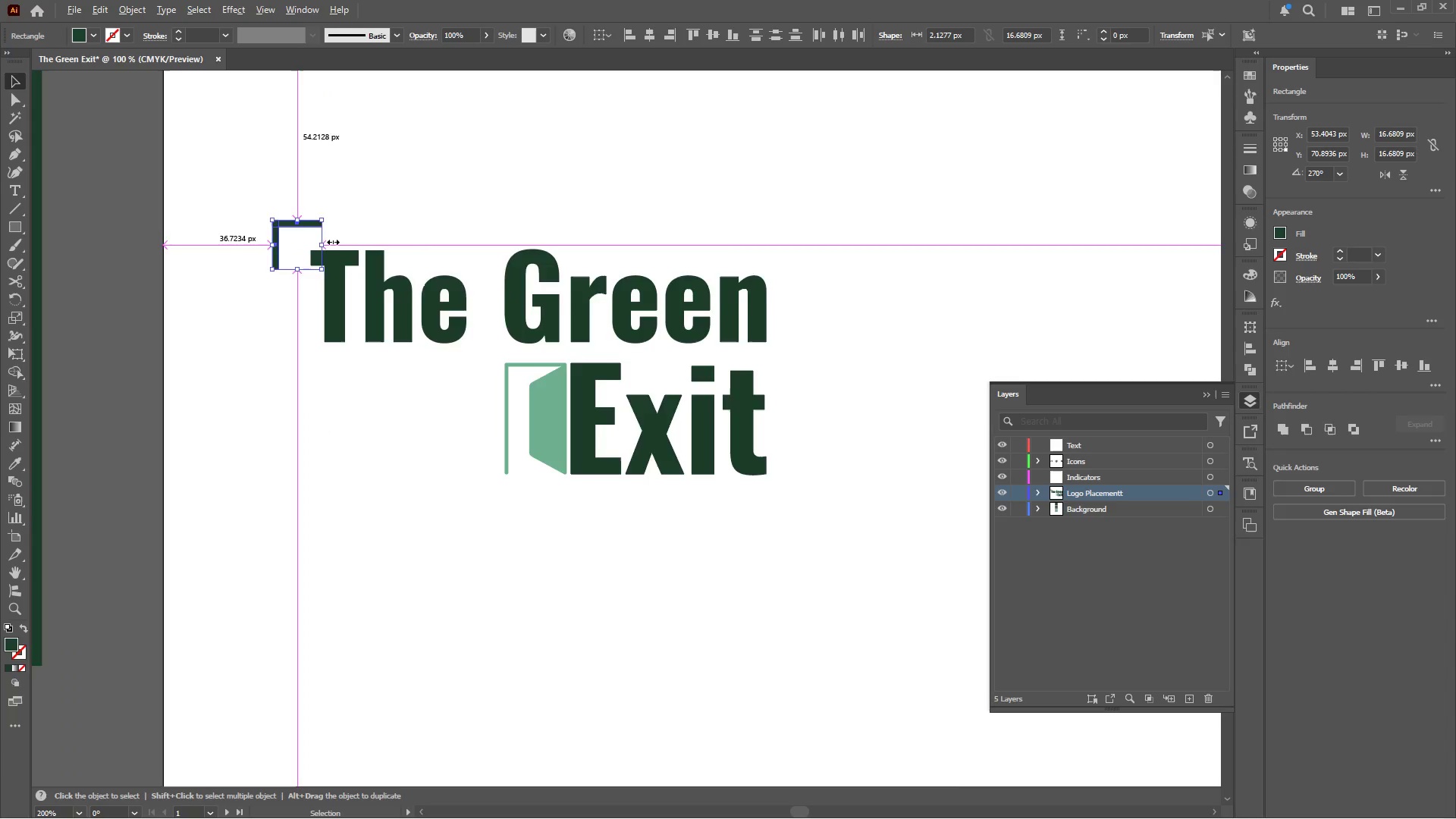 
hold_key(key=AltLeft, duration=0.55)
 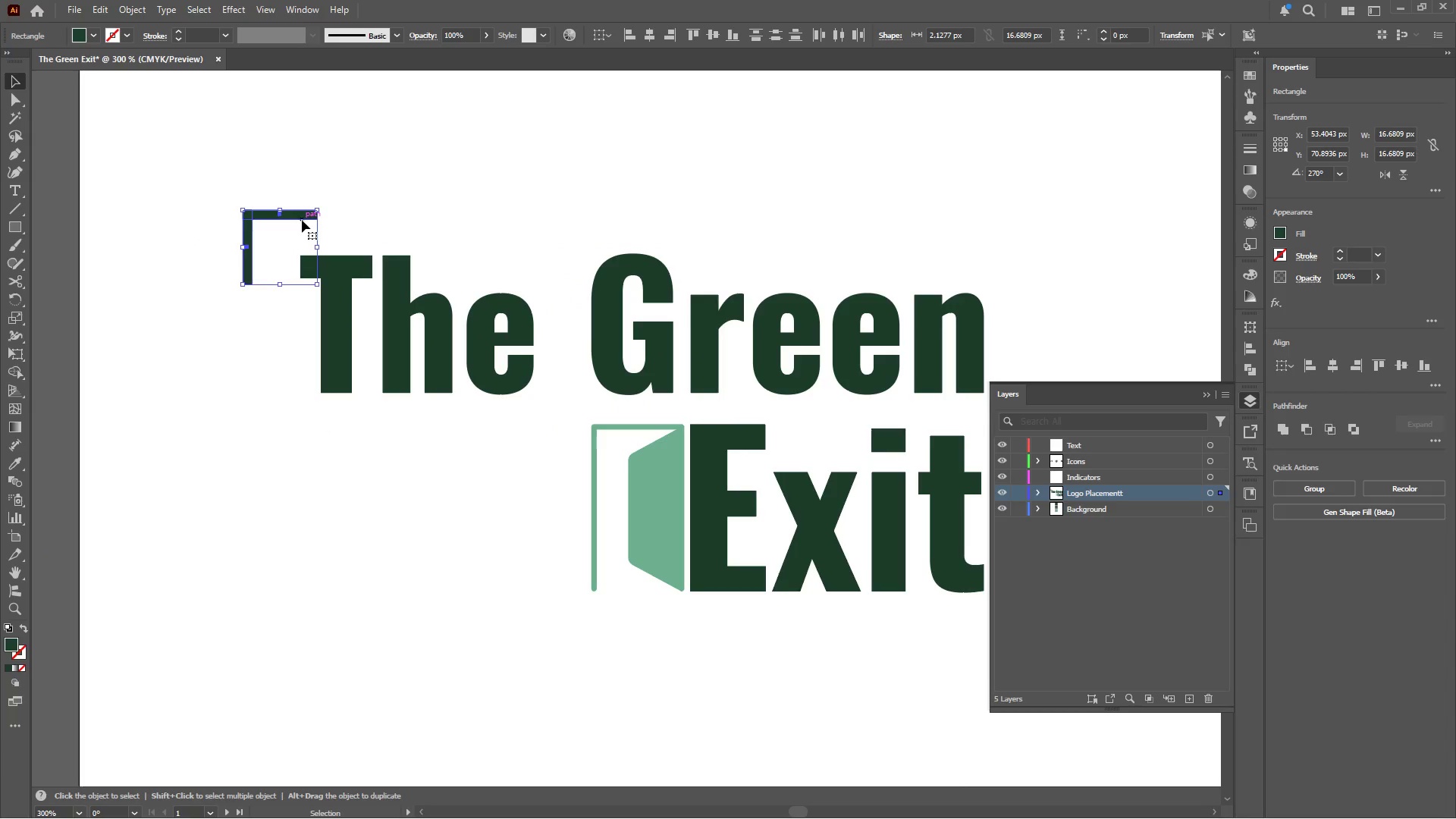 
scroll: coordinate [310, 233], scroll_direction: down, amount: 5.0
 